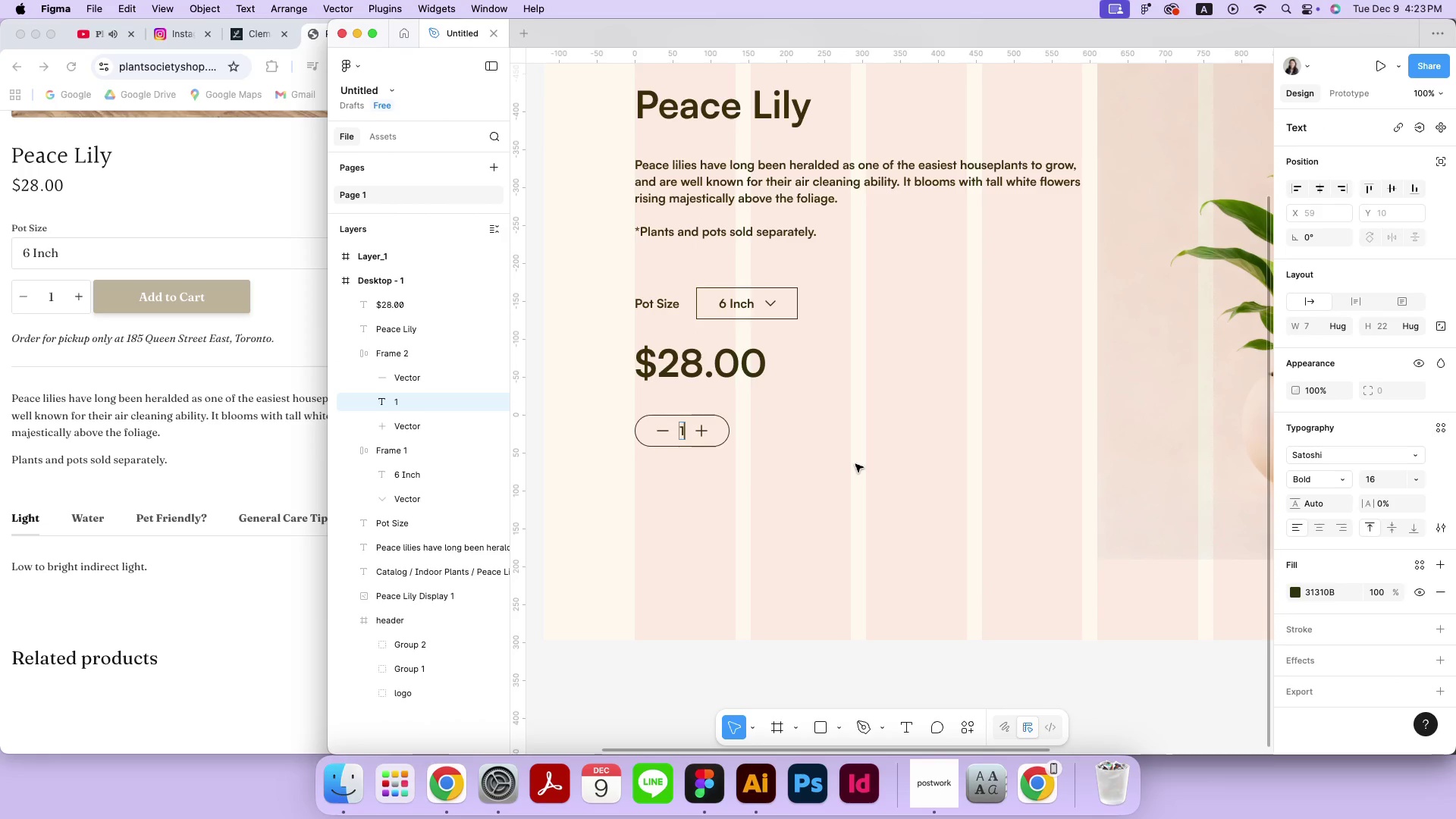 
double_click([855, 464])
 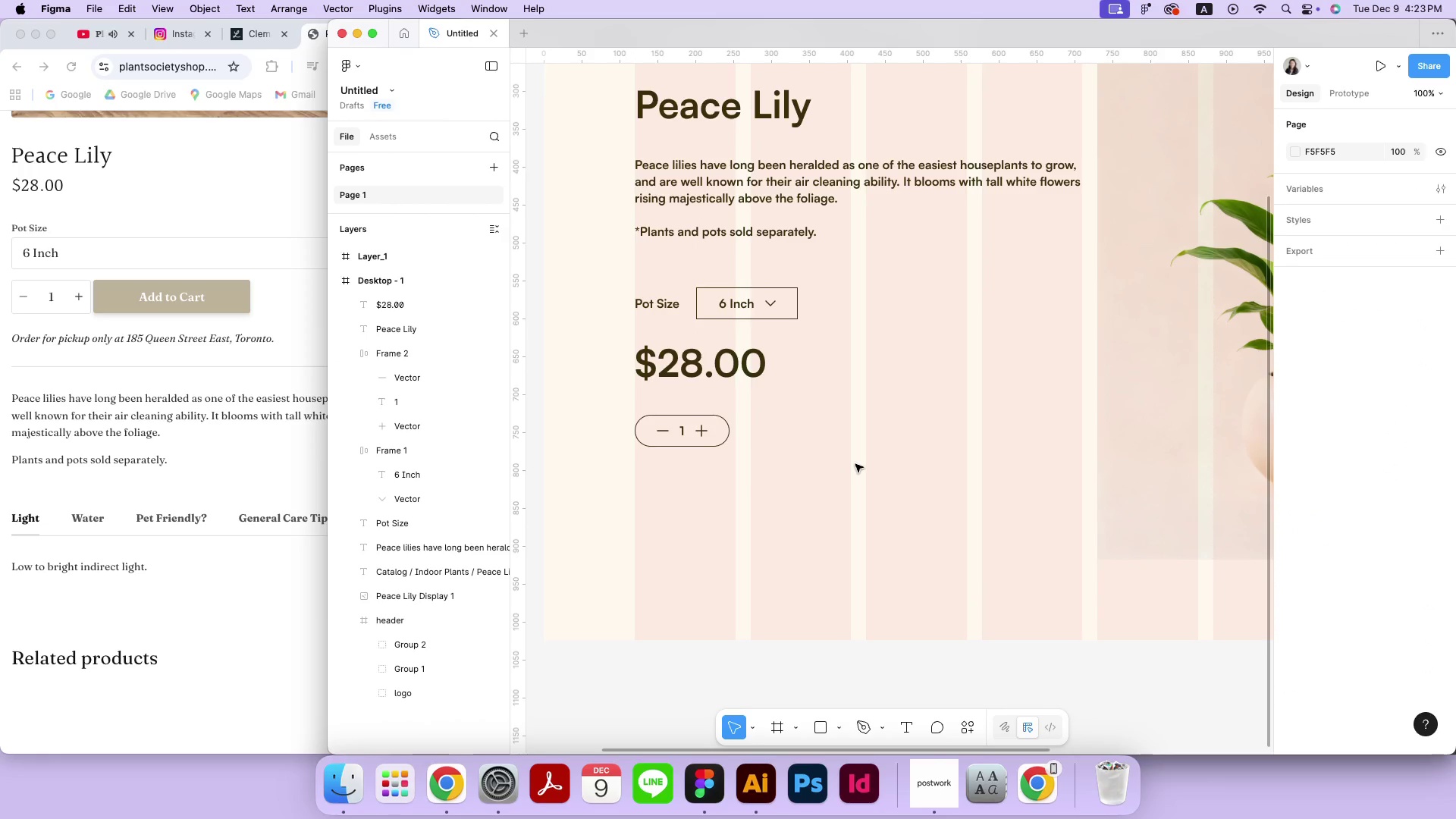 
left_click([724, 442])
 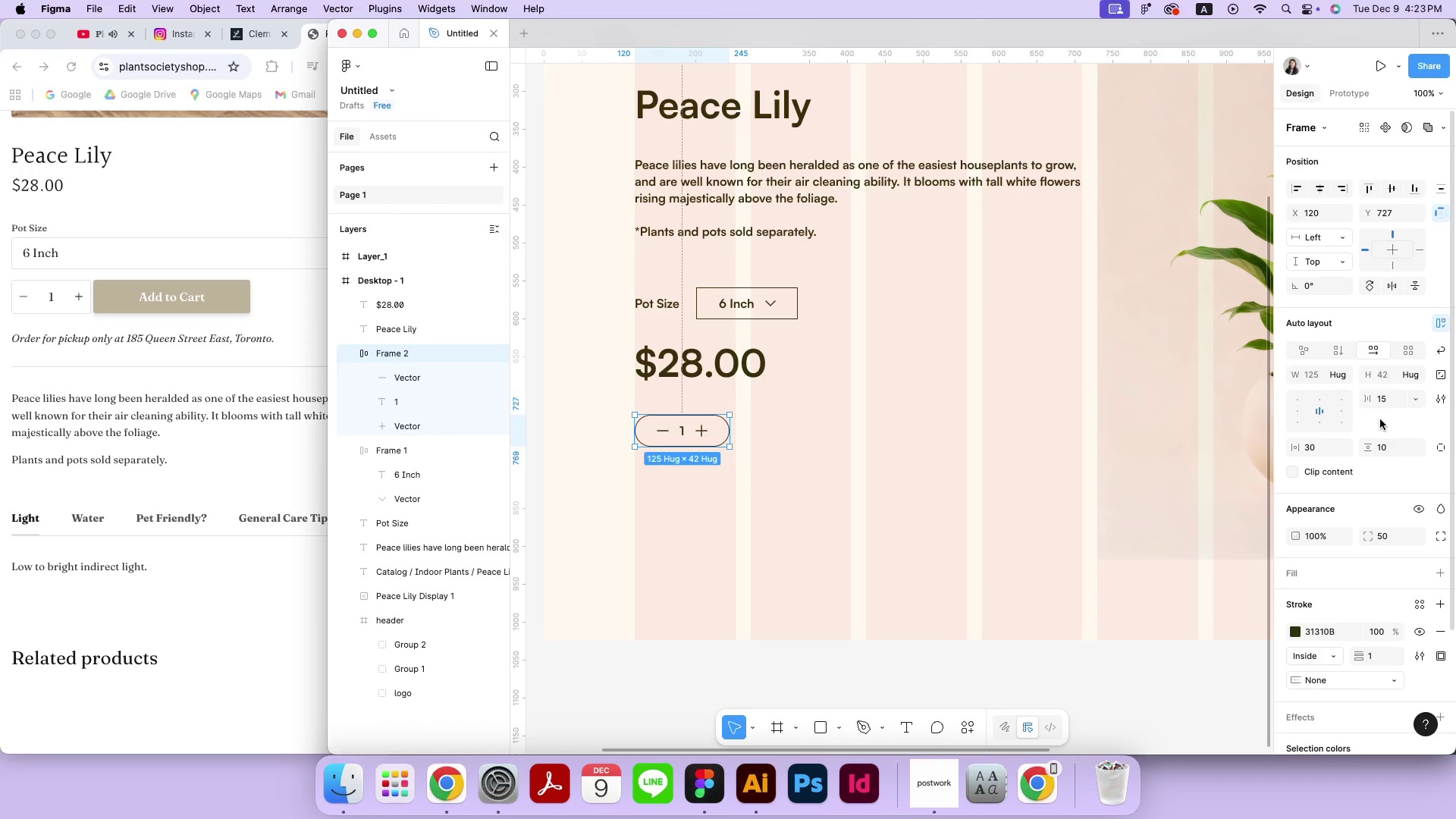 
mouse_move([1397, 412])
 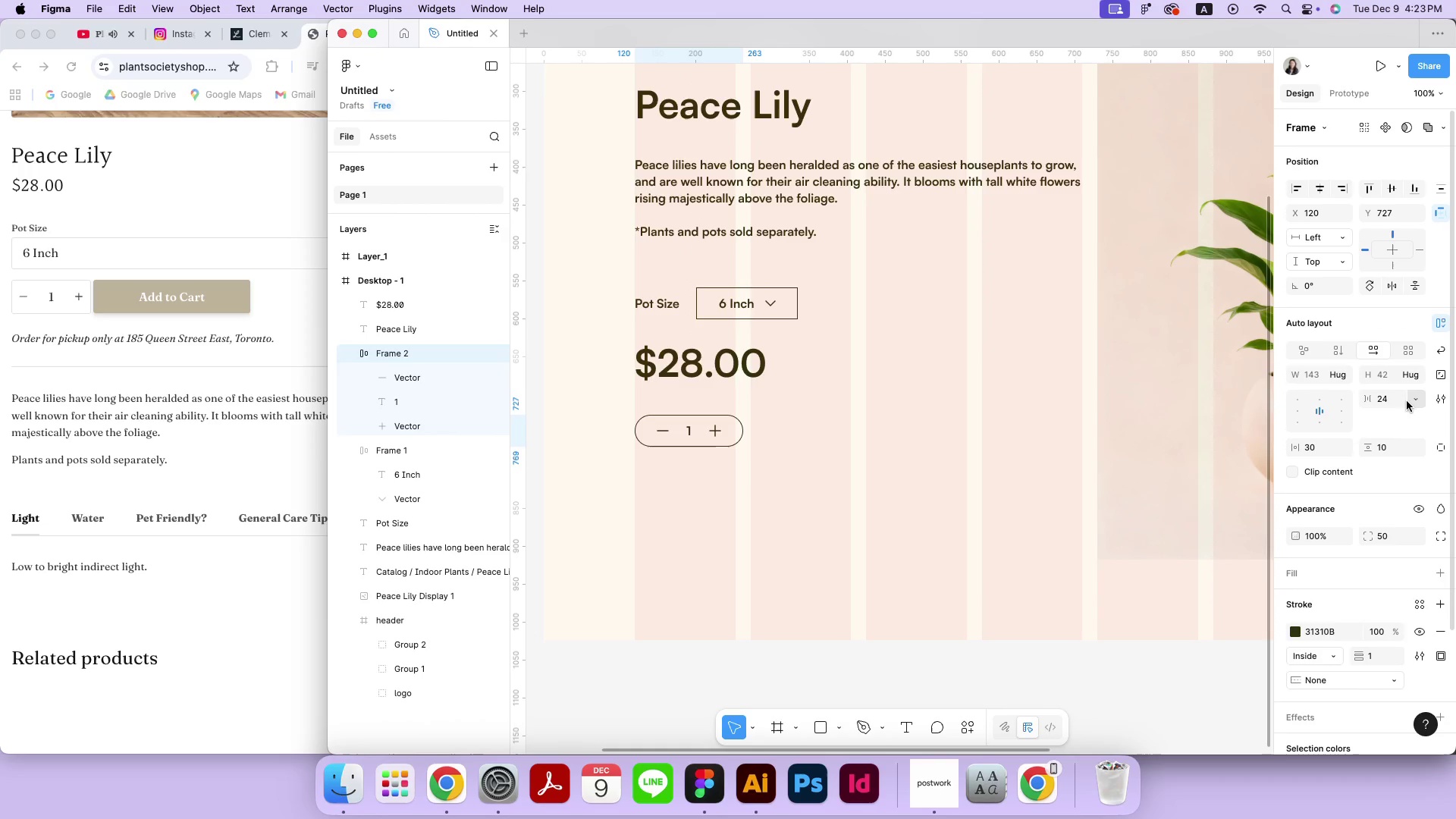 
left_click([1390, 400])
 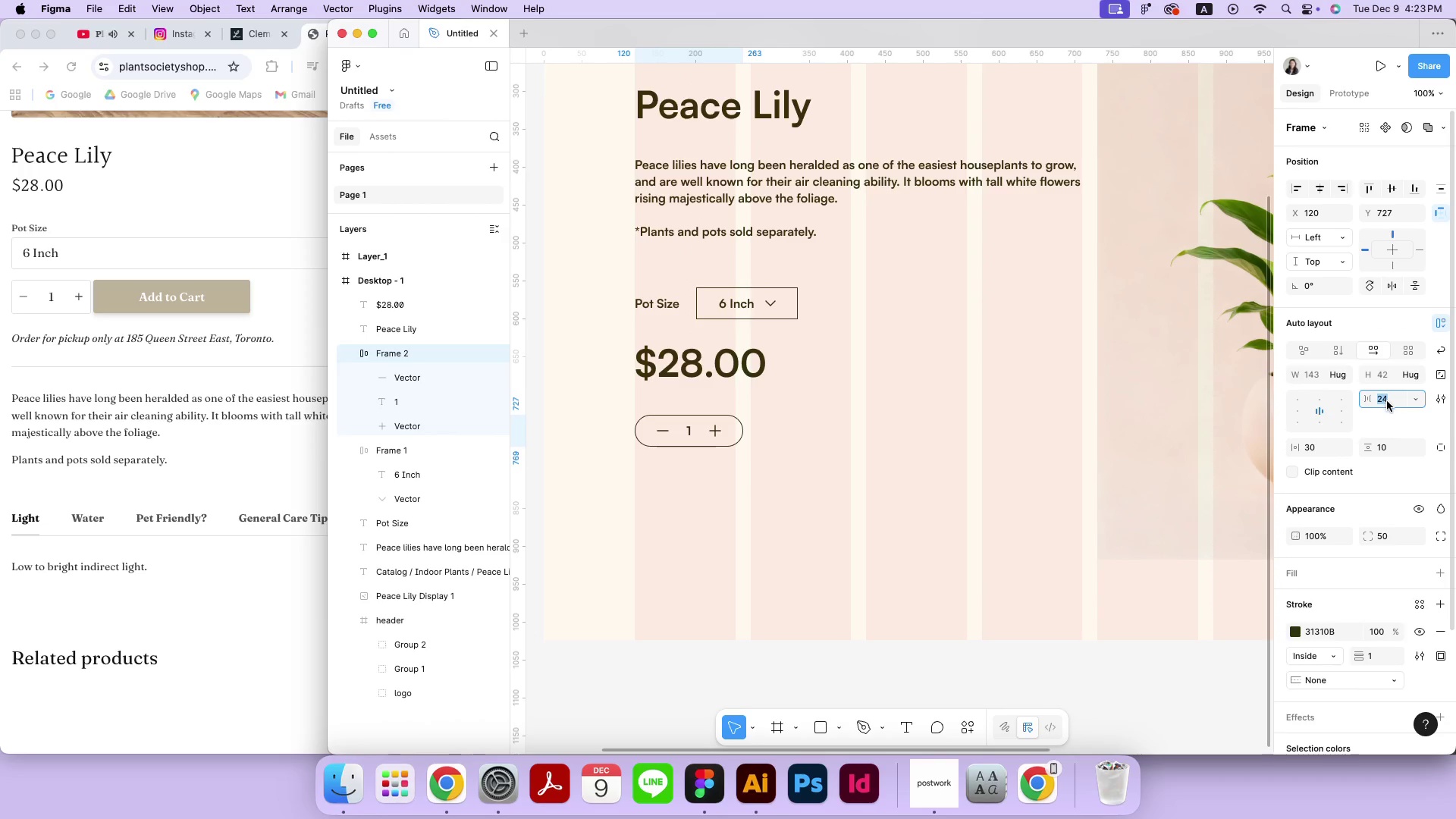 
type(25)
 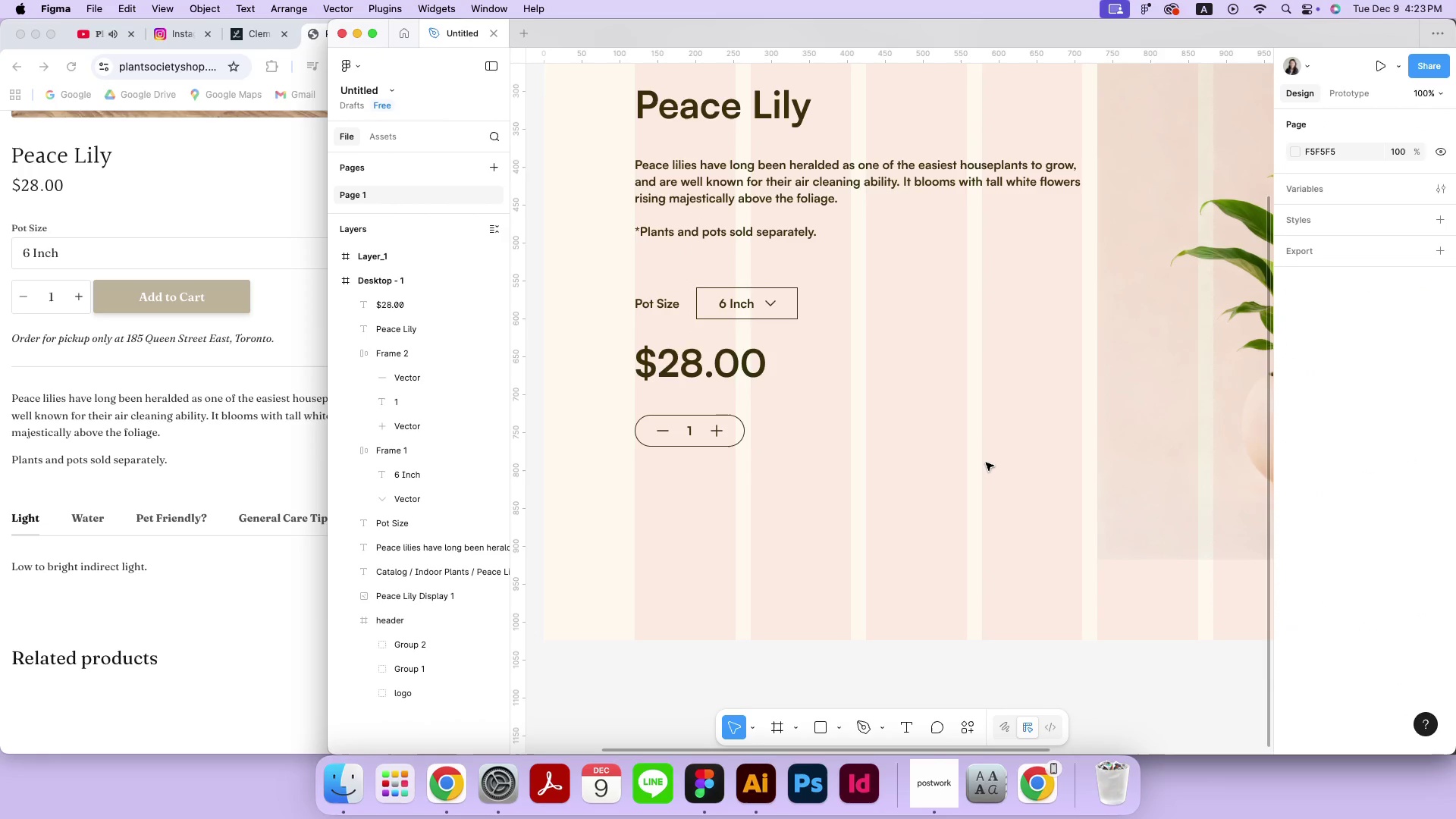 
double_click([986, 463])
 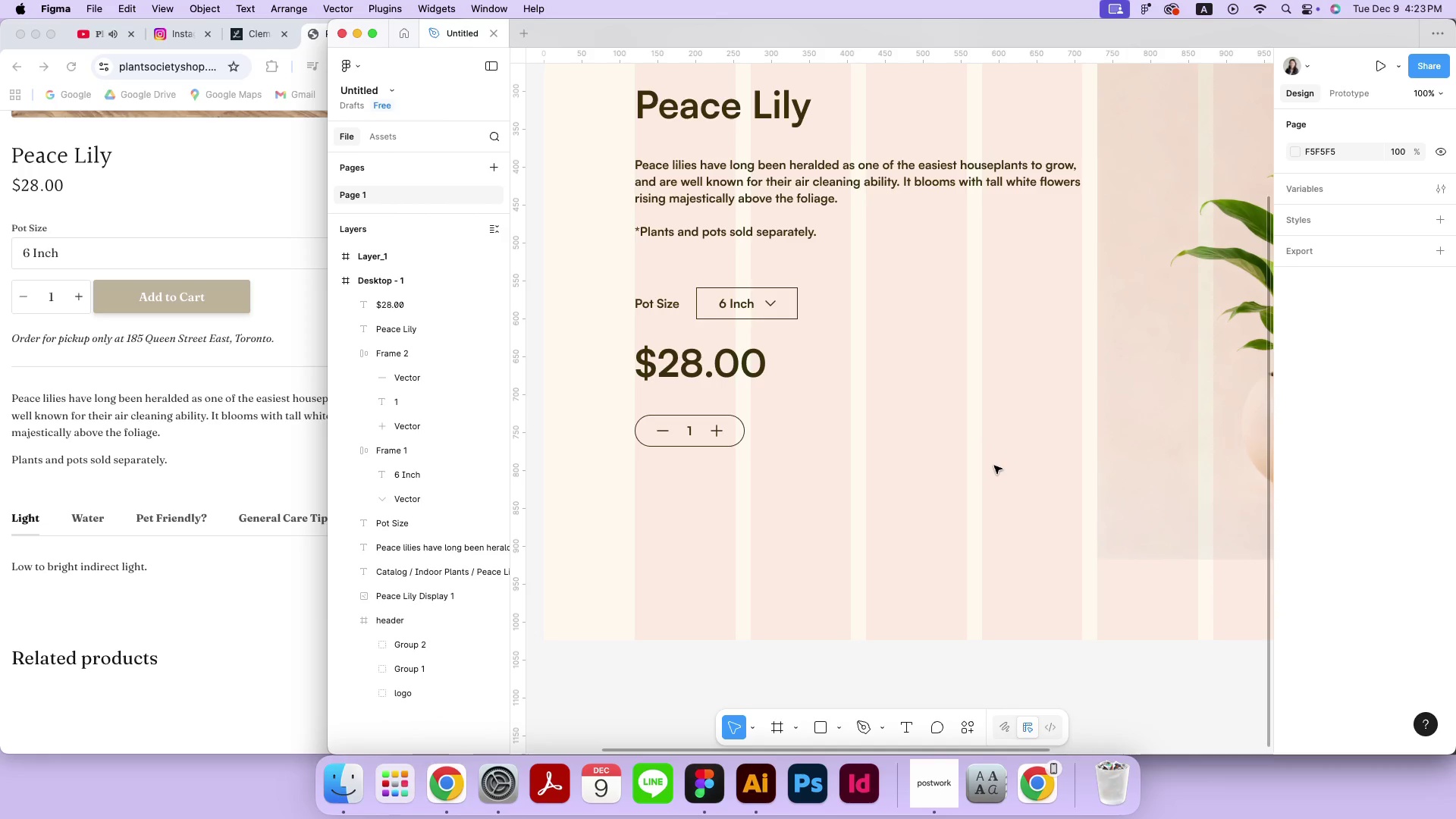 
left_click([710, 435])
 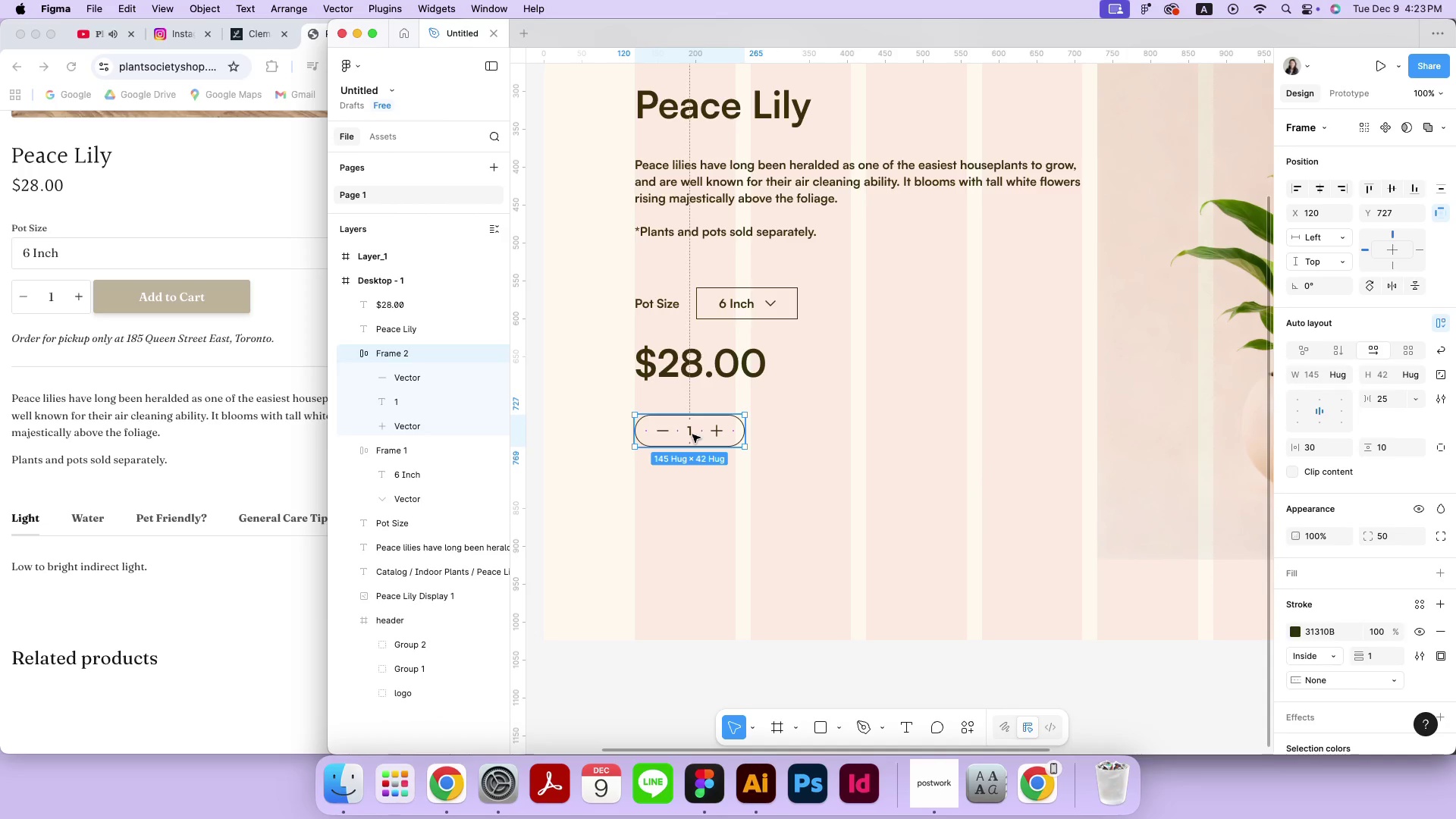 
left_click_drag(start_coordinate=[692, 435], to_coordinate=[827, 431])
 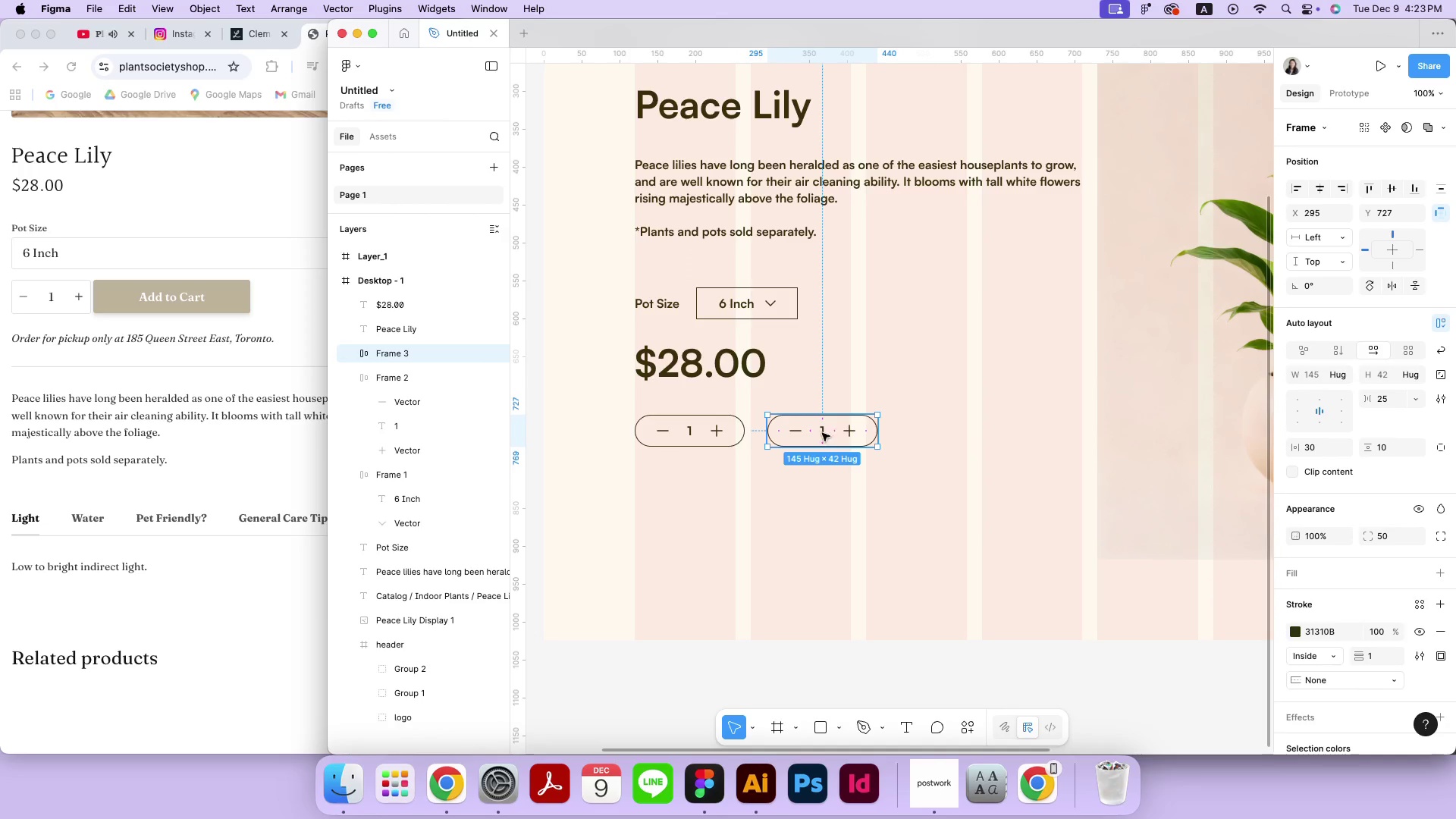 
hold_key(key=OptionLeft, duration=2.52)
 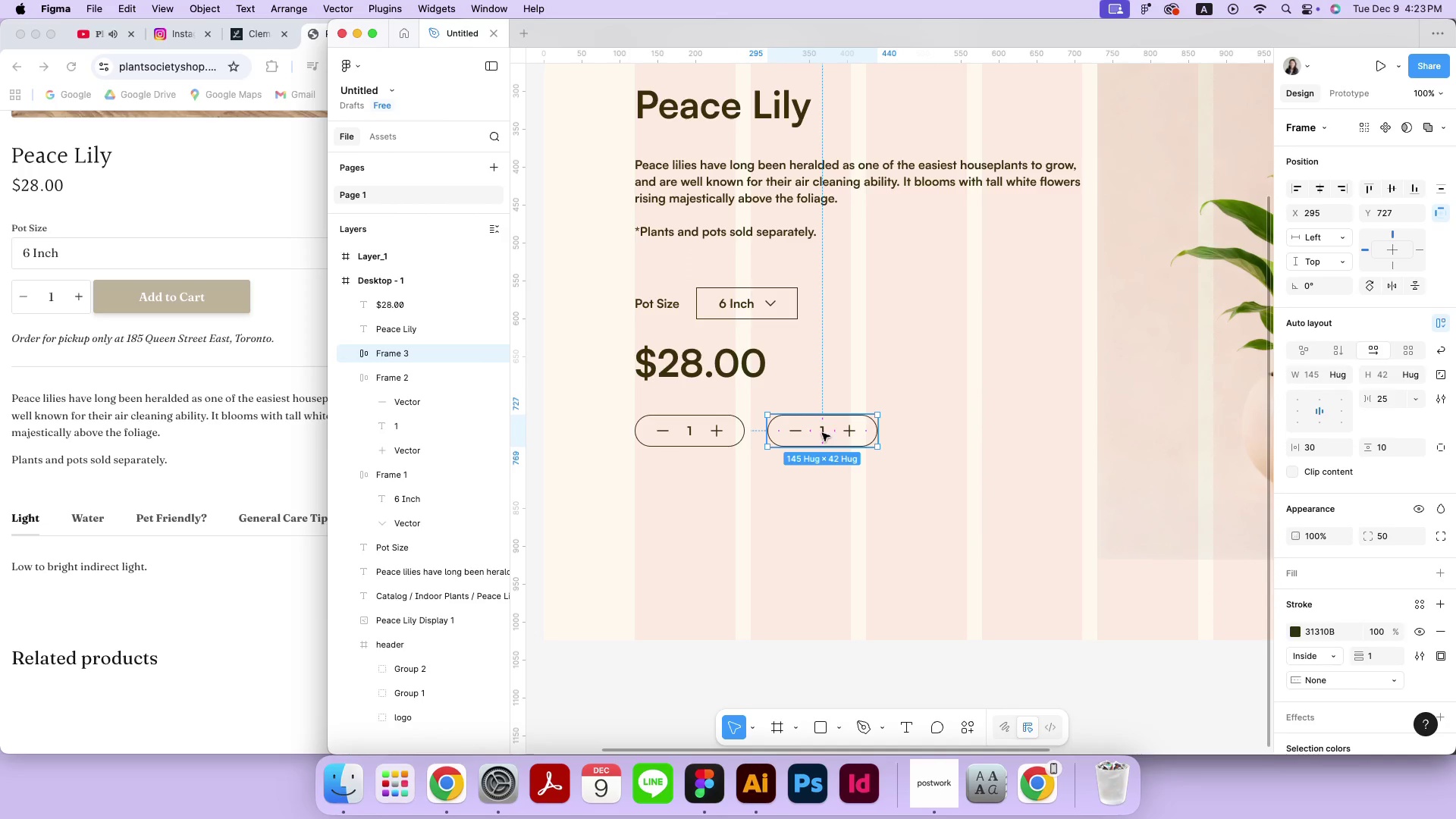 
hold_key(key=ShiftLeft, duration=2.25)
 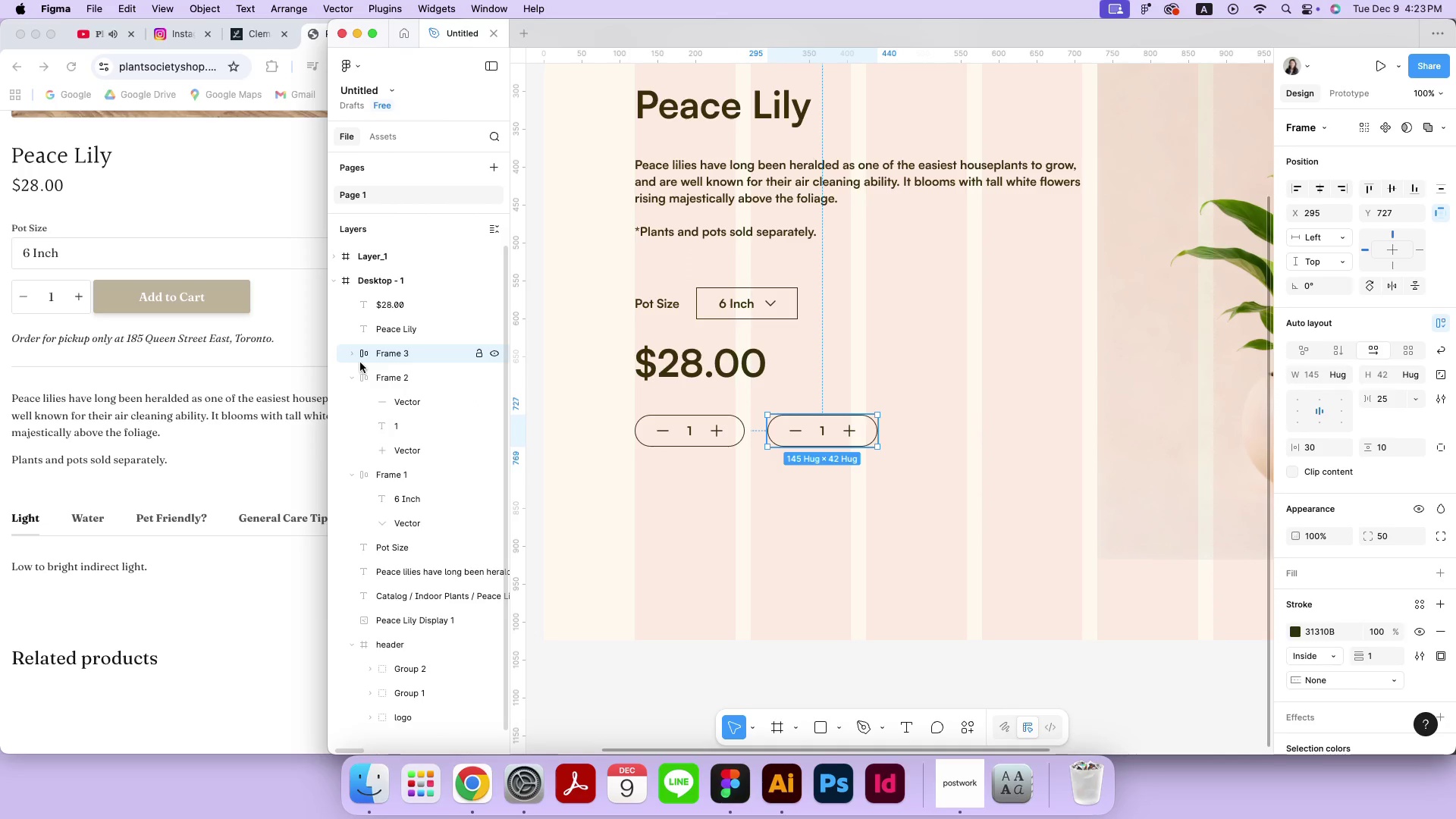 
double_click([353, 355])
 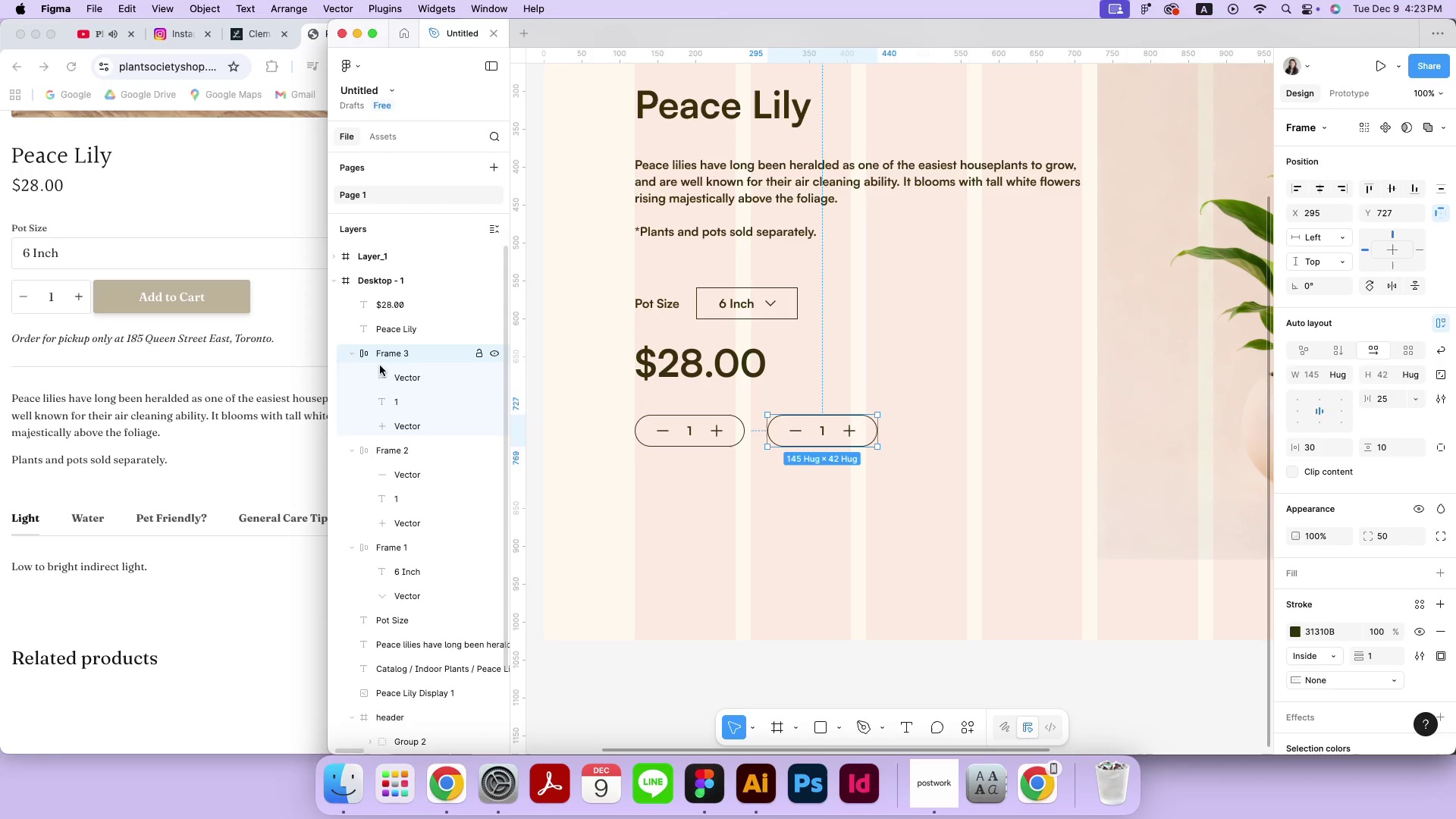 
triple_click([392, 373])
 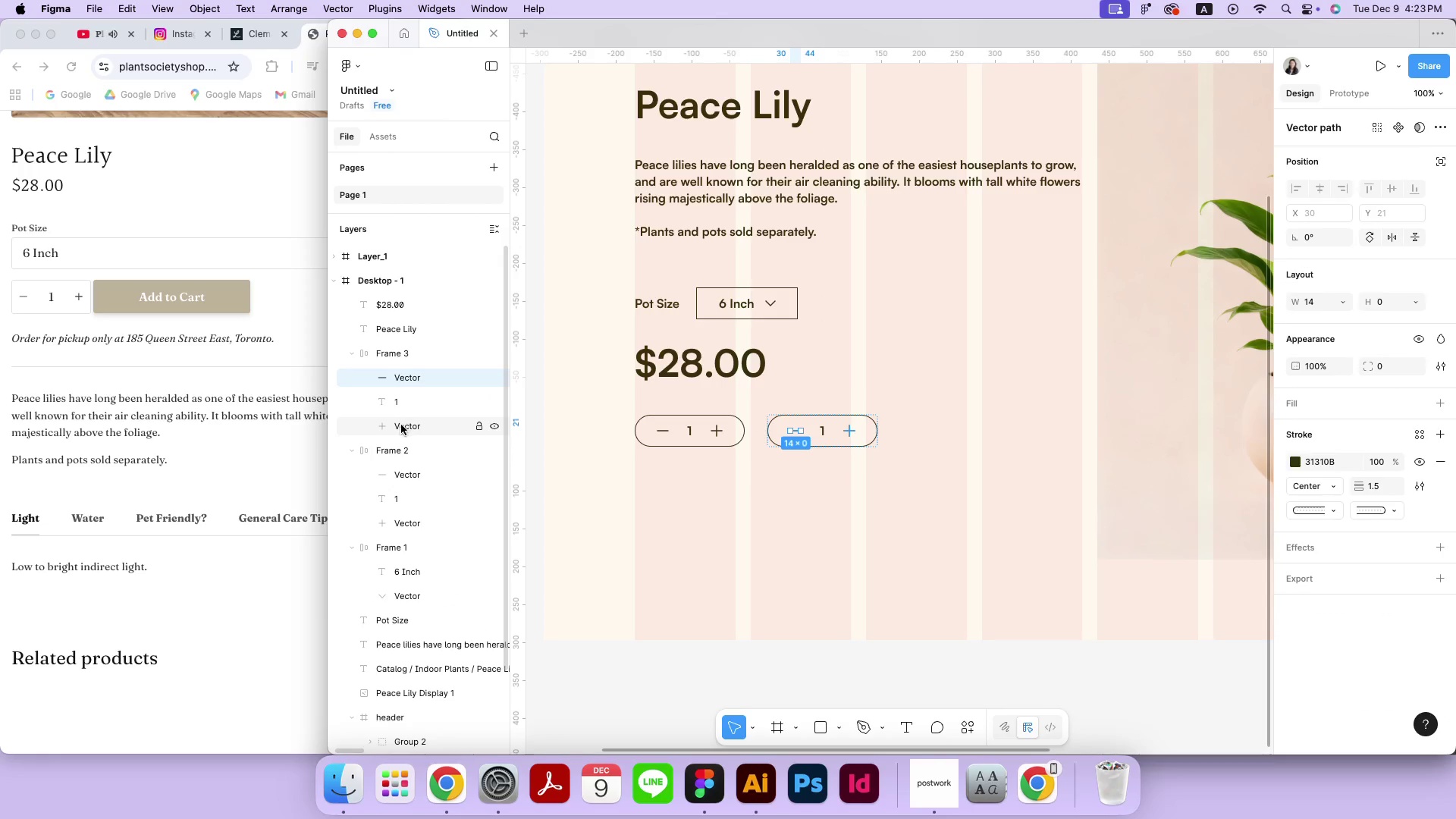 
key(Meta+CommandLeft)
 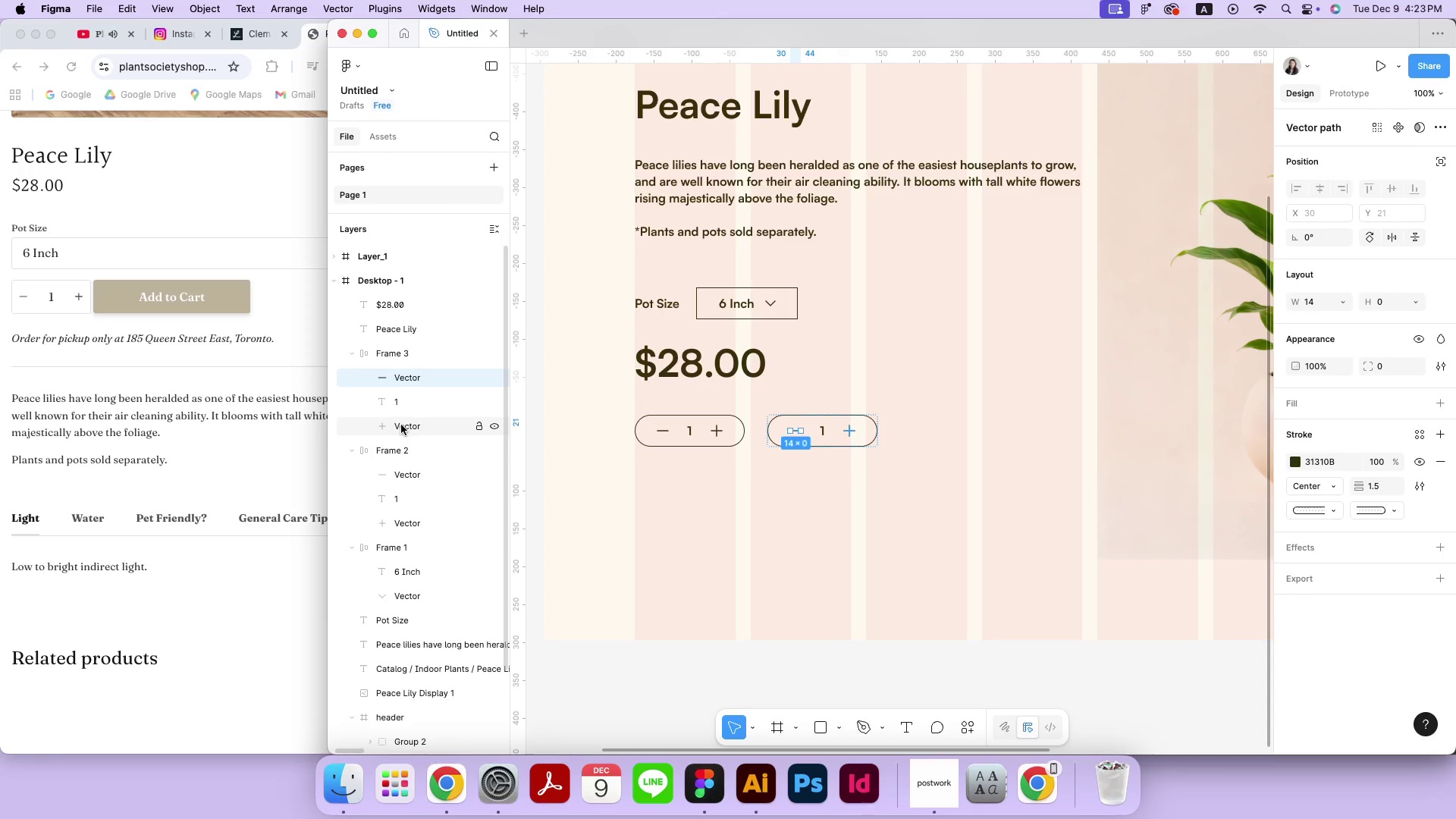 
left_click([401, 425])
 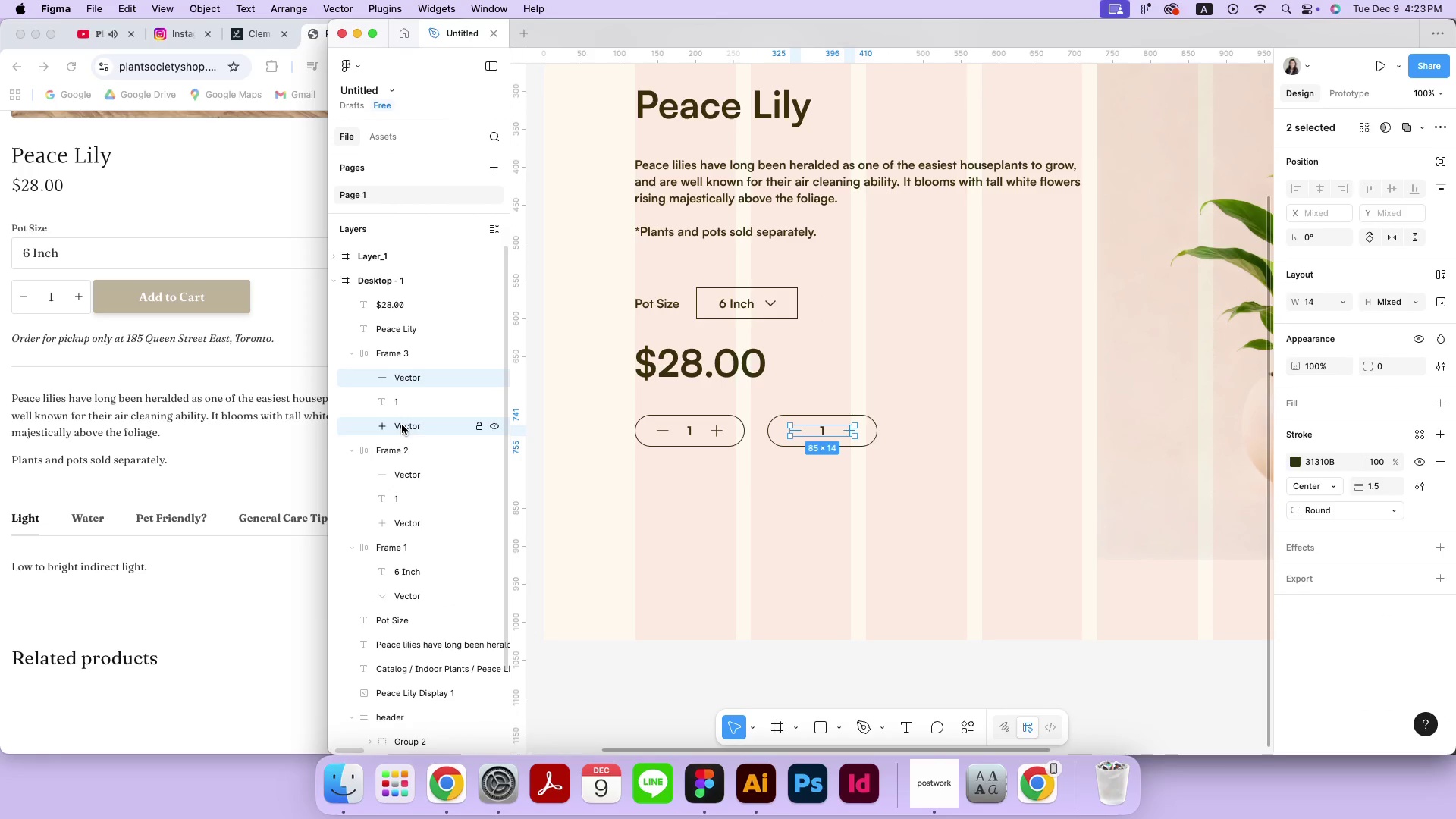 
key(Backspace)
 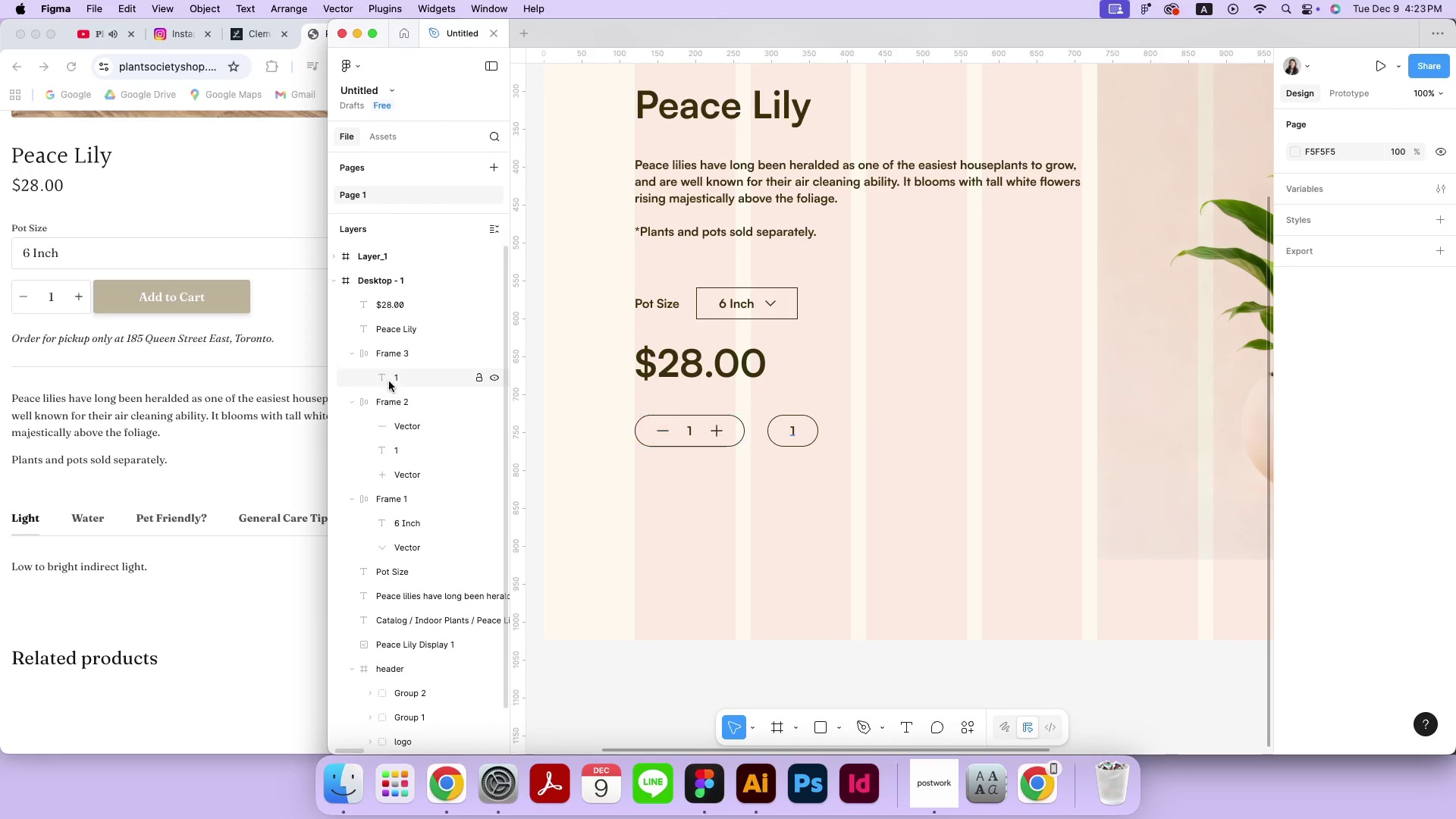 
left_click([389, 379])
 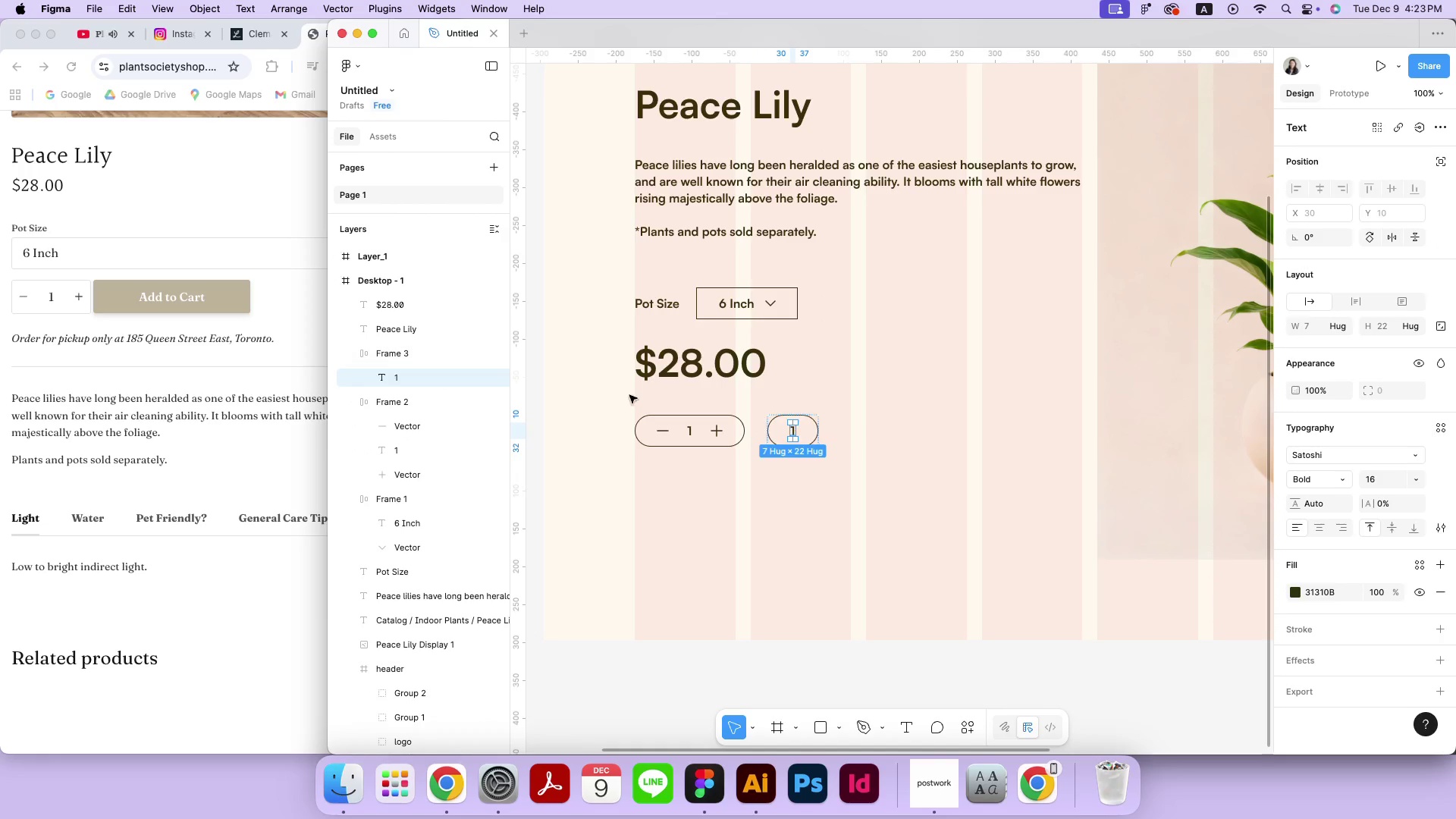 
left_click([453, 350])
 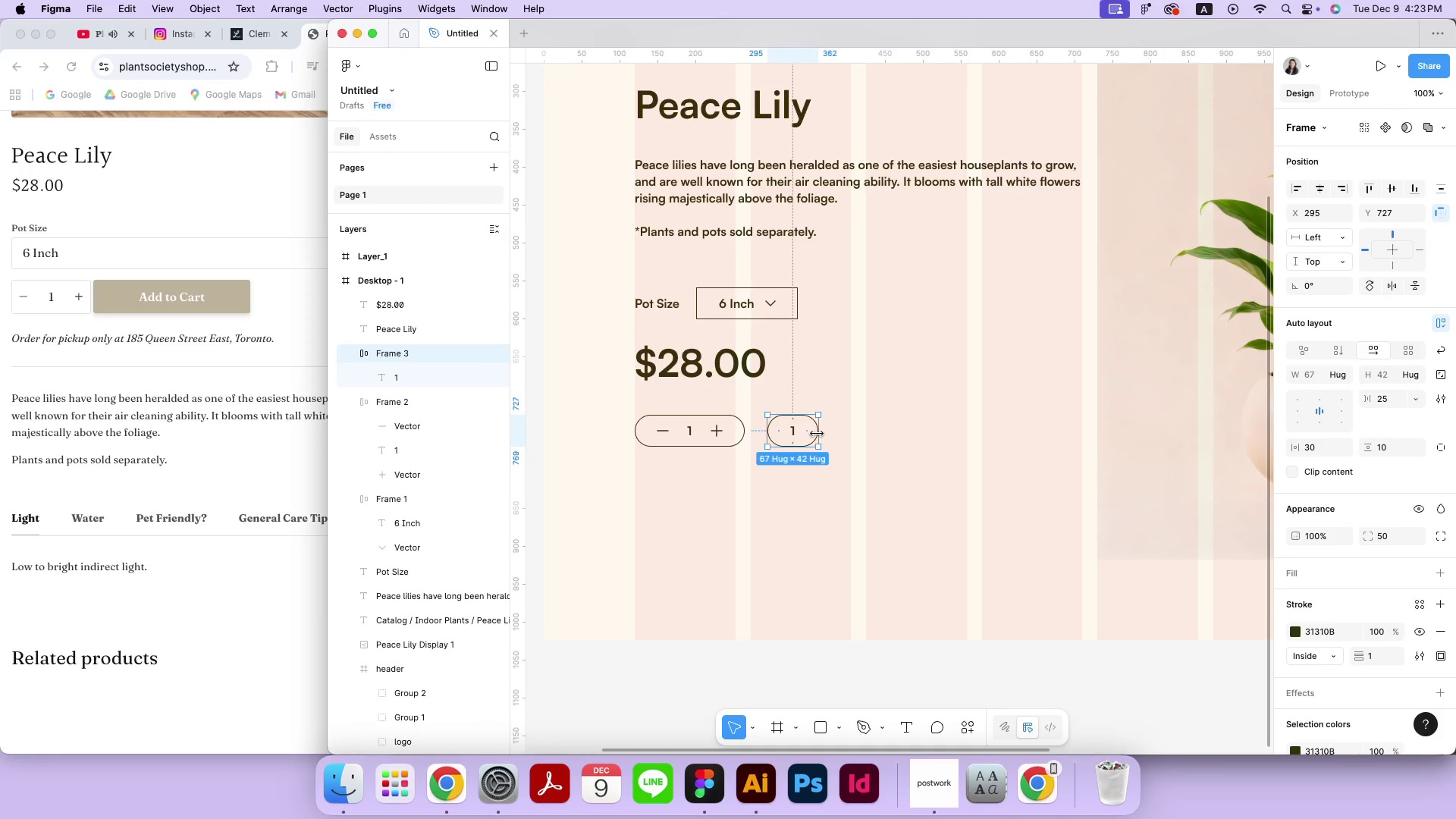 
left_click_drag(start_coordinate=[817, 434], to_coordinate=[966, 435])
 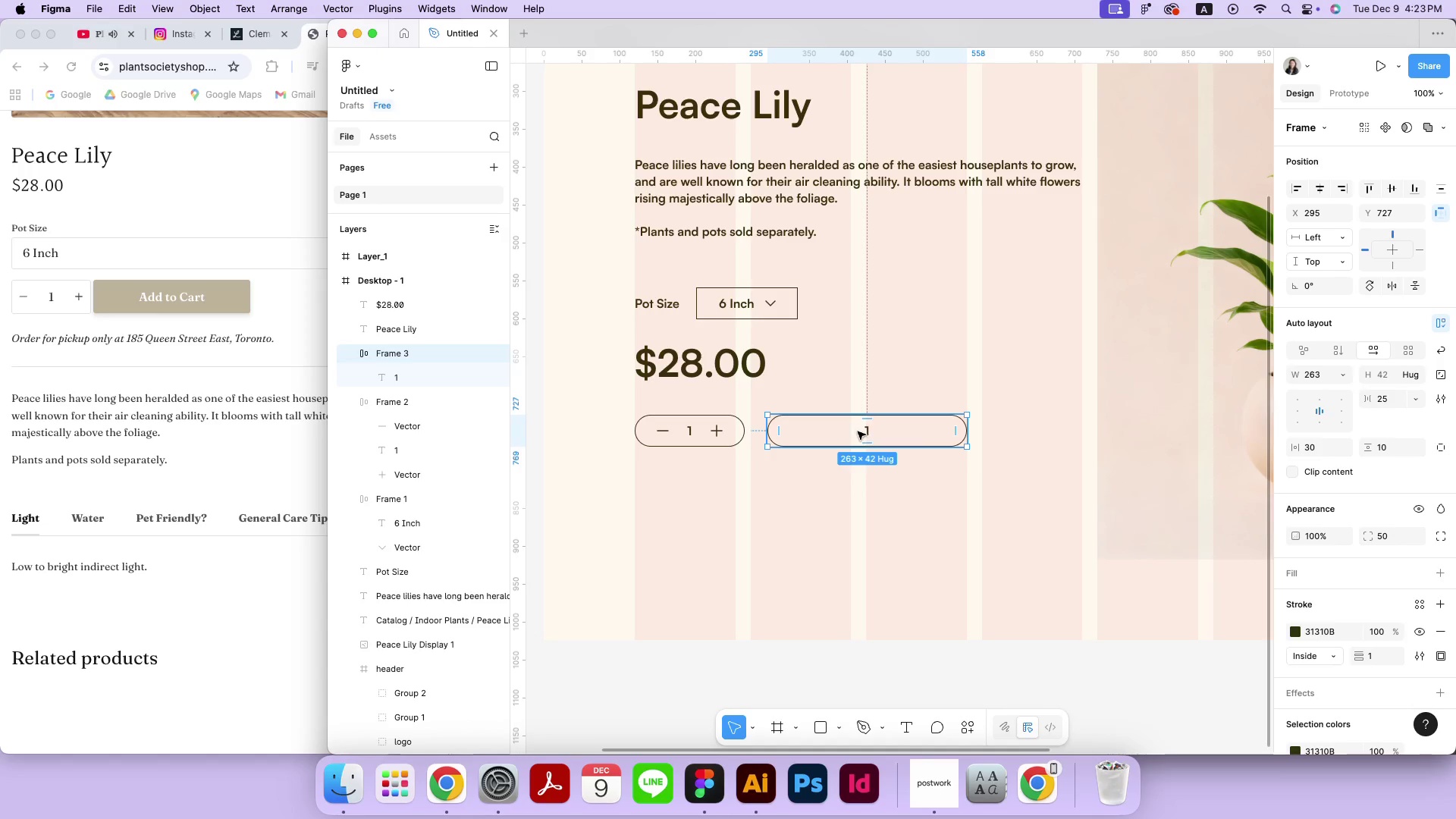 
left_click([861, 431])
 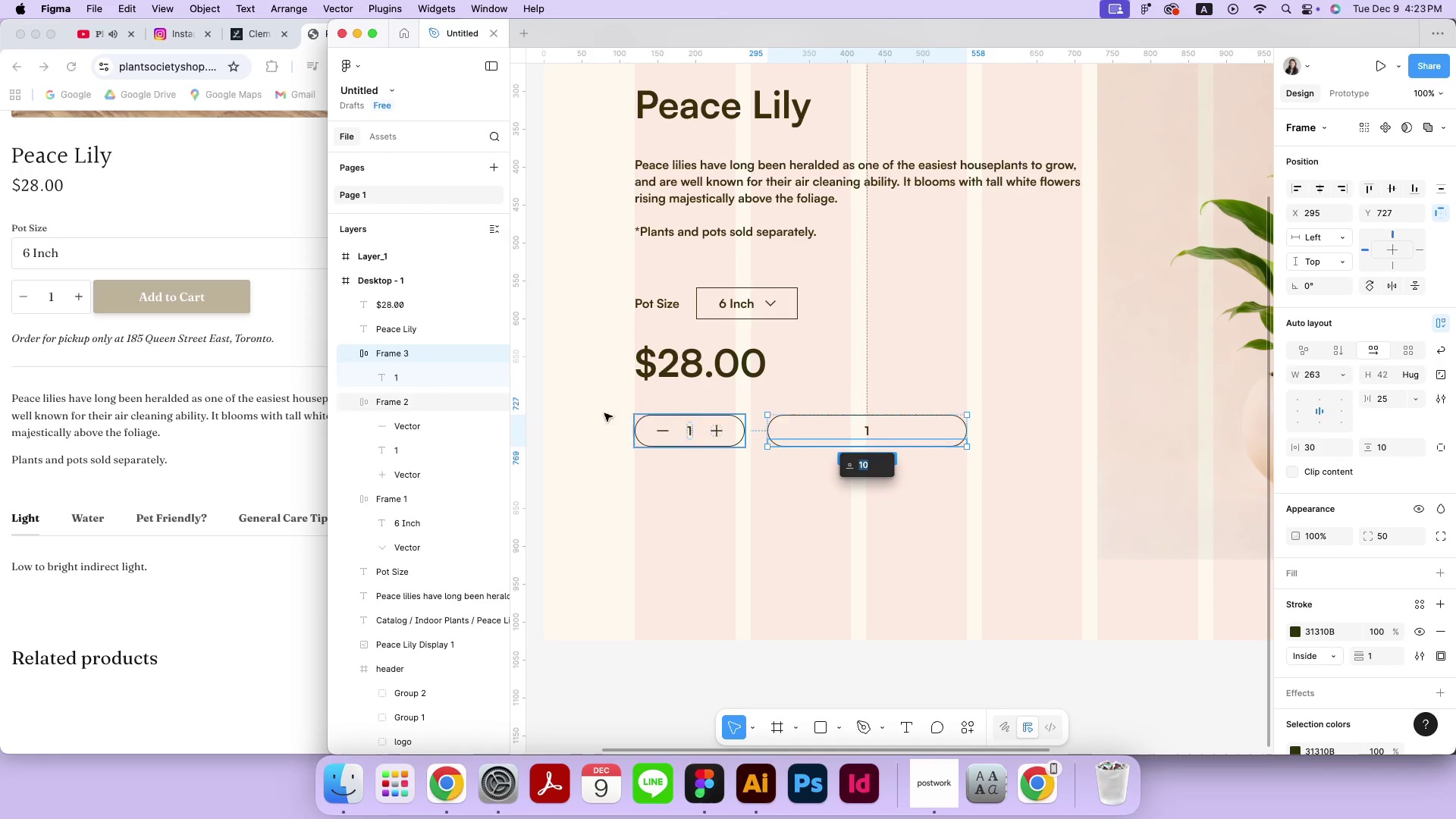 
left_click([447, 372])
 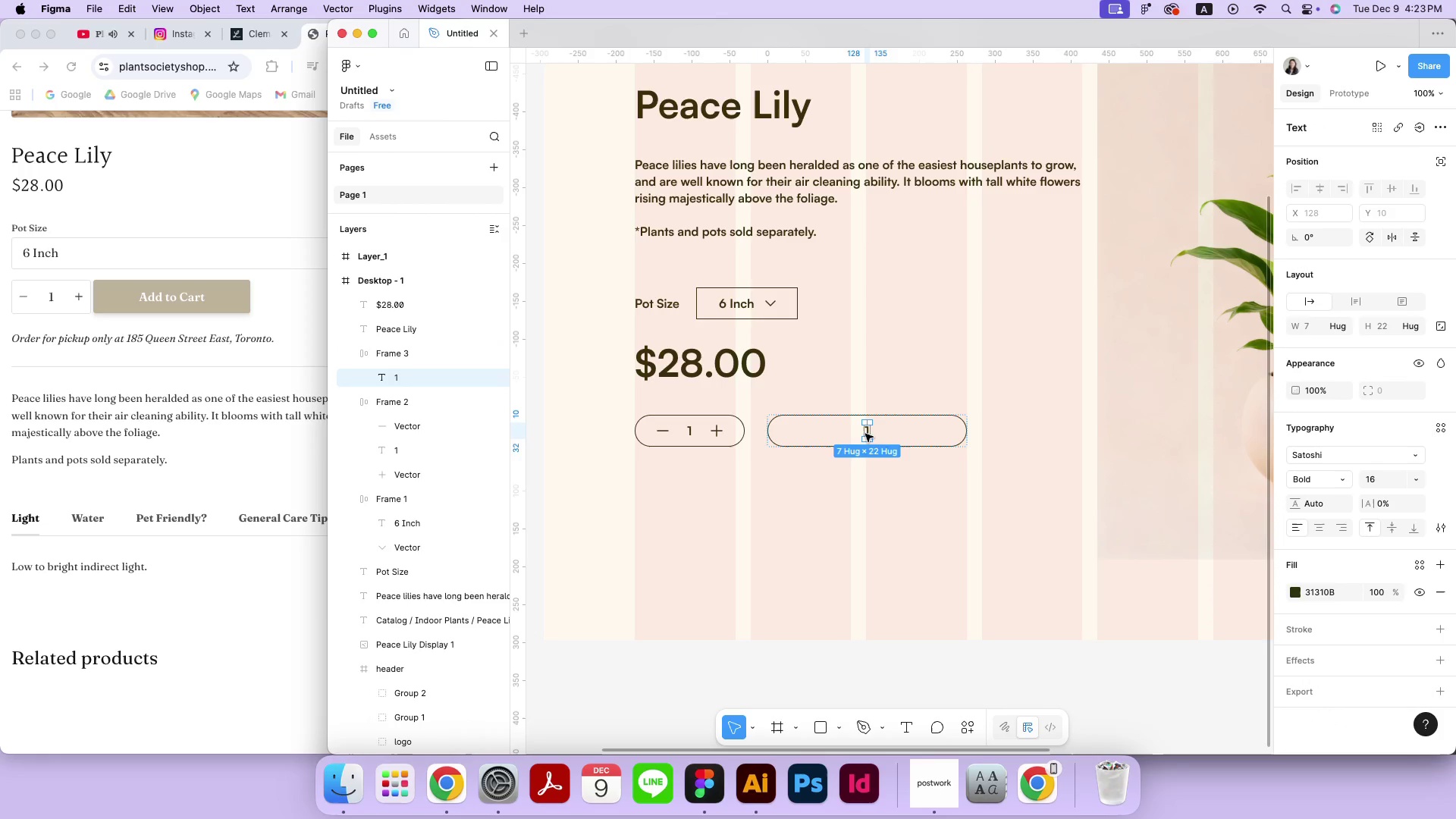 
double_click([866, 433])
 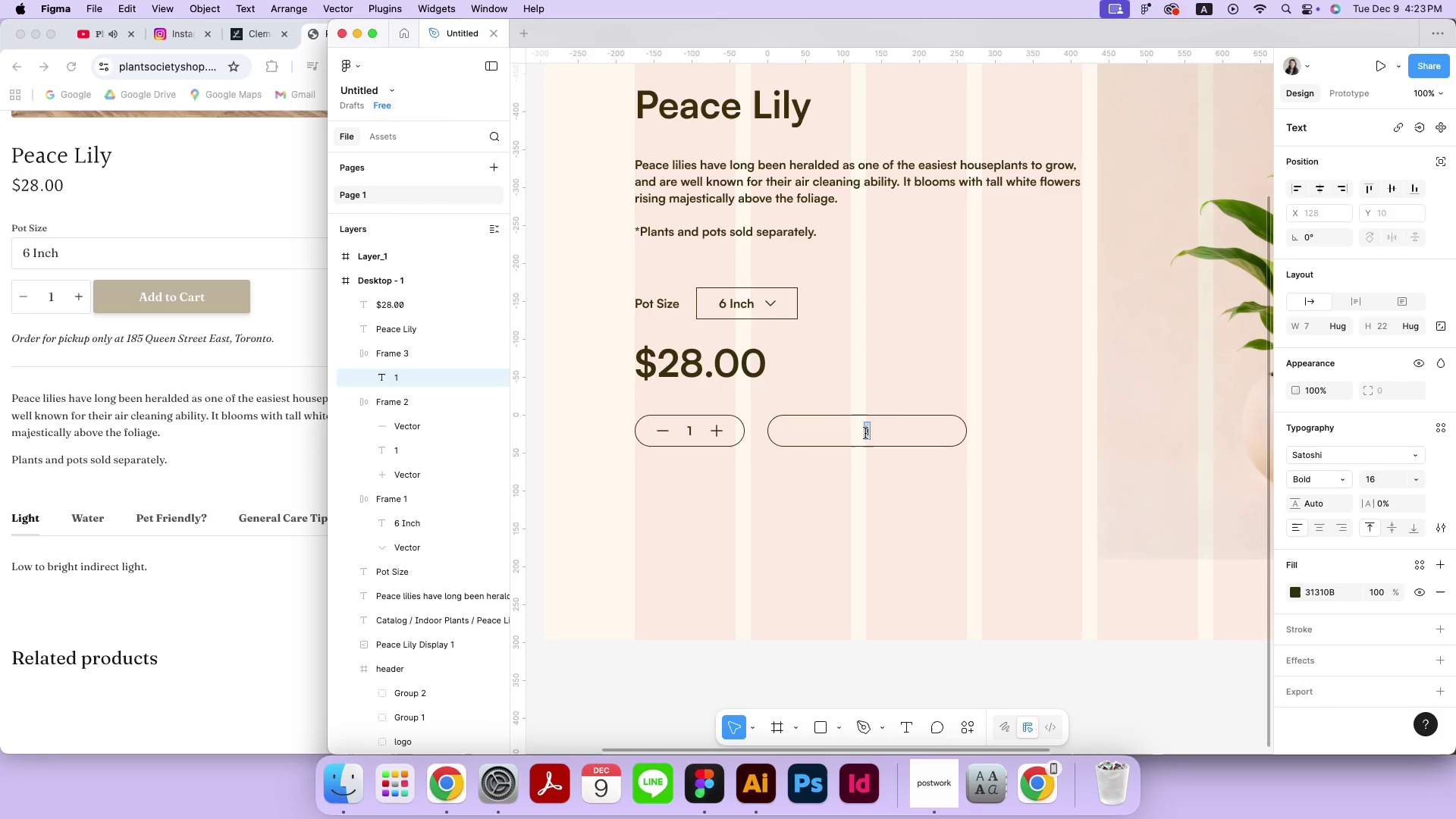 
hold_key(key=CapsLock, duration=0.84)
 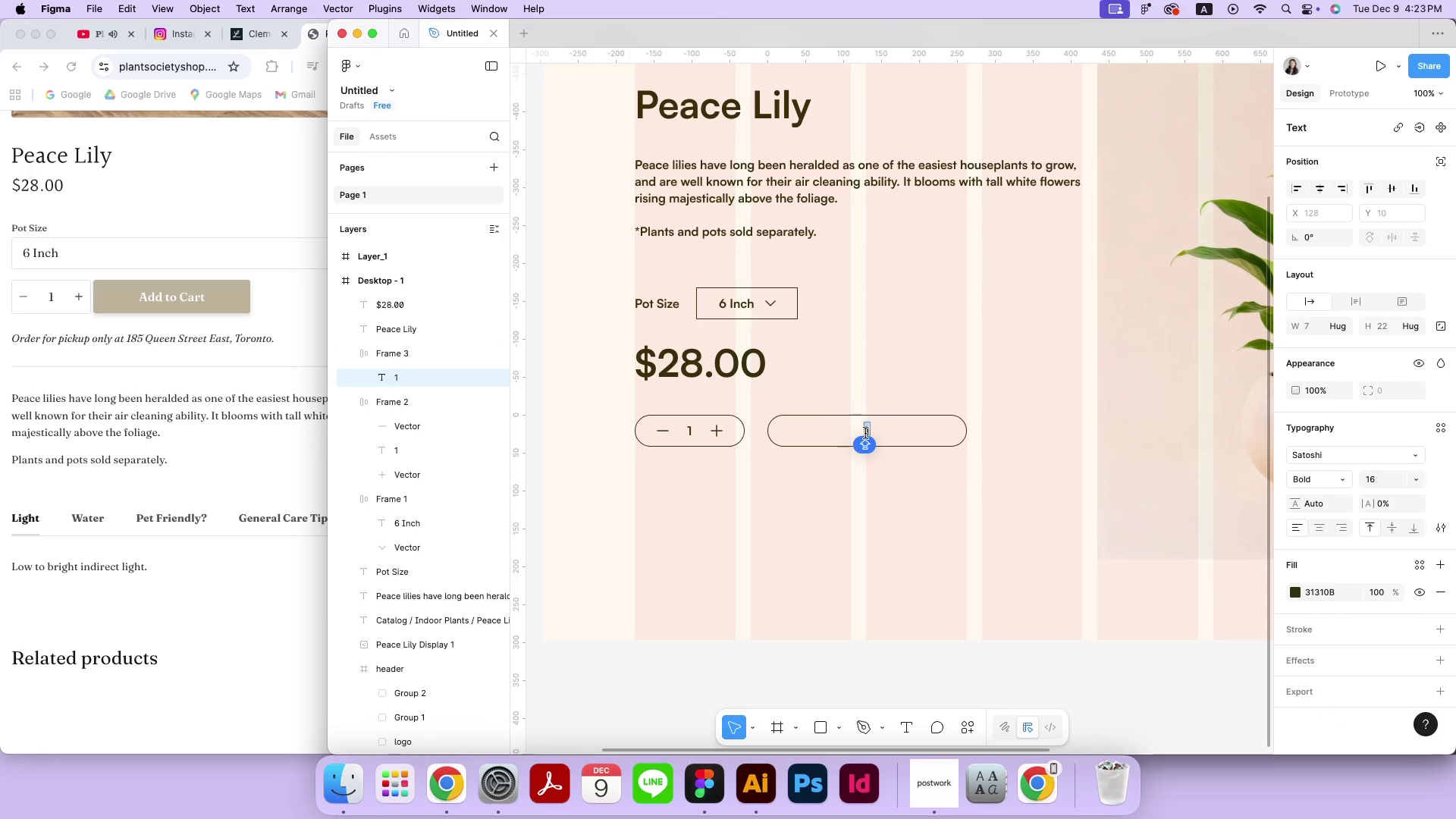 
type(aDD TO Cart)
 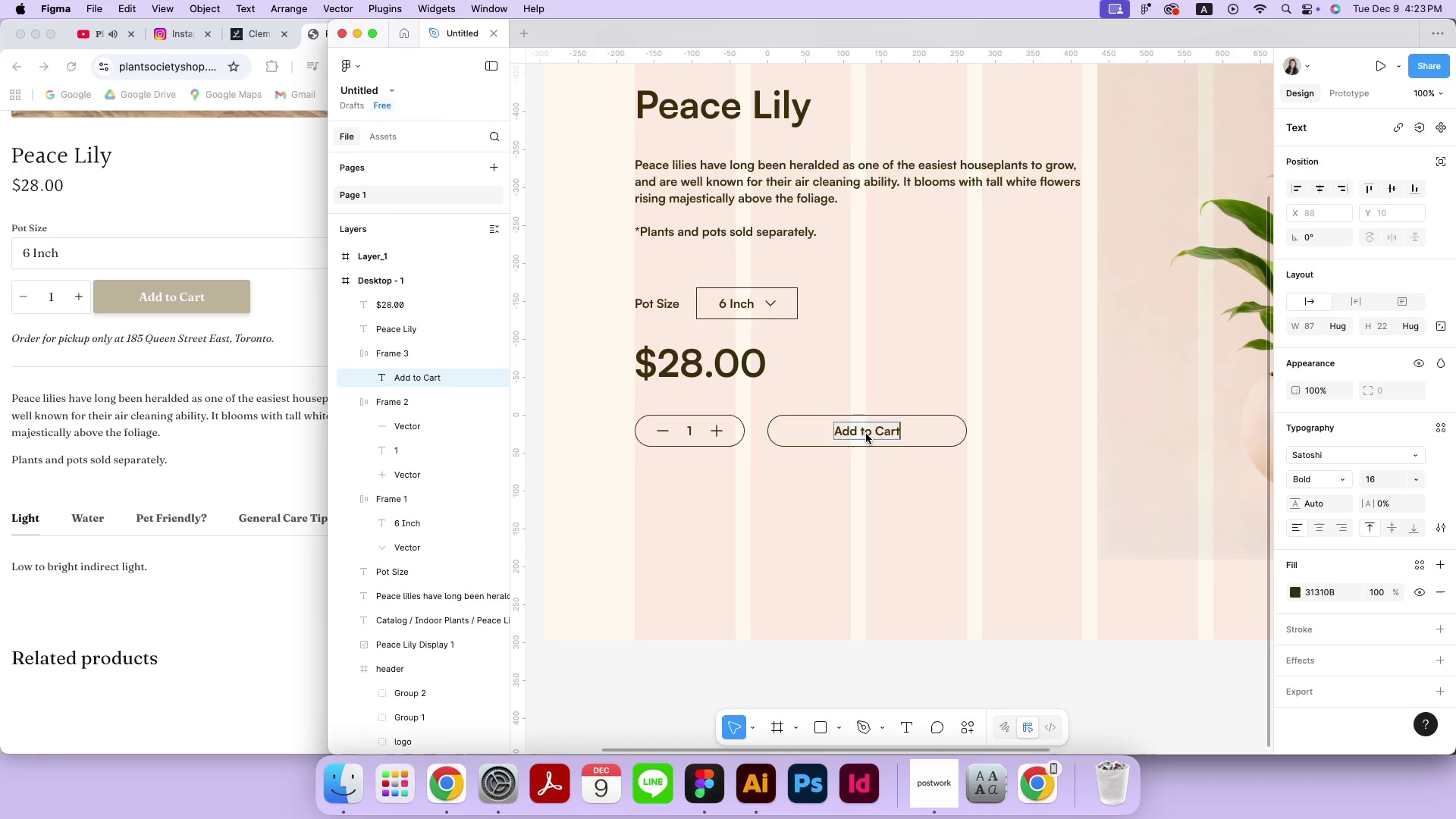 
hold_key(key=CapsLock, duration=0.94)
 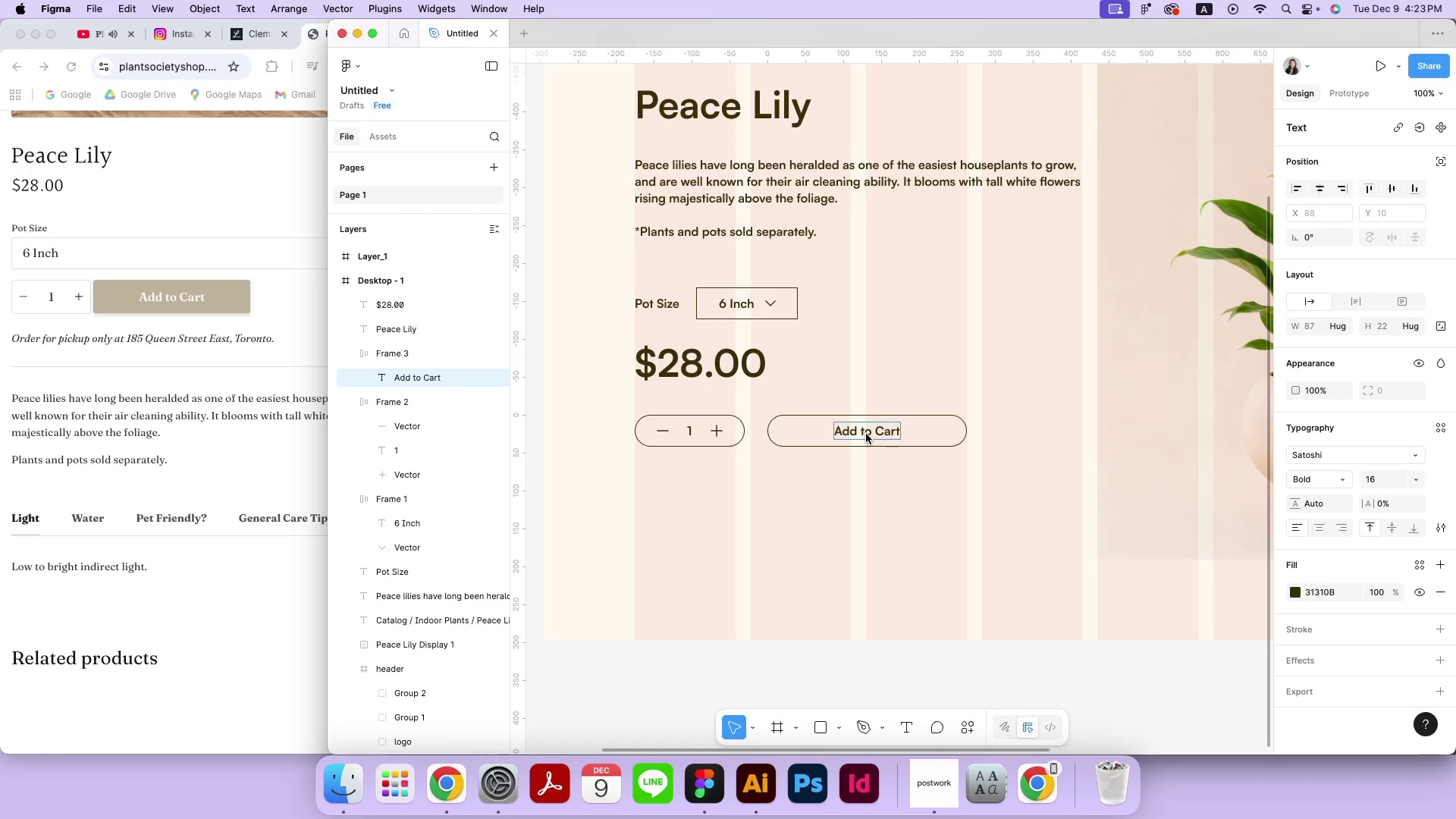 
double_click([937, 431])
 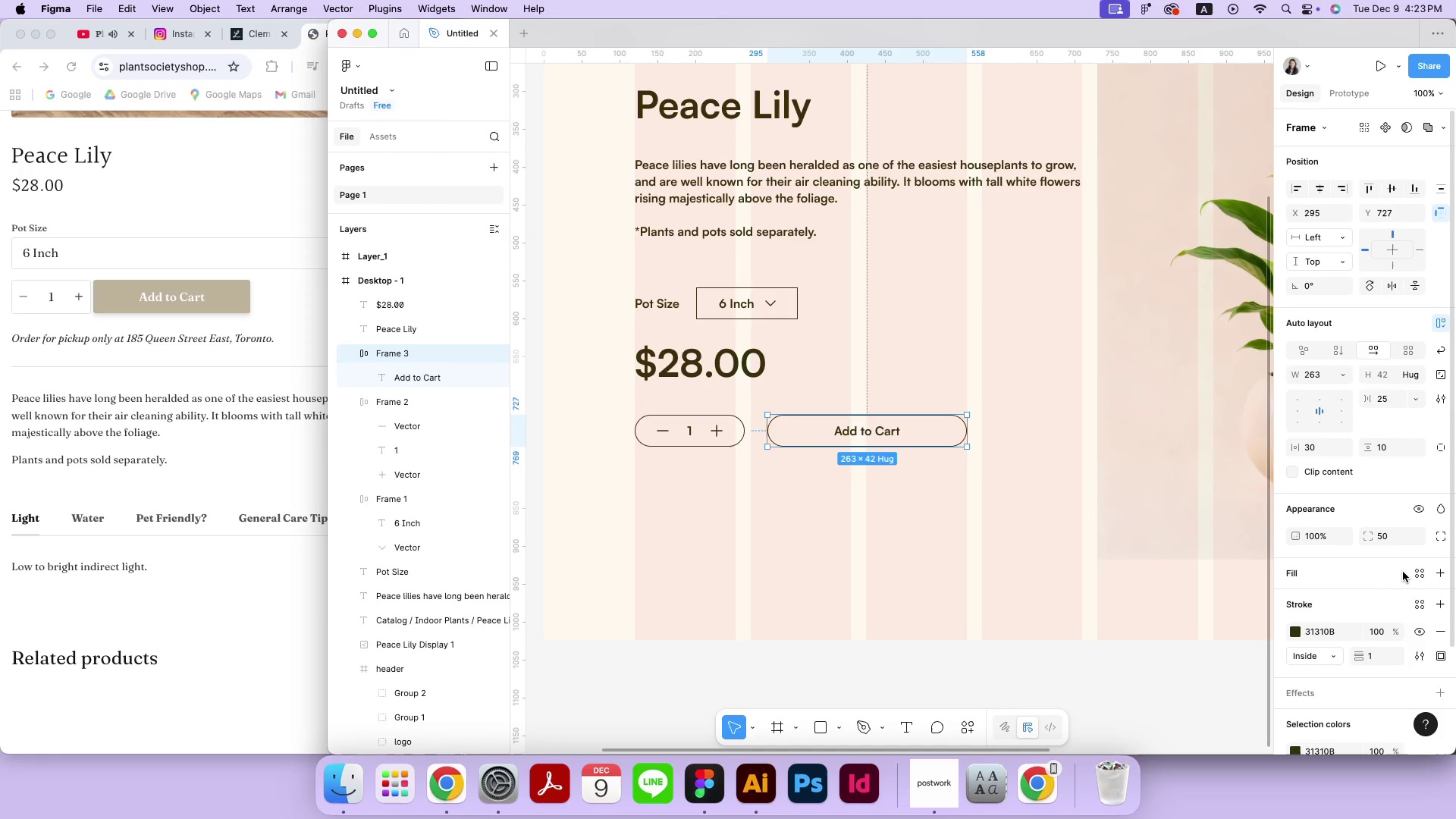 
left_click([1414, 573])
 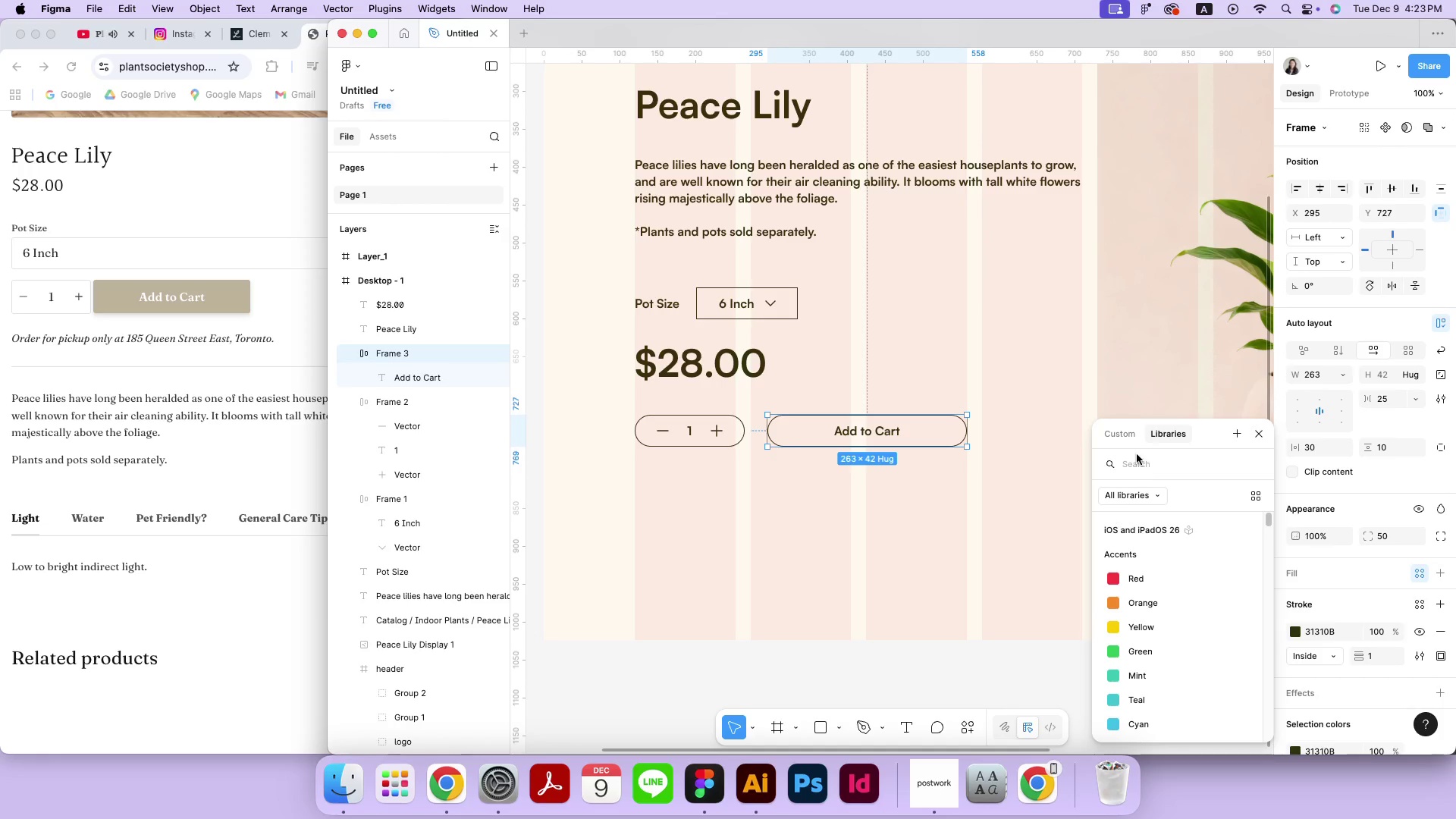 
left_click([1129, 438])
 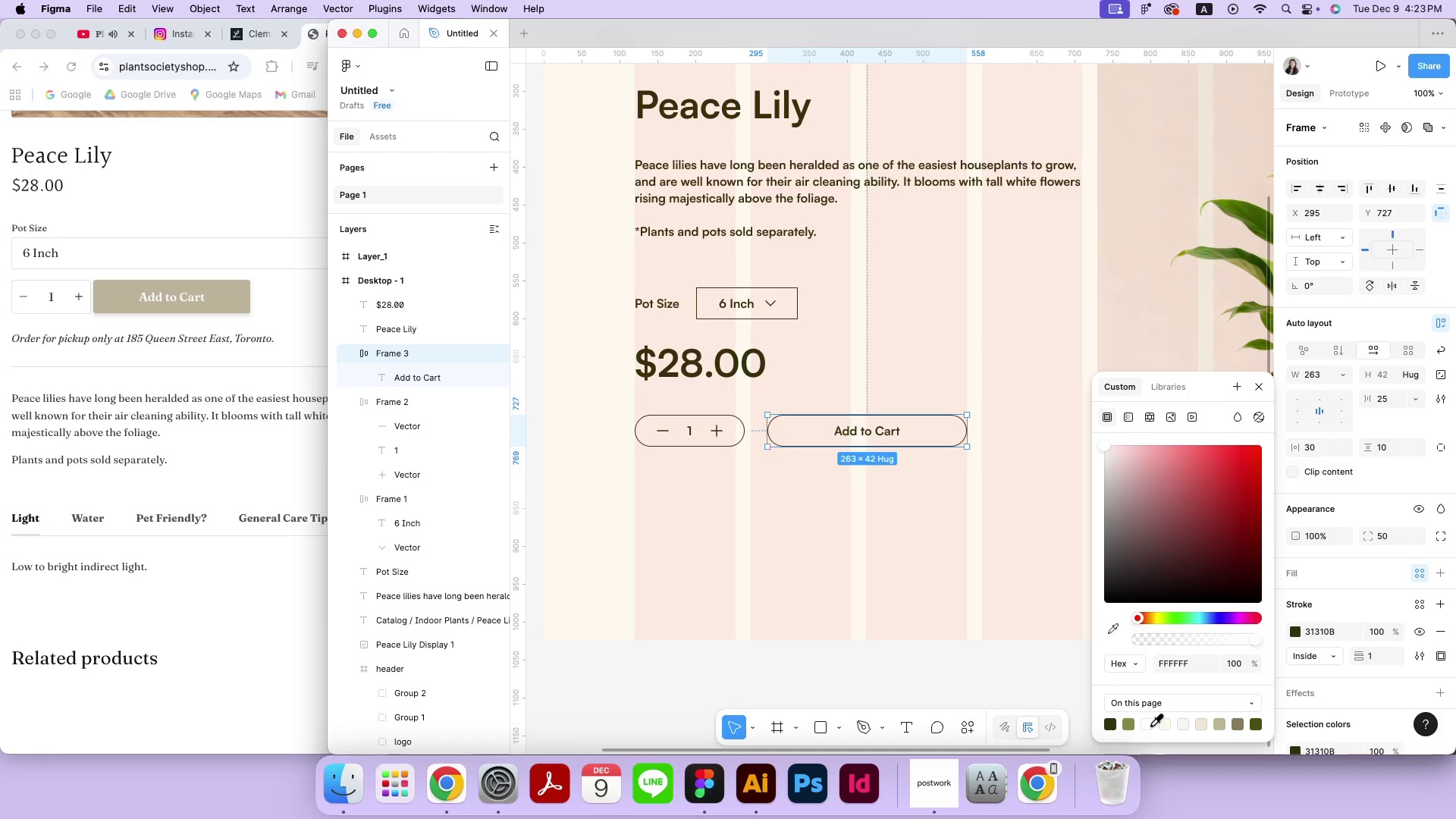 
left_click([1108, 728])
 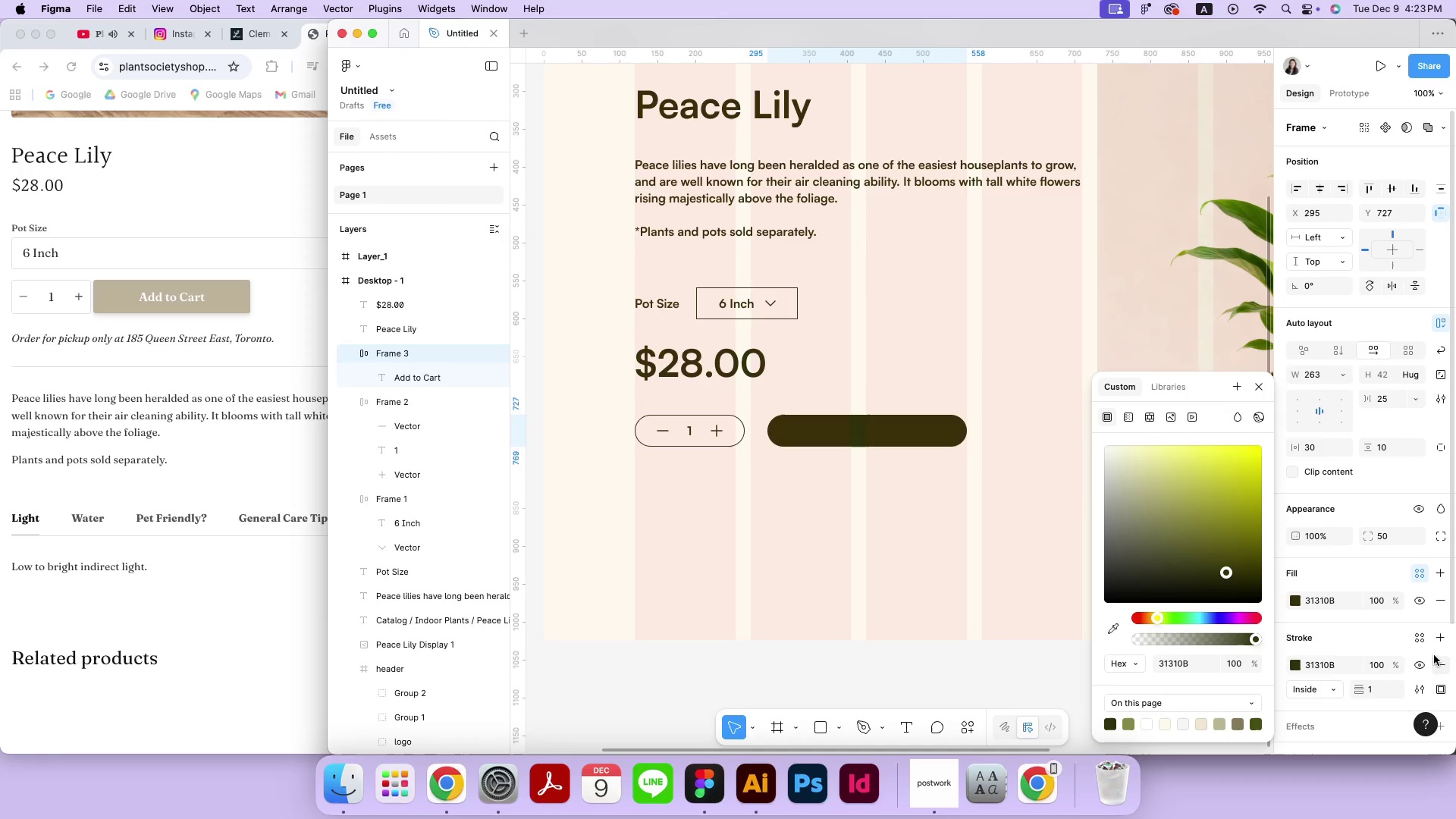 
left_click([1435, 661])
 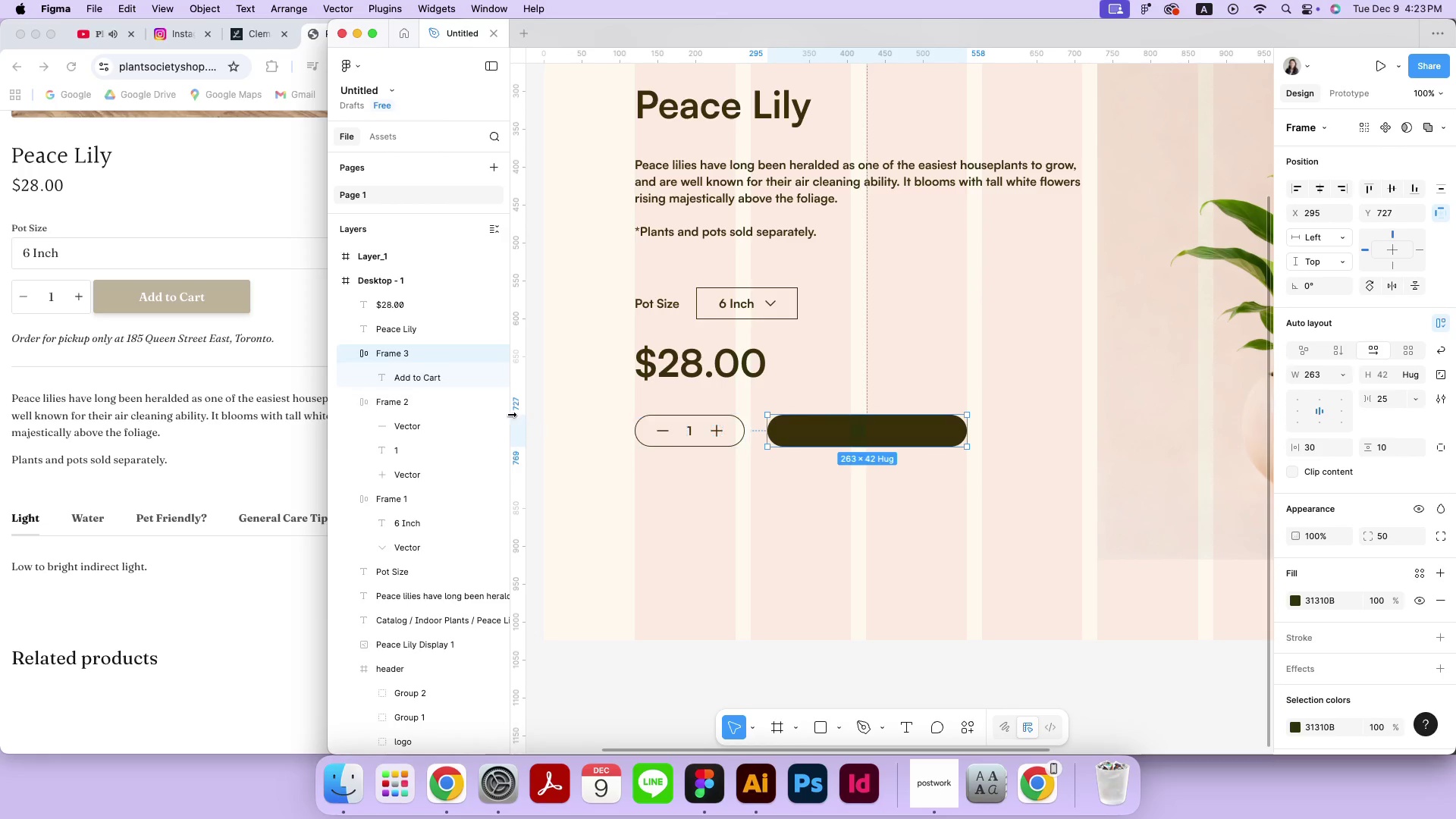 
left_click([426, 372])
 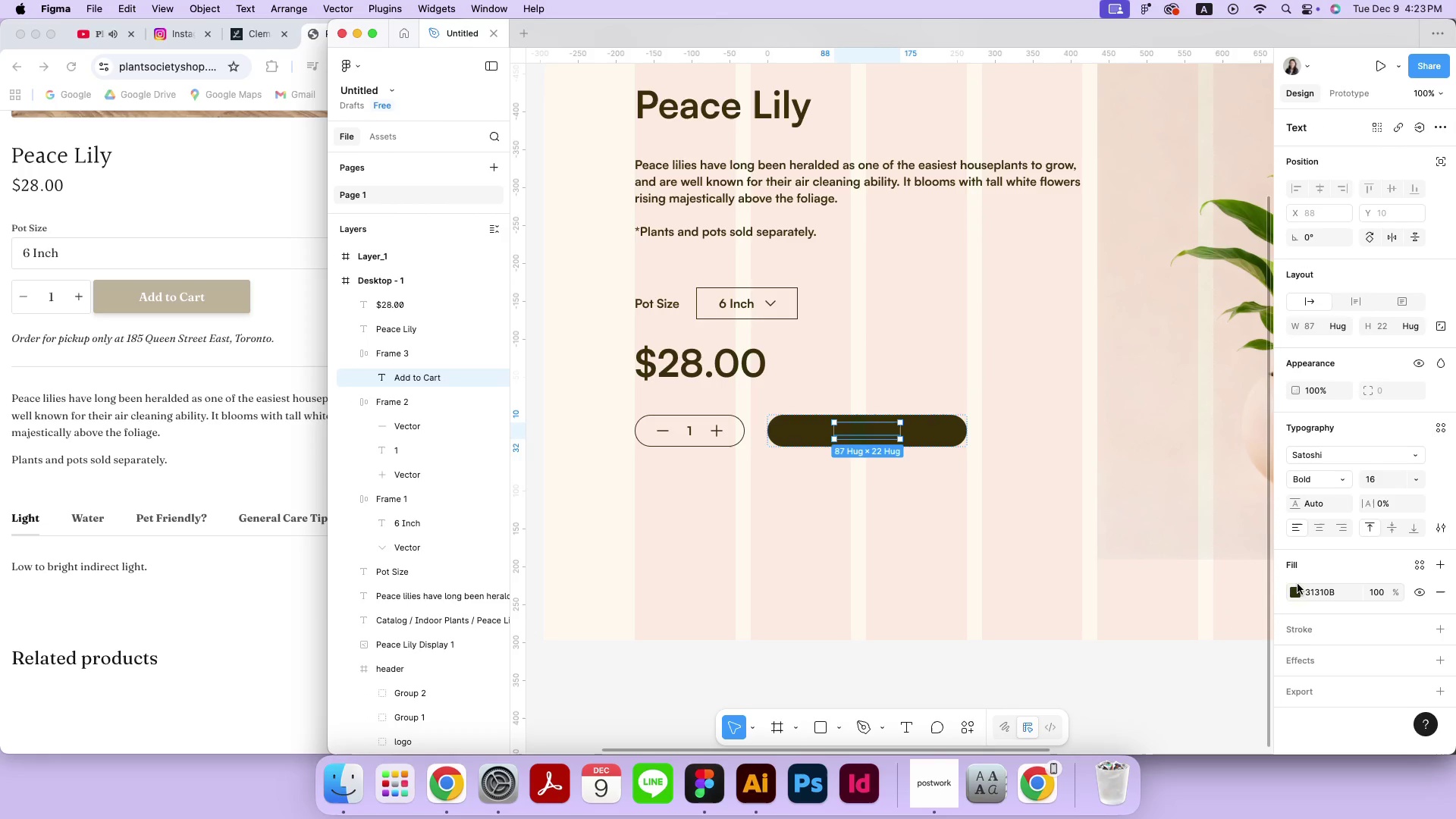 
left_click([1294, 588])
 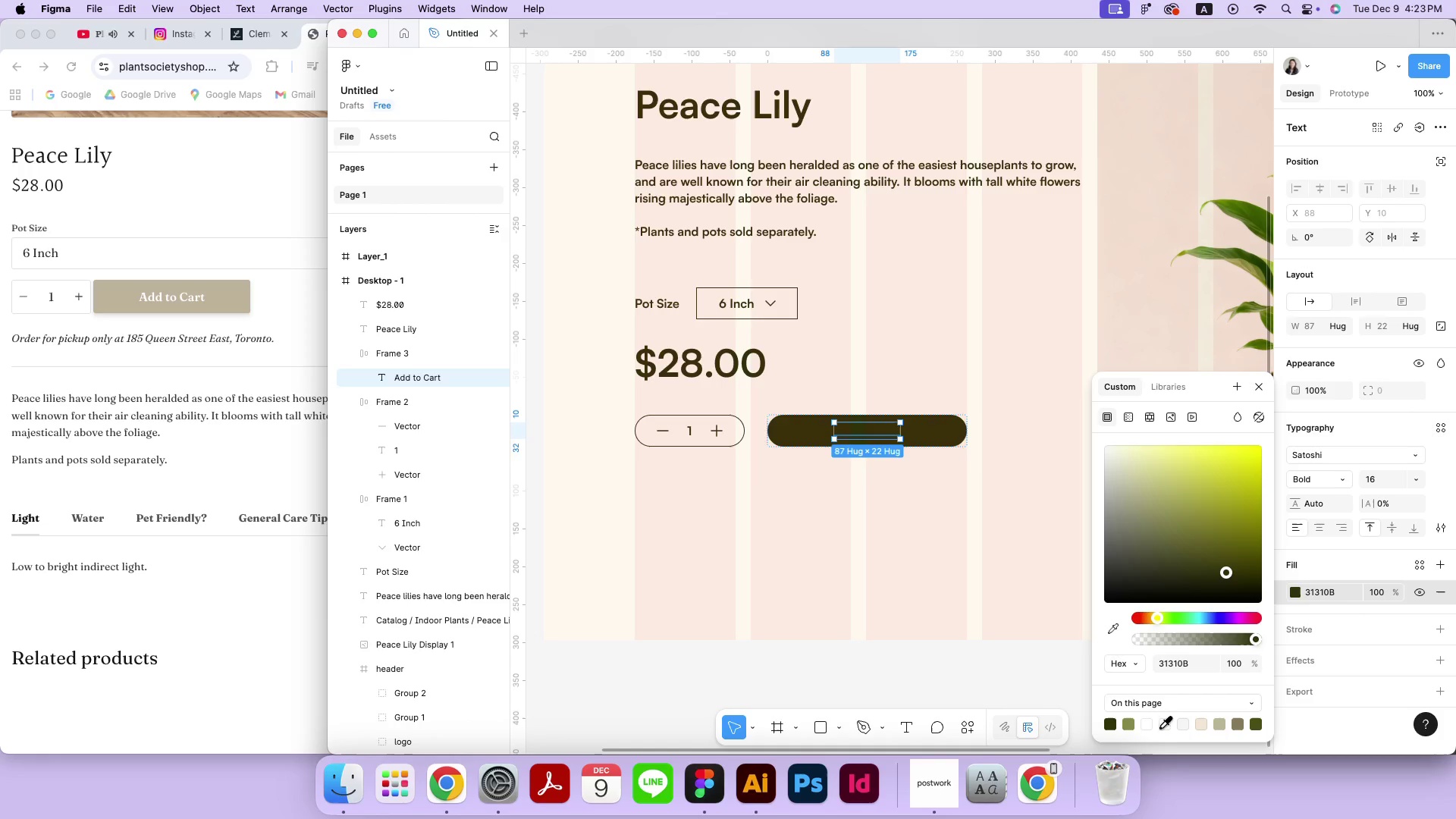 
left_click([1147, 724])
 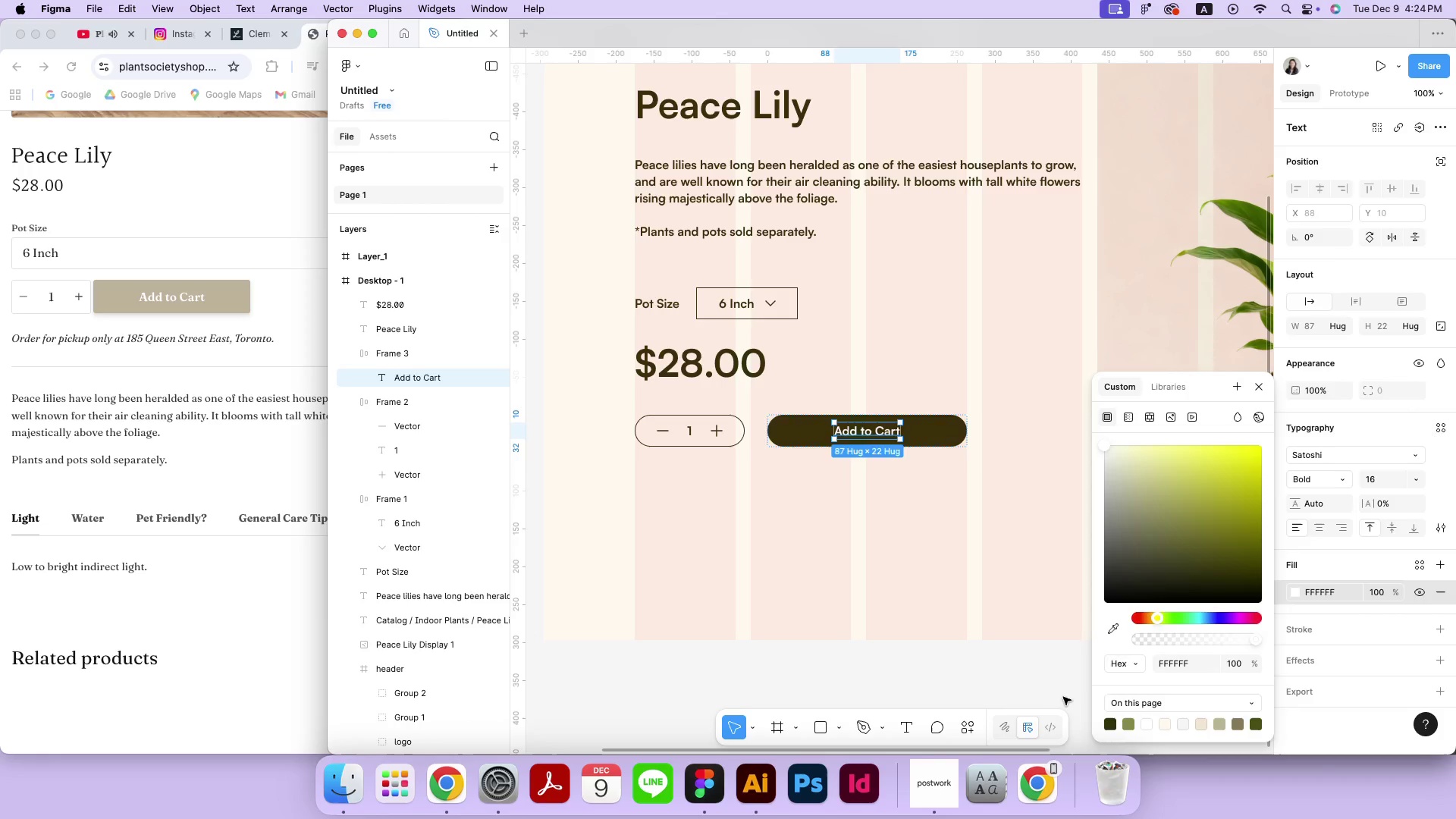 
double_click([1063, 697])
 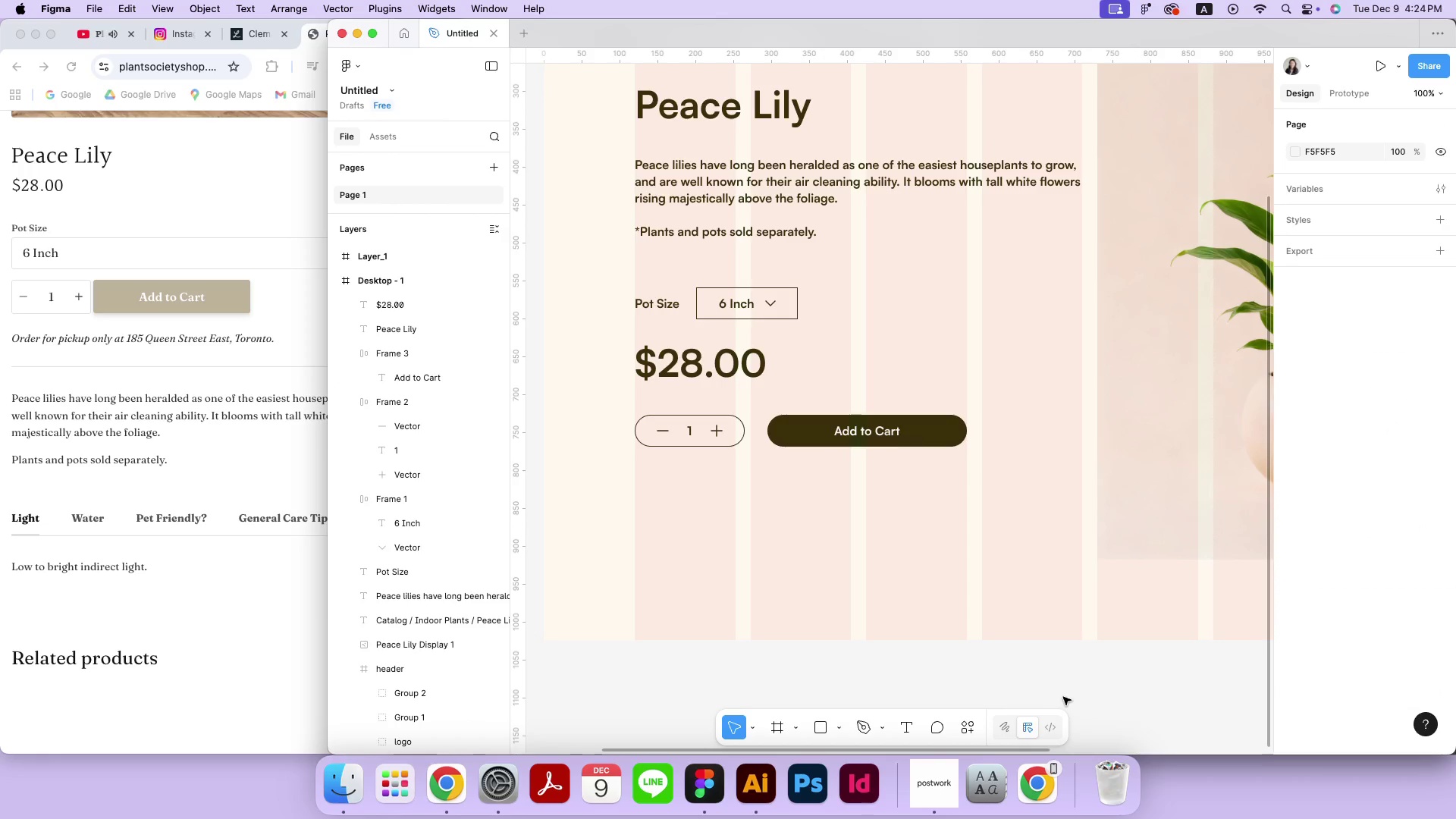 
scroll: coordinate [1063, 697], scroll_direction: up, amount: 12.0
 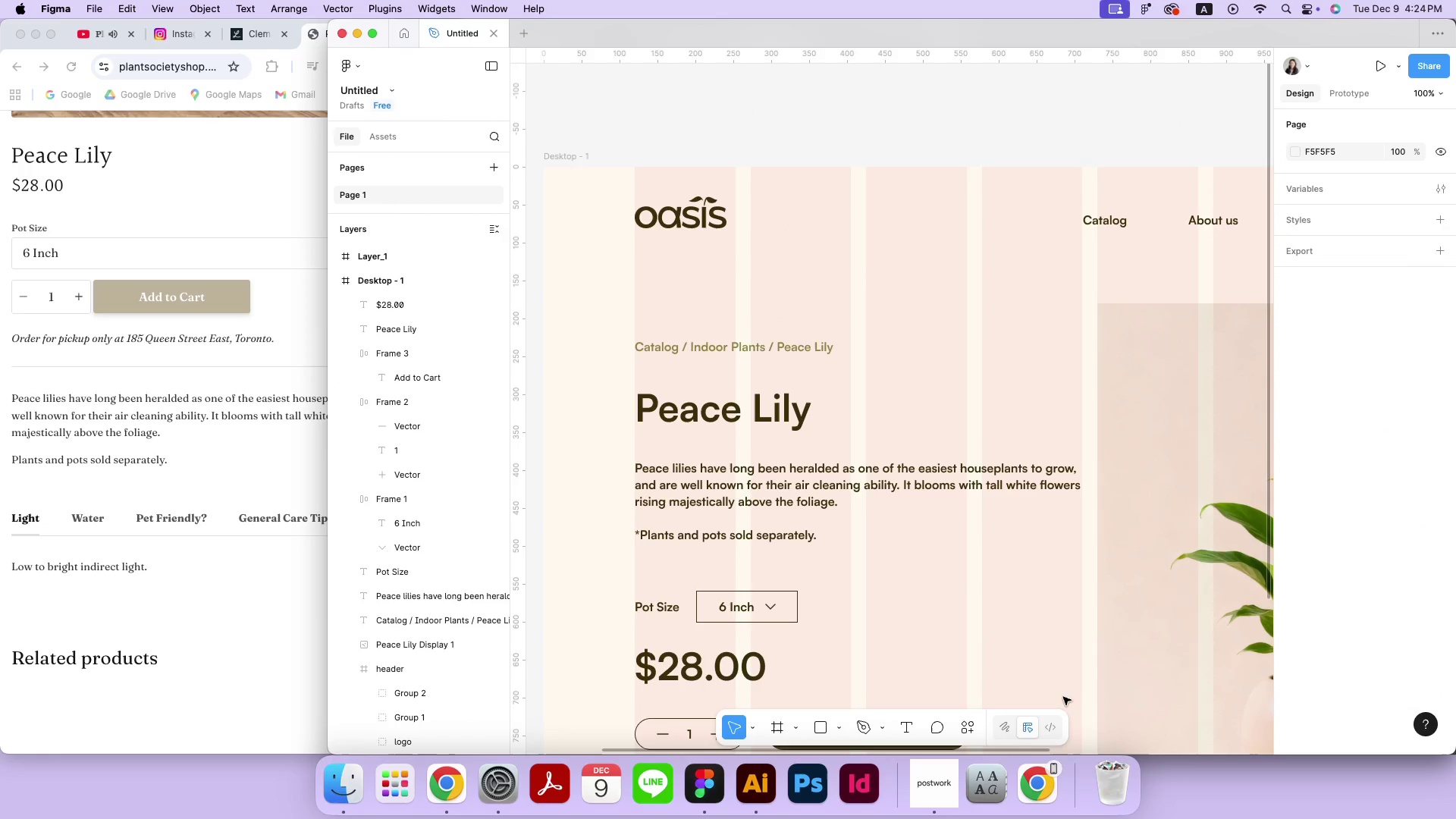 
hold_key(key=Space, duration=1.51)
 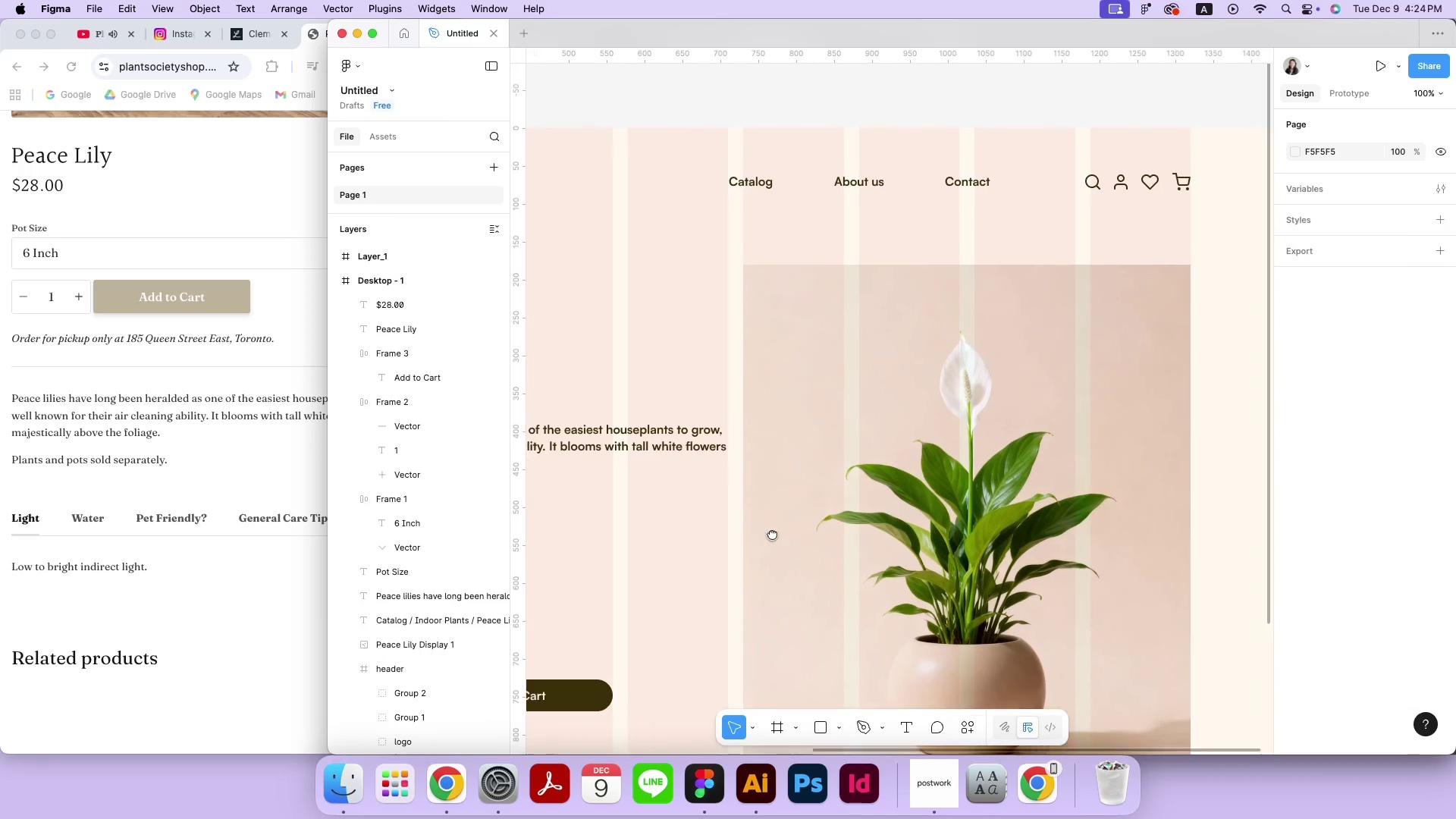 
left_click_drag(start_coordinate=[1126, 573], to_coordinate=[966, 411])
 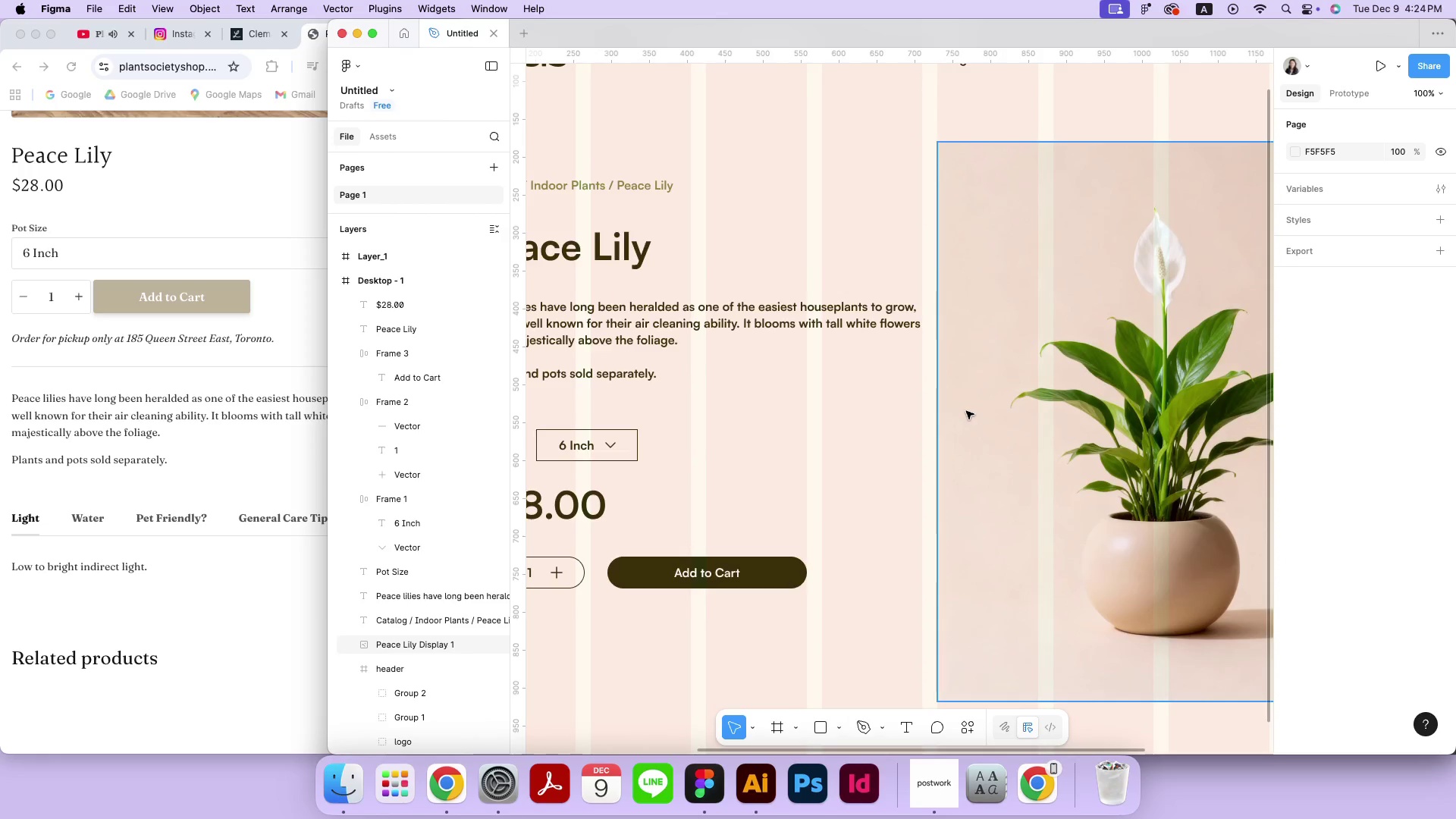 
hold_key(key=Space, duration=1.51)
 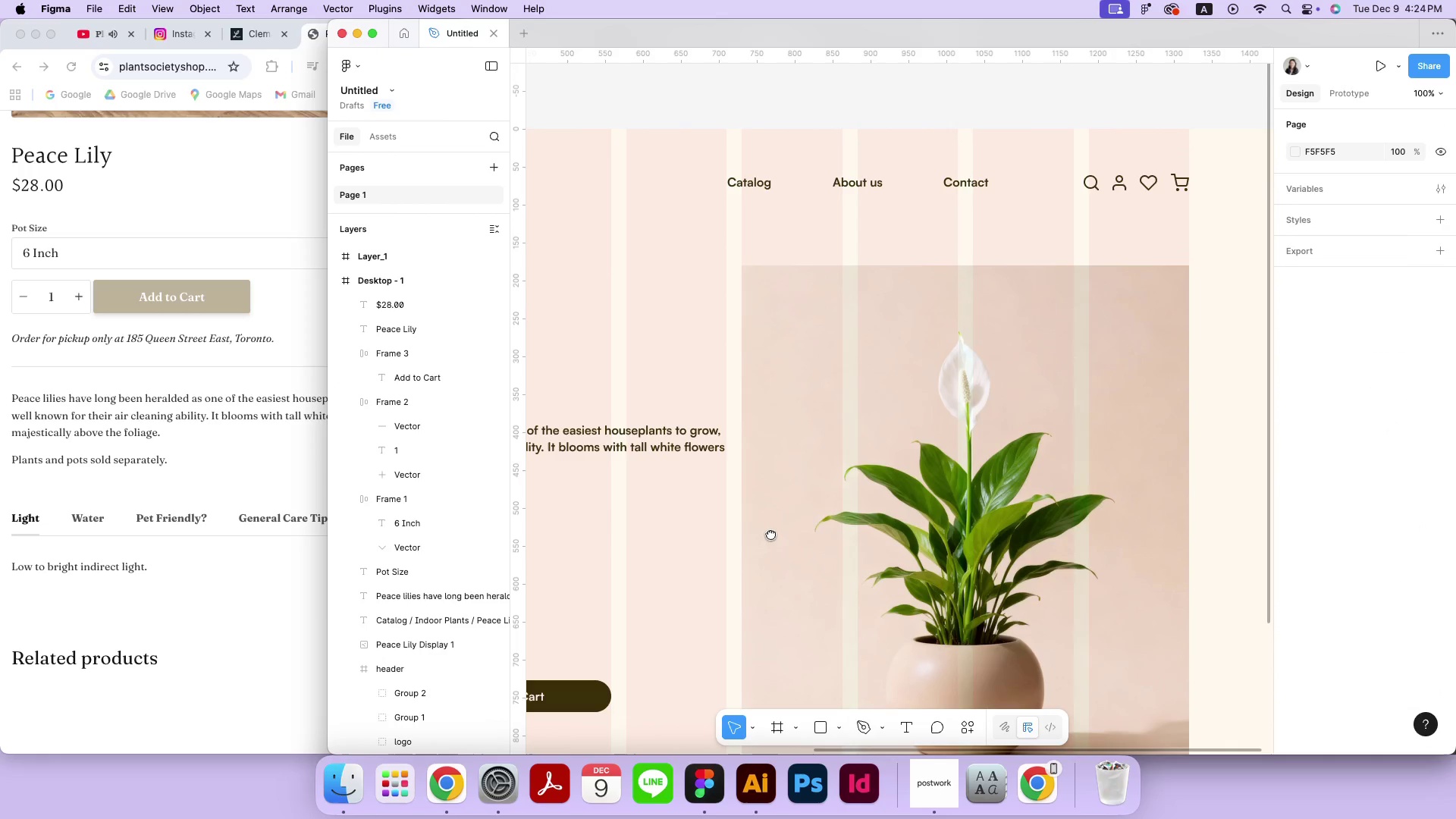 
hold_key(key=Space, duration=1.51)
 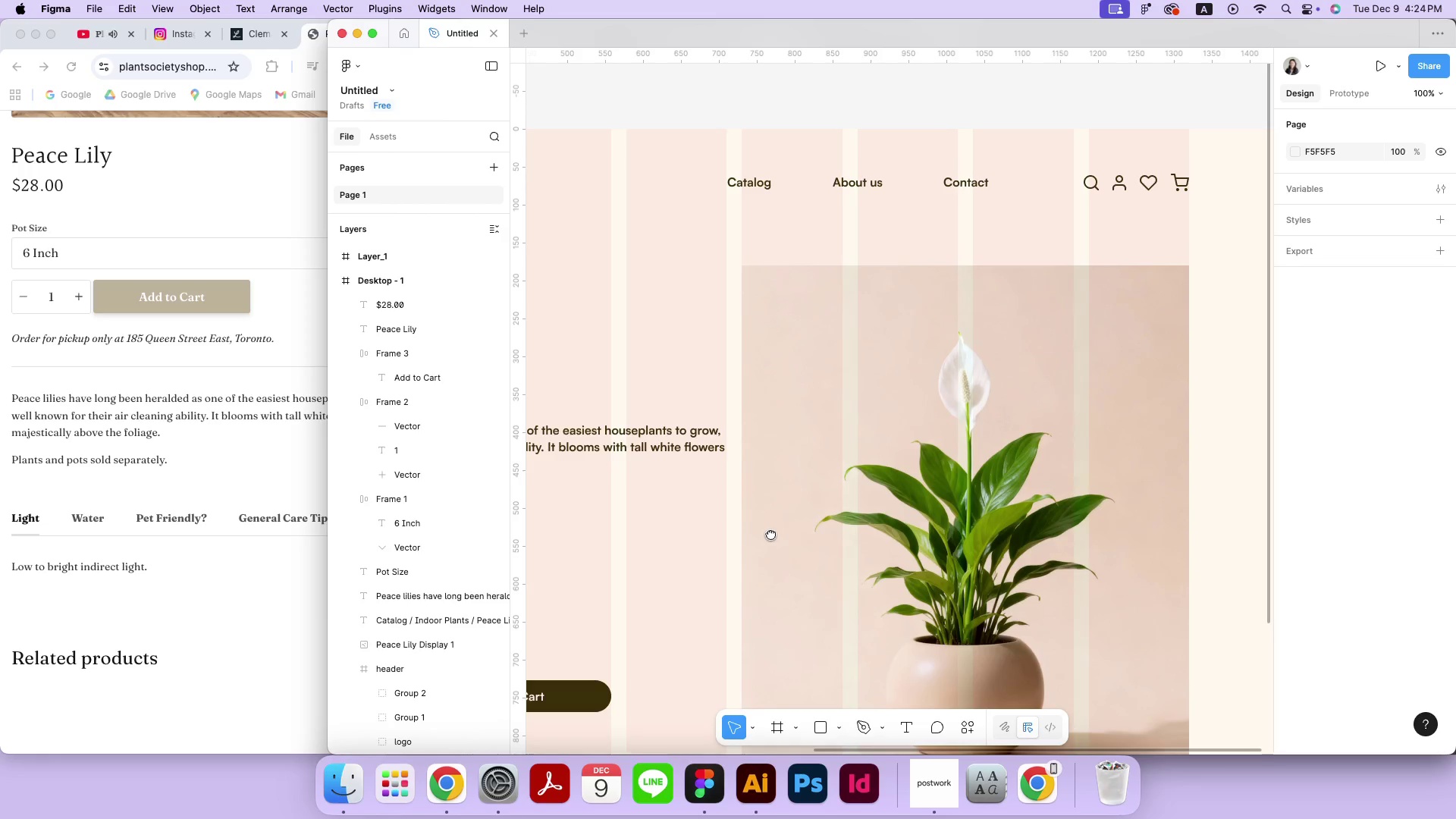 
hold_key(key=Space, duration=1.4)
 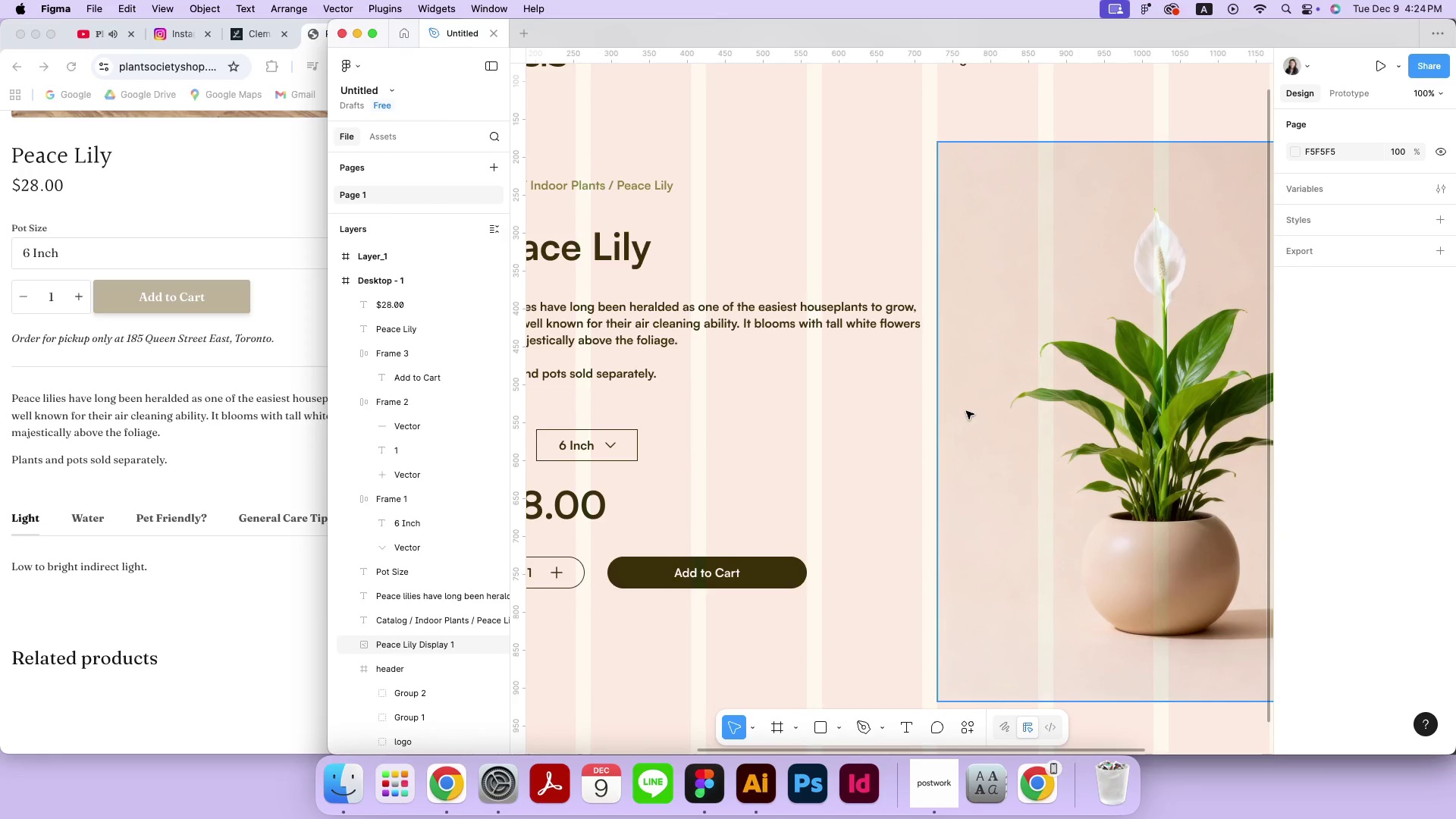 
key(Meta+MetaRight)
 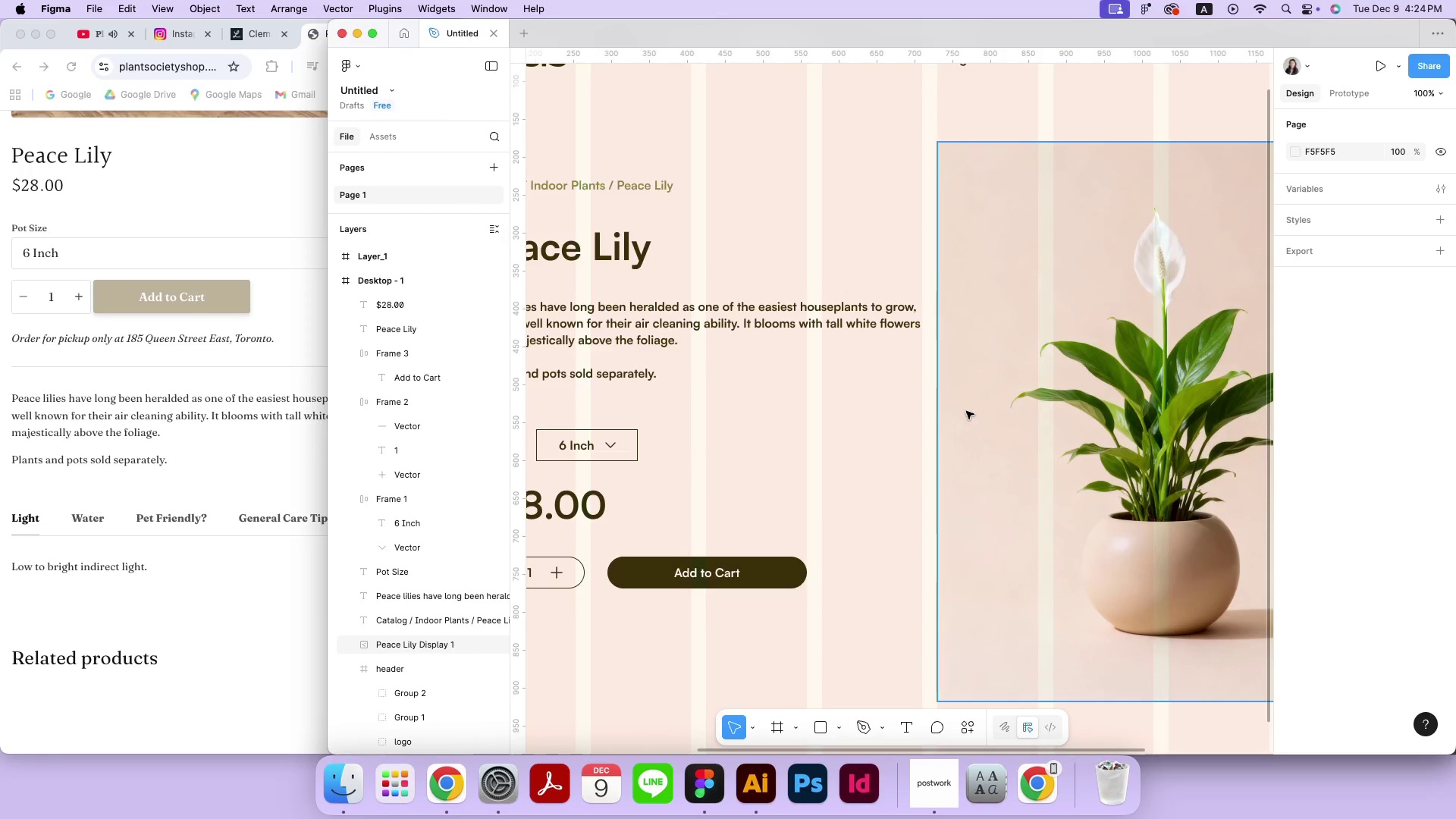 
key(Meta+Minus)
 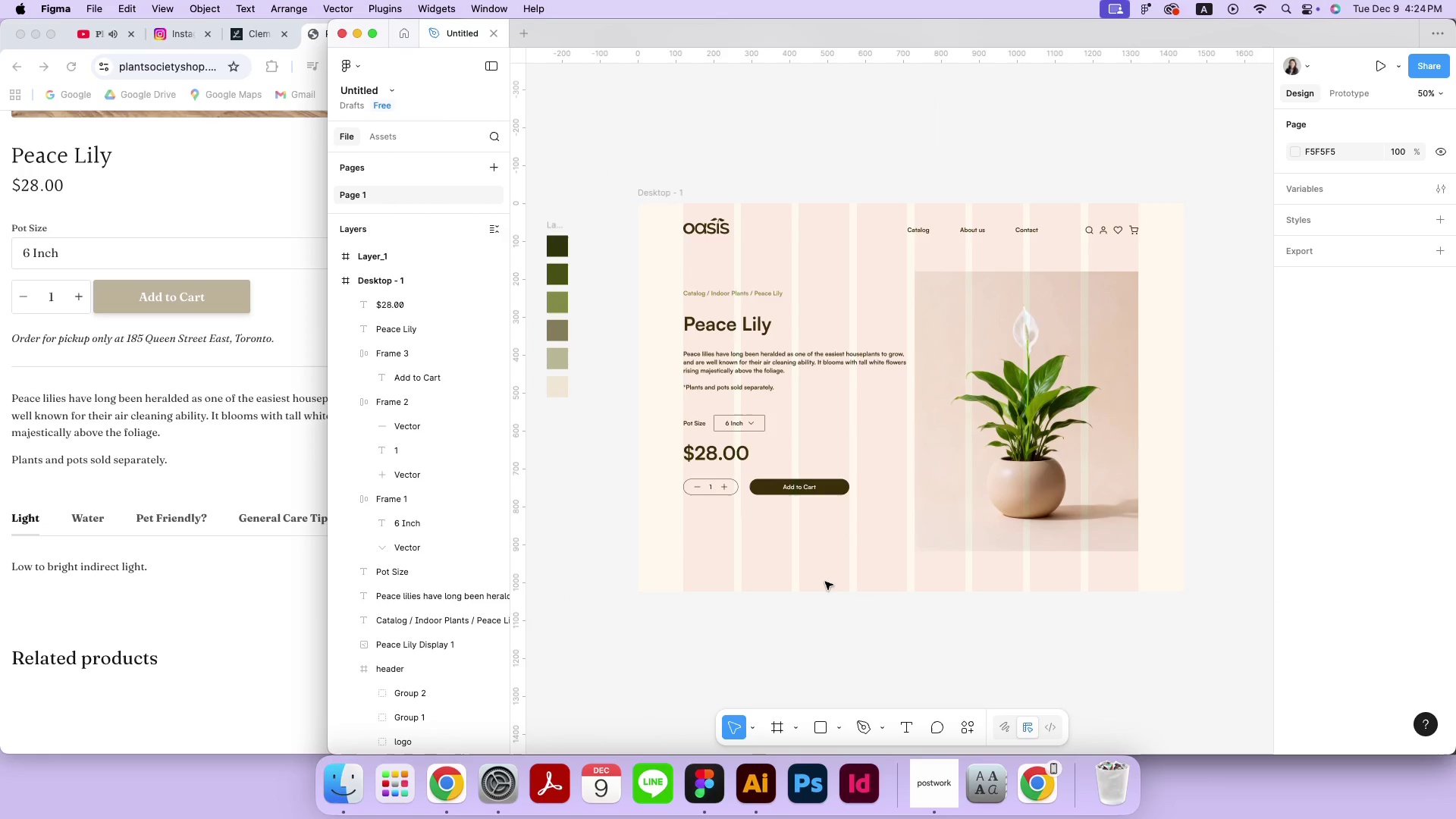 
left_click([825, 582])
 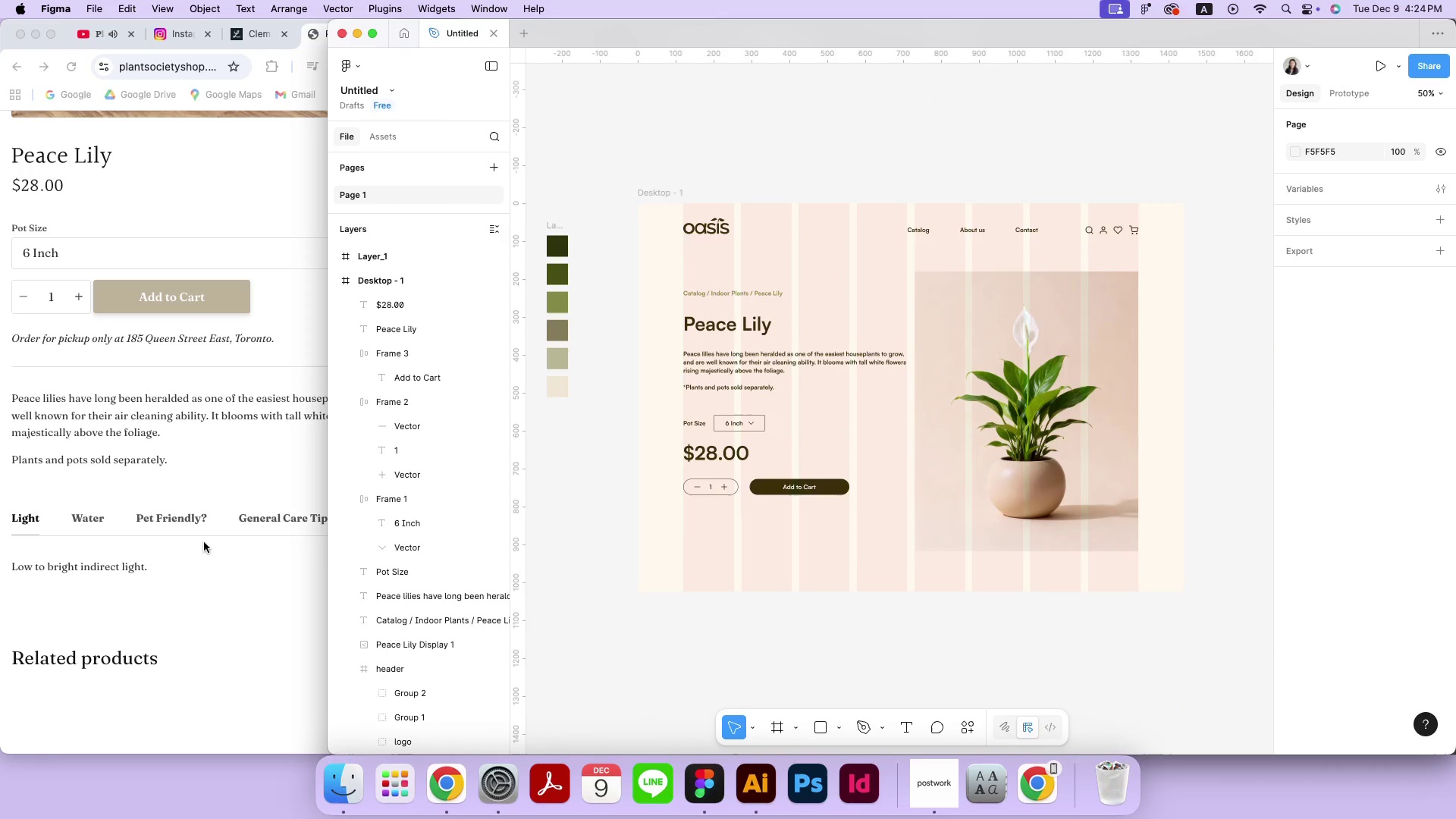 
wait(12.7)
 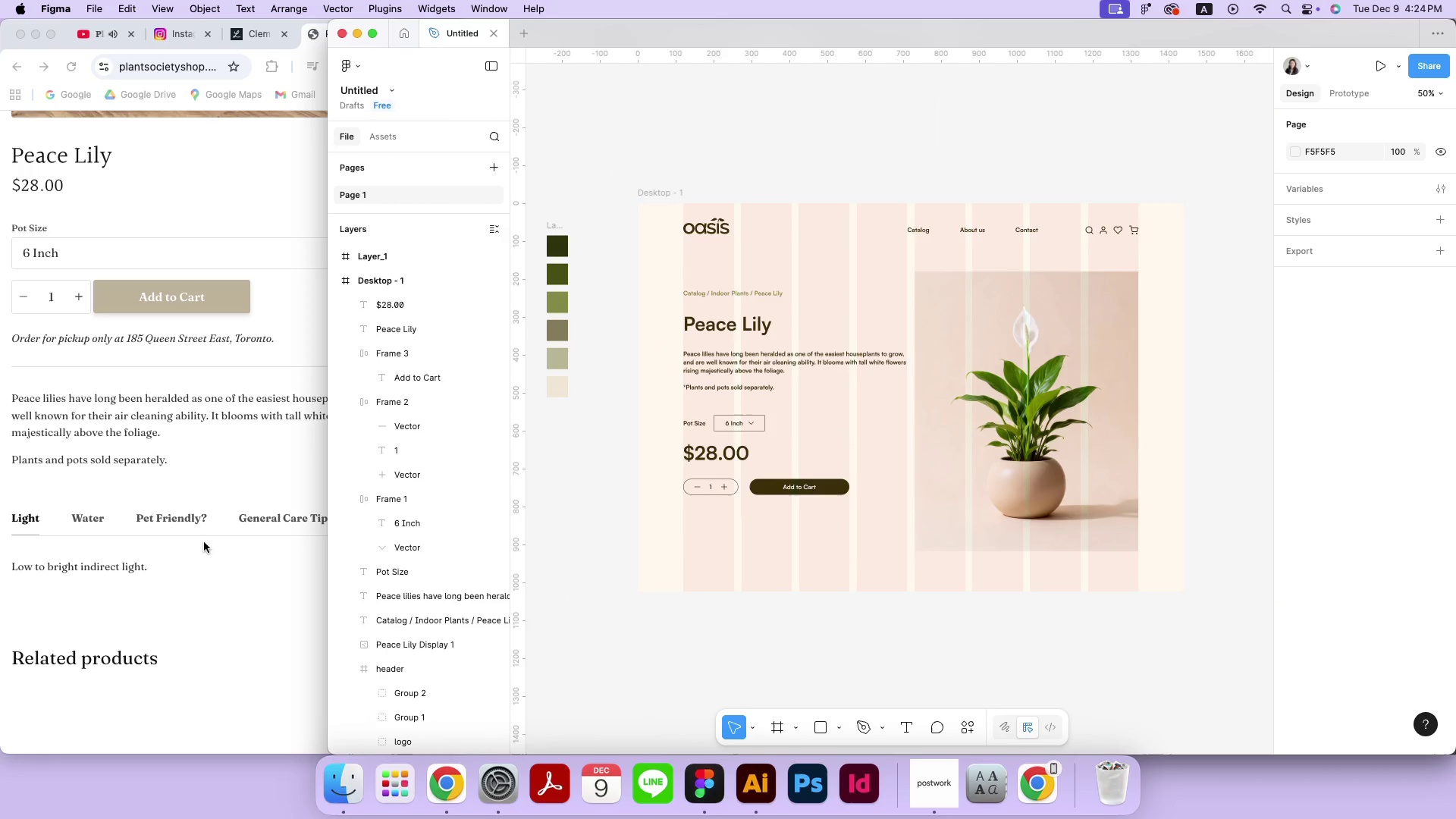 
left_click([797, 584])
 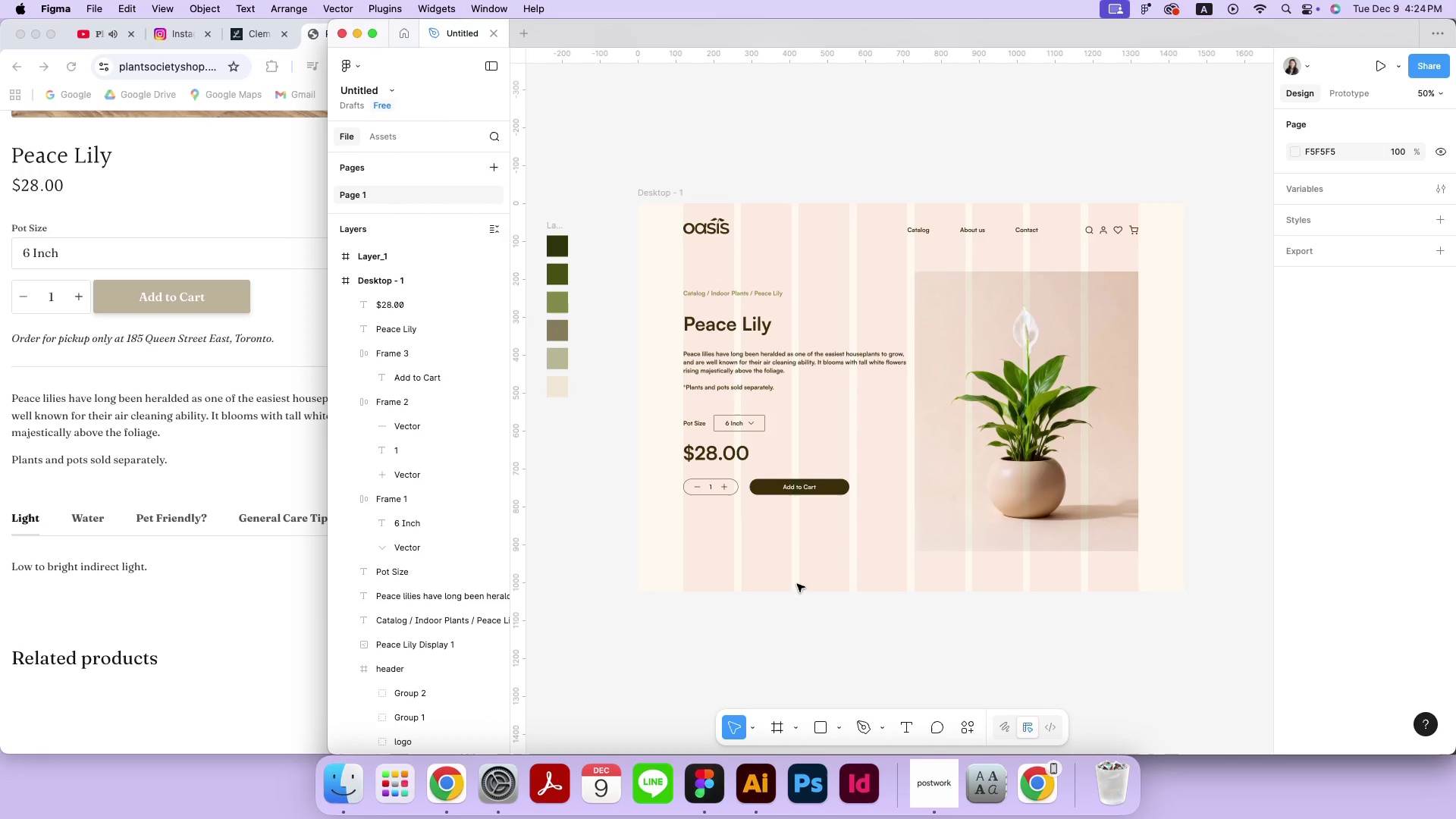 
hold_key(key=MetaRight, duration=0.39)
 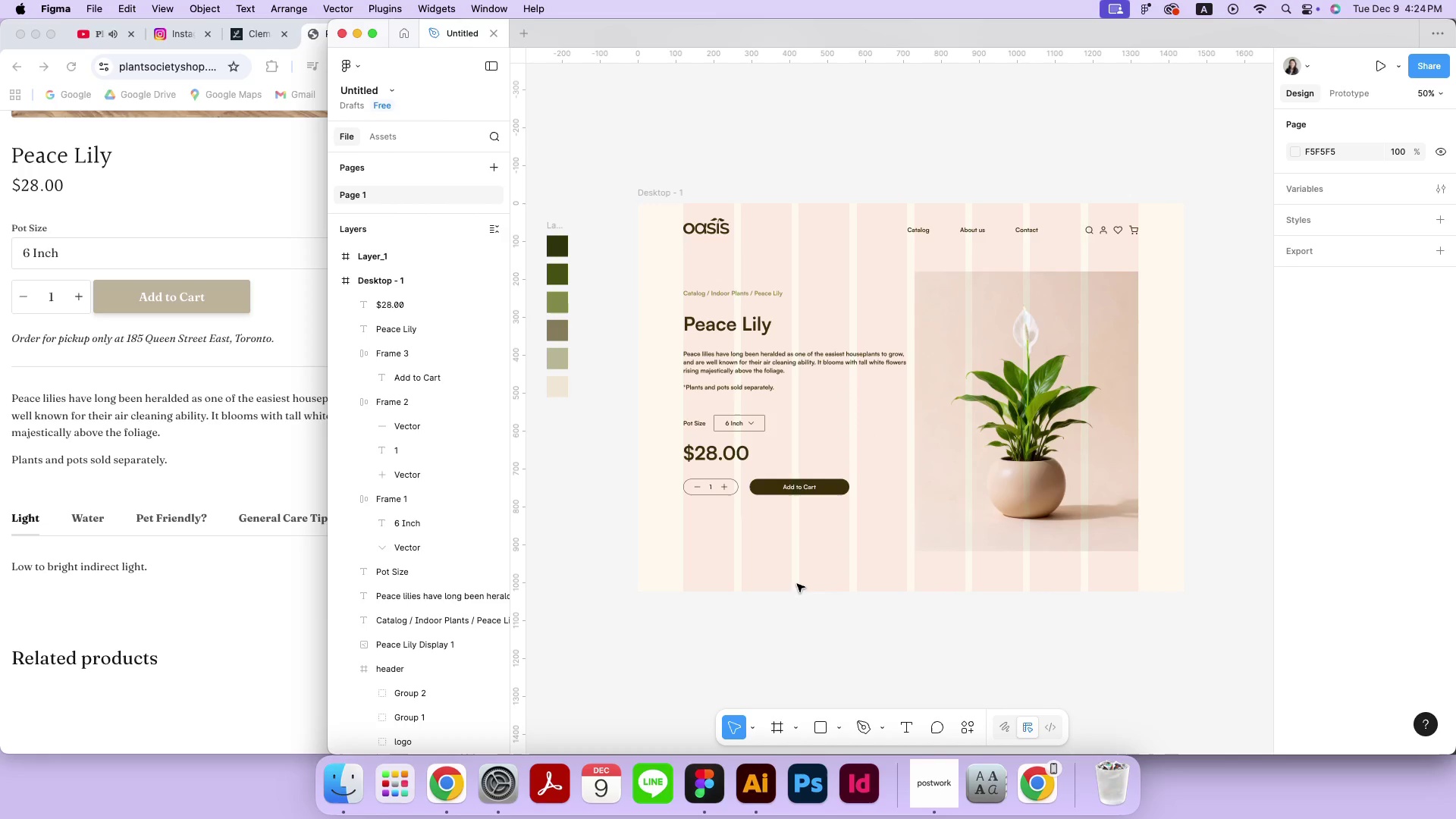 
key(Meta+Equal)
 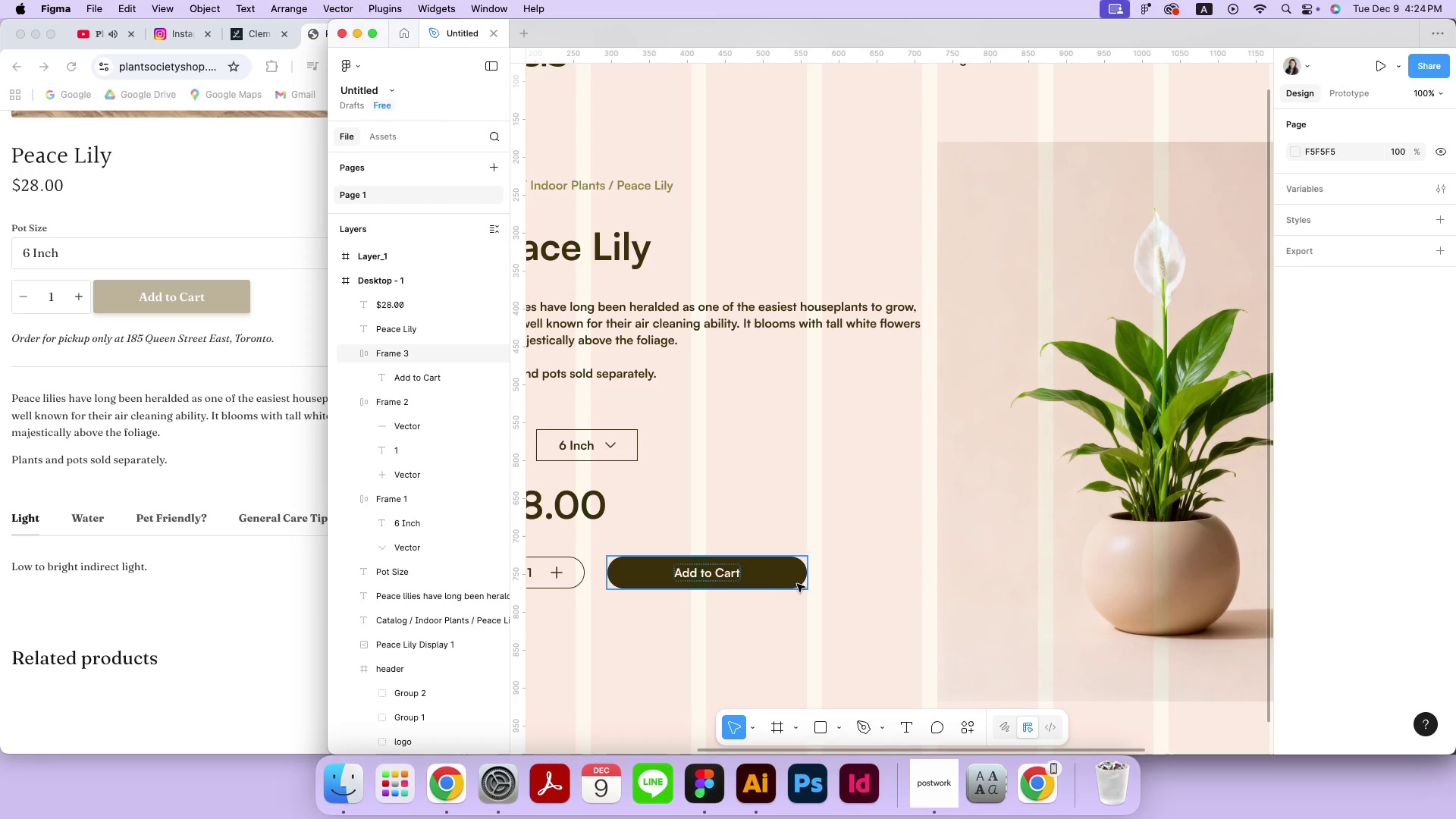 
hold_key(key=Space, duration=1.16)
 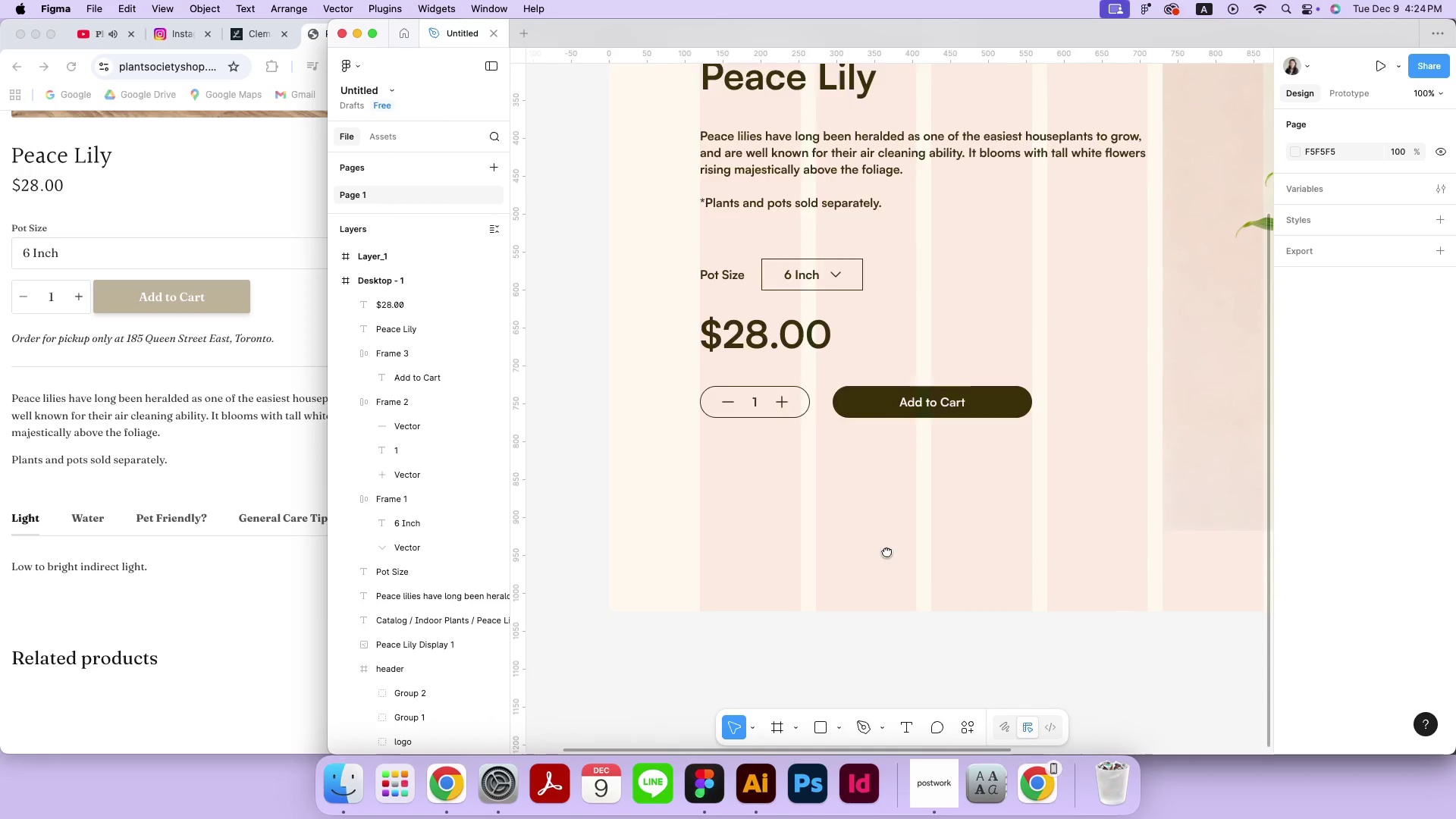 
left_click_drag(start_coordinate=[727, 642], to_coordinate=[940, 481])
 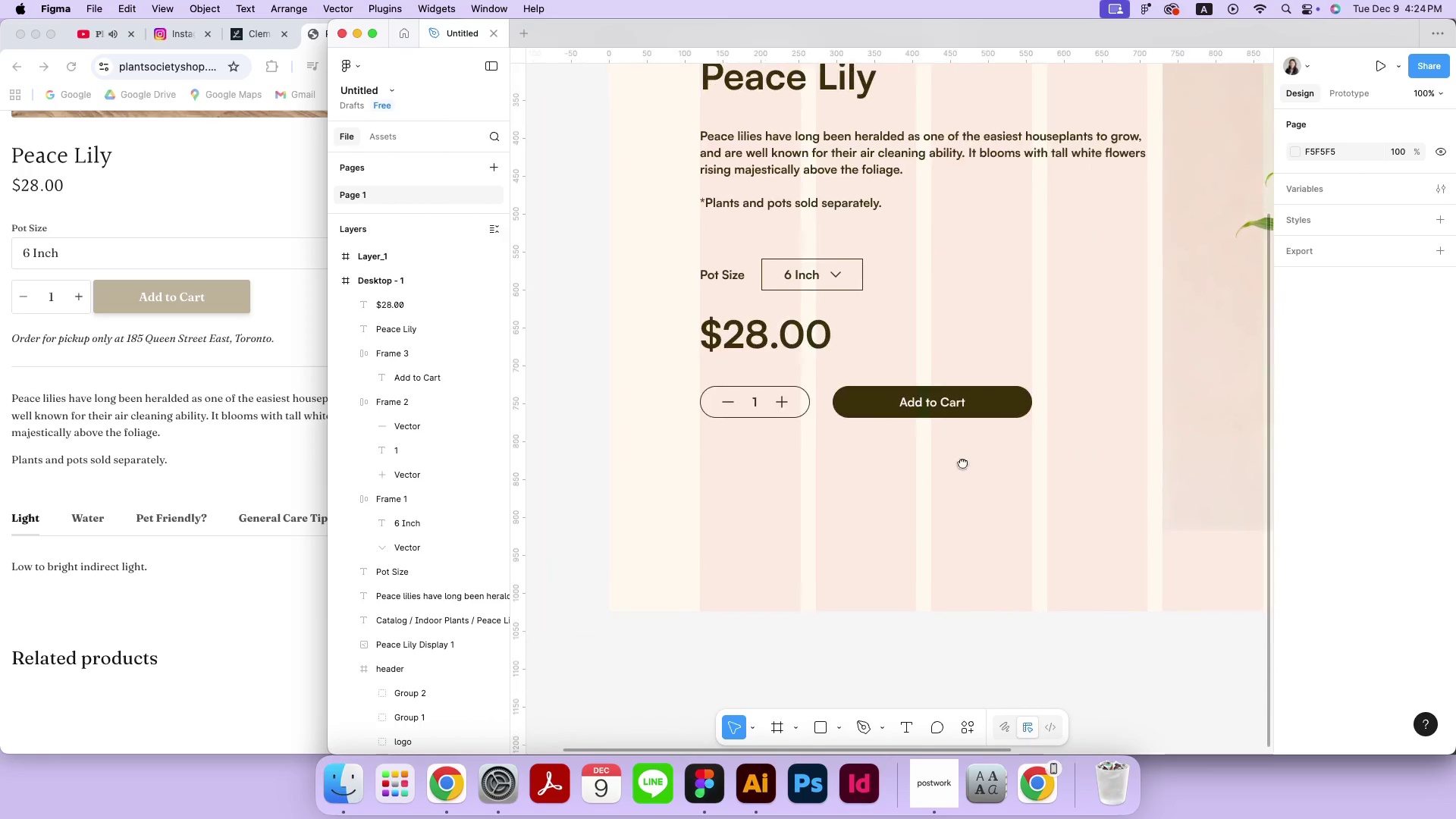 
left_click_drag(start_coordinate=[946, 476], to_coordinate=[959, 466])
 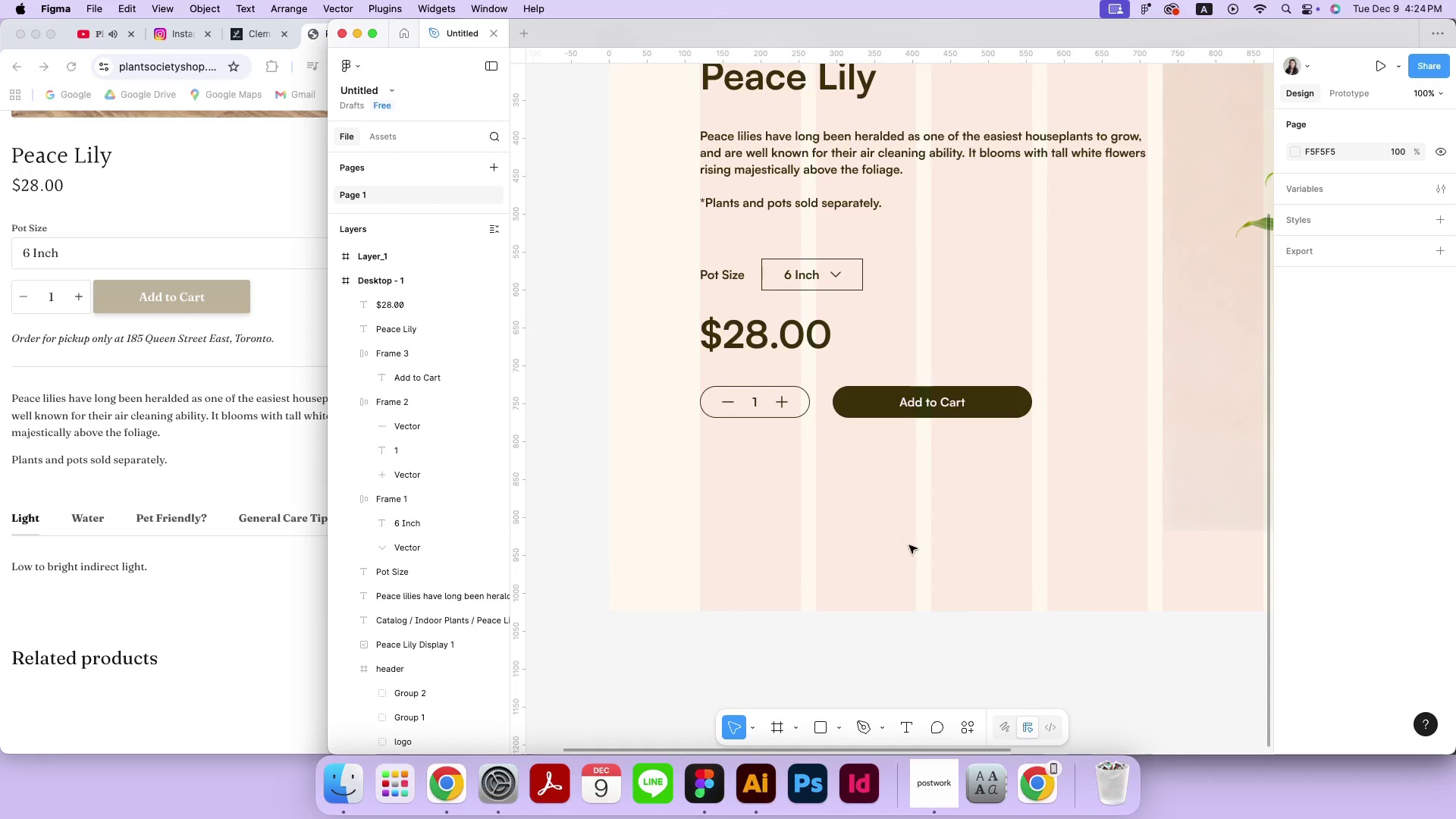 
hold_key(key=Space, duration=0.96)
 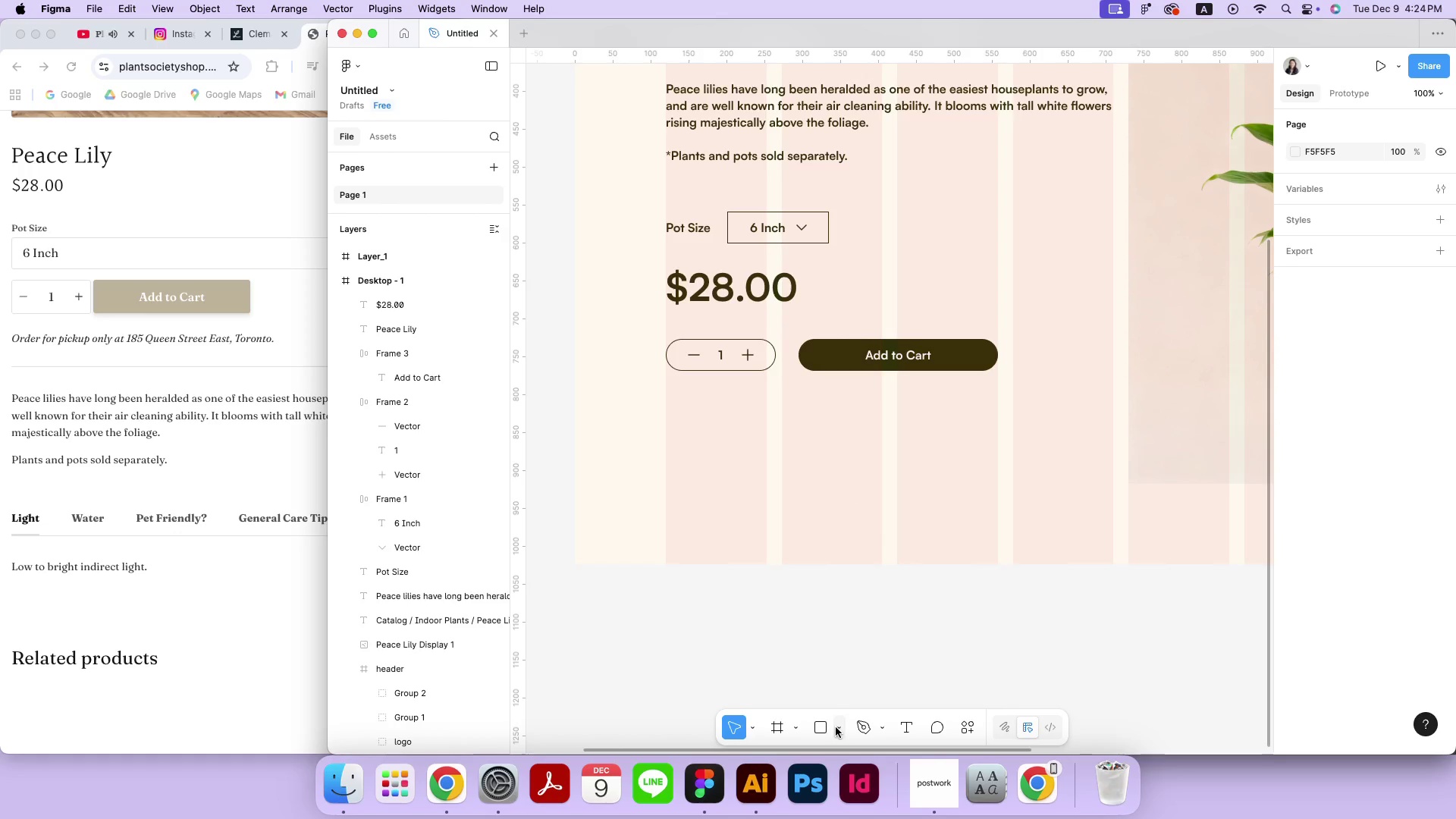 
left_click_drag(start_coordinate=[885, 555], to_coordinate=[852, 509])
 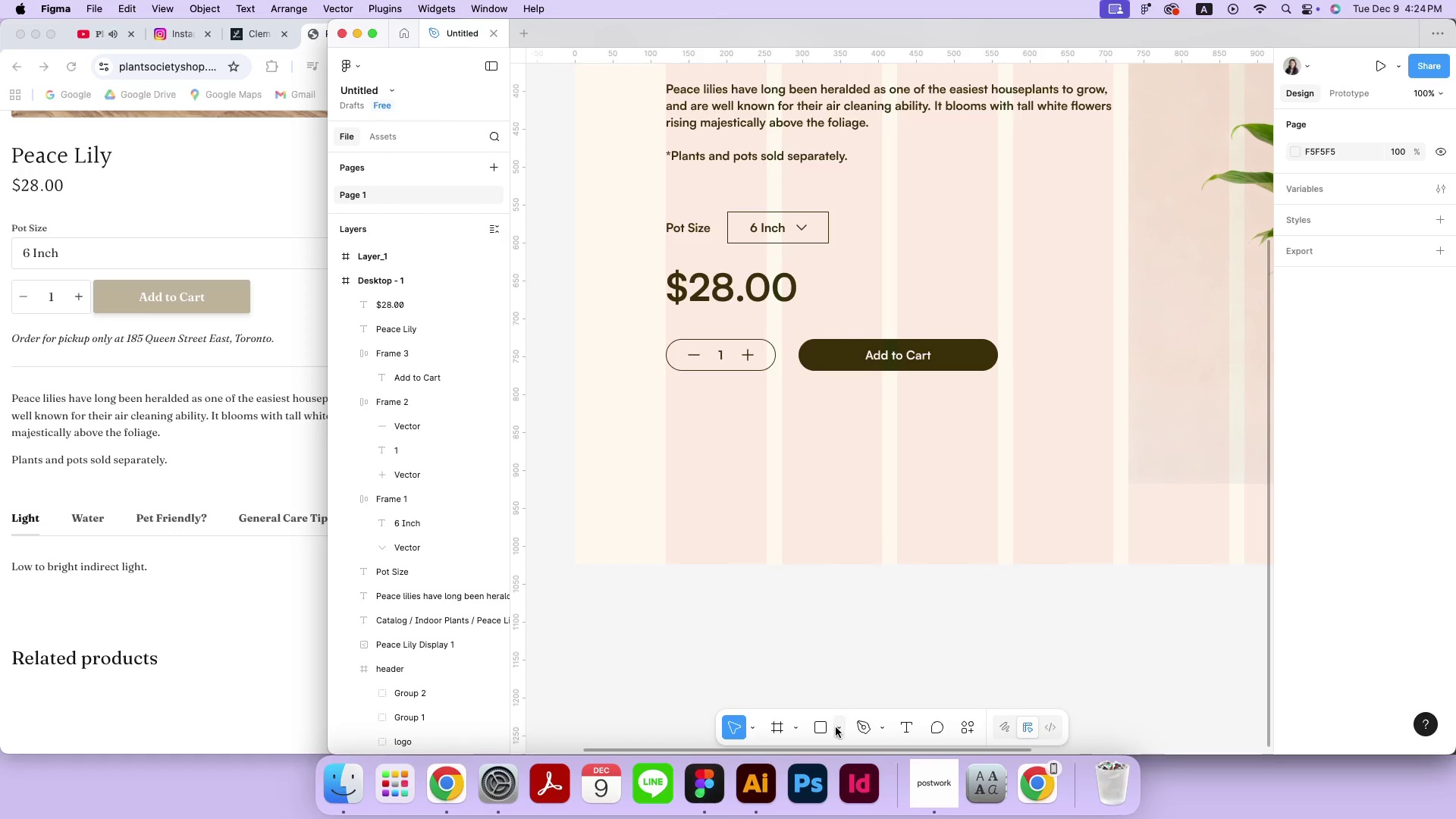 
left_click([836, 727])
 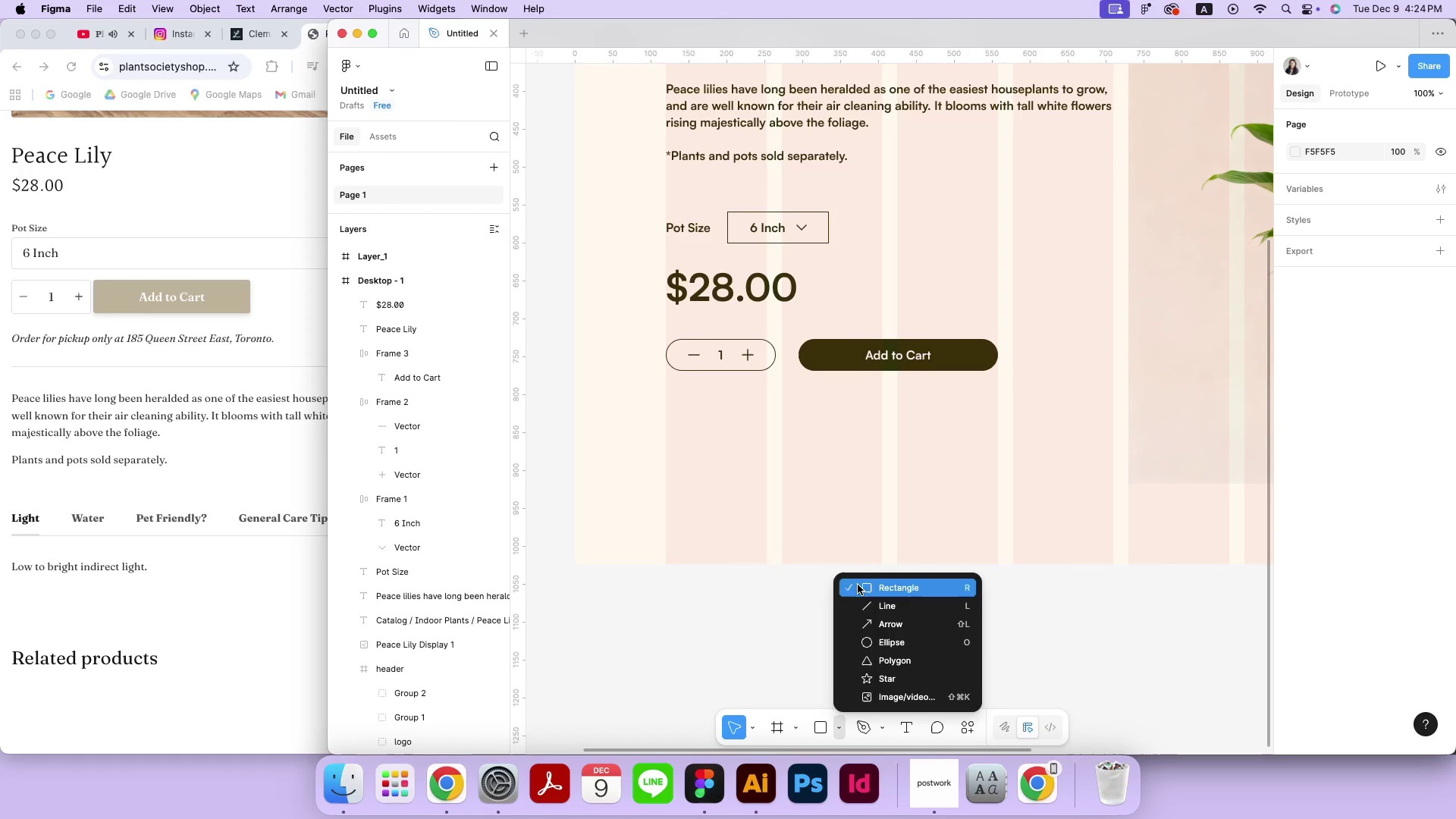 
left_click([858, 600])
 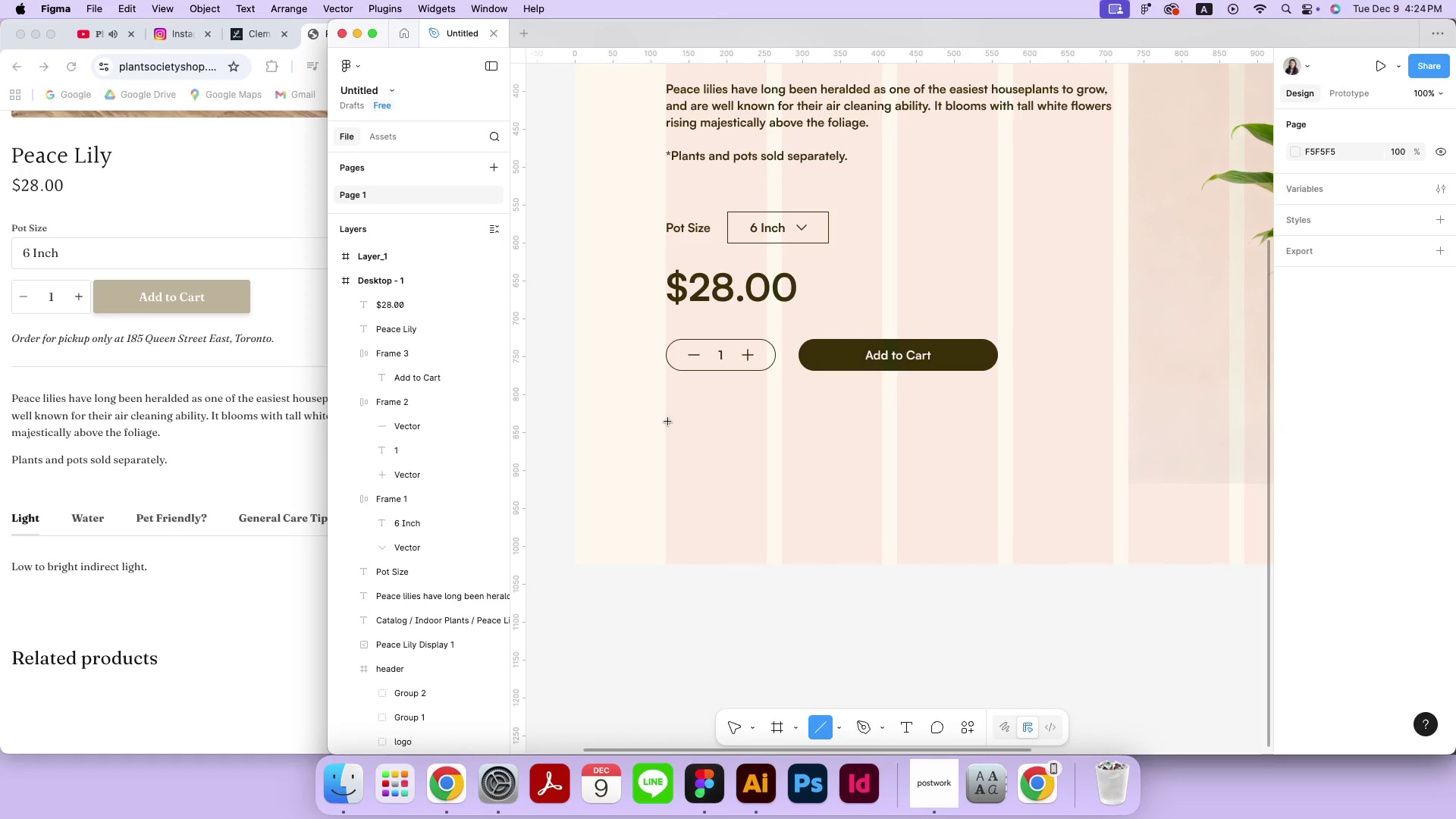 
left_click_drag(start_coordinate=[668, 422], to_coordinate=[846, 449])
 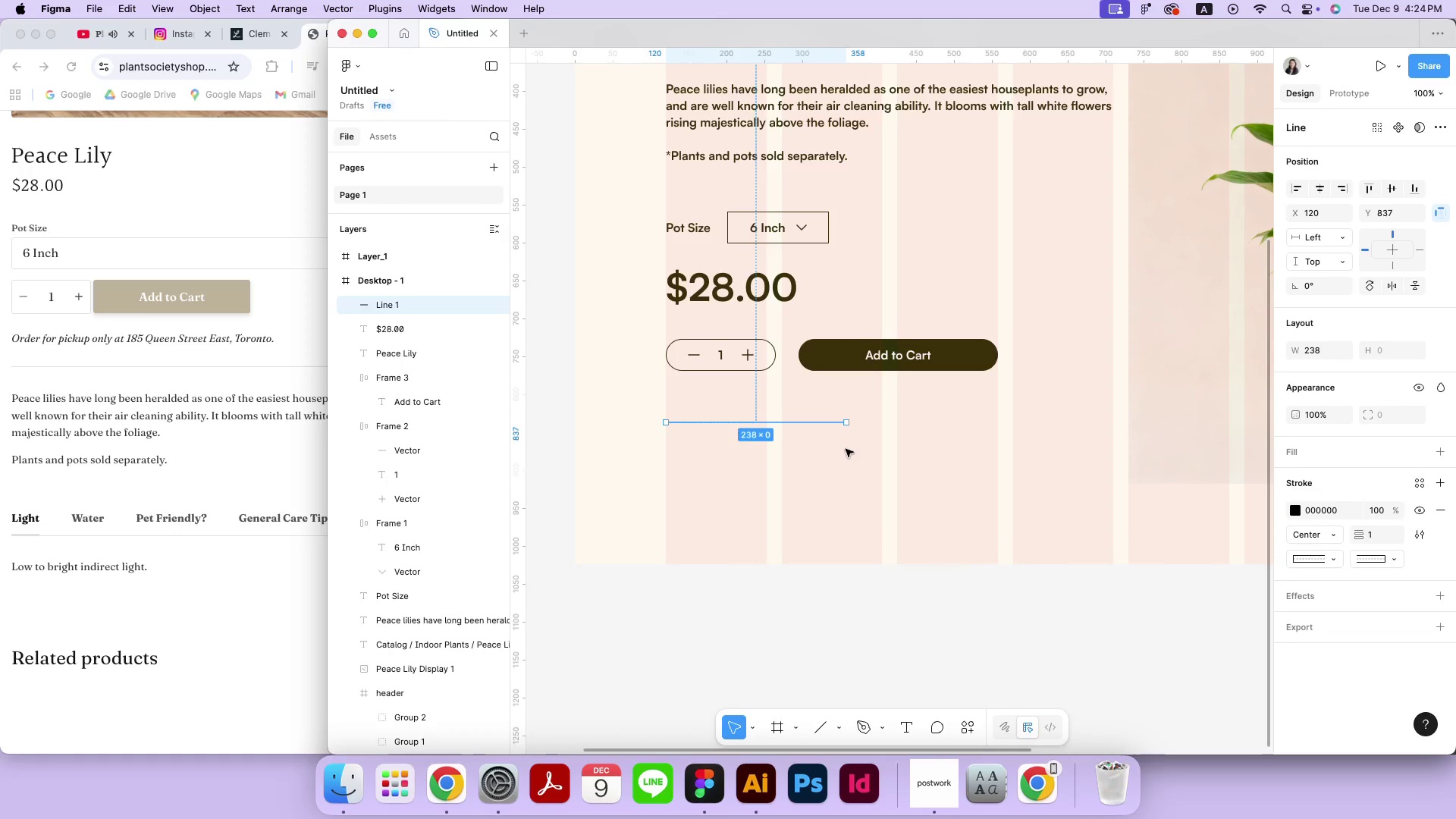 
hold_key(key=ShiftLeft, duration=1.79)
 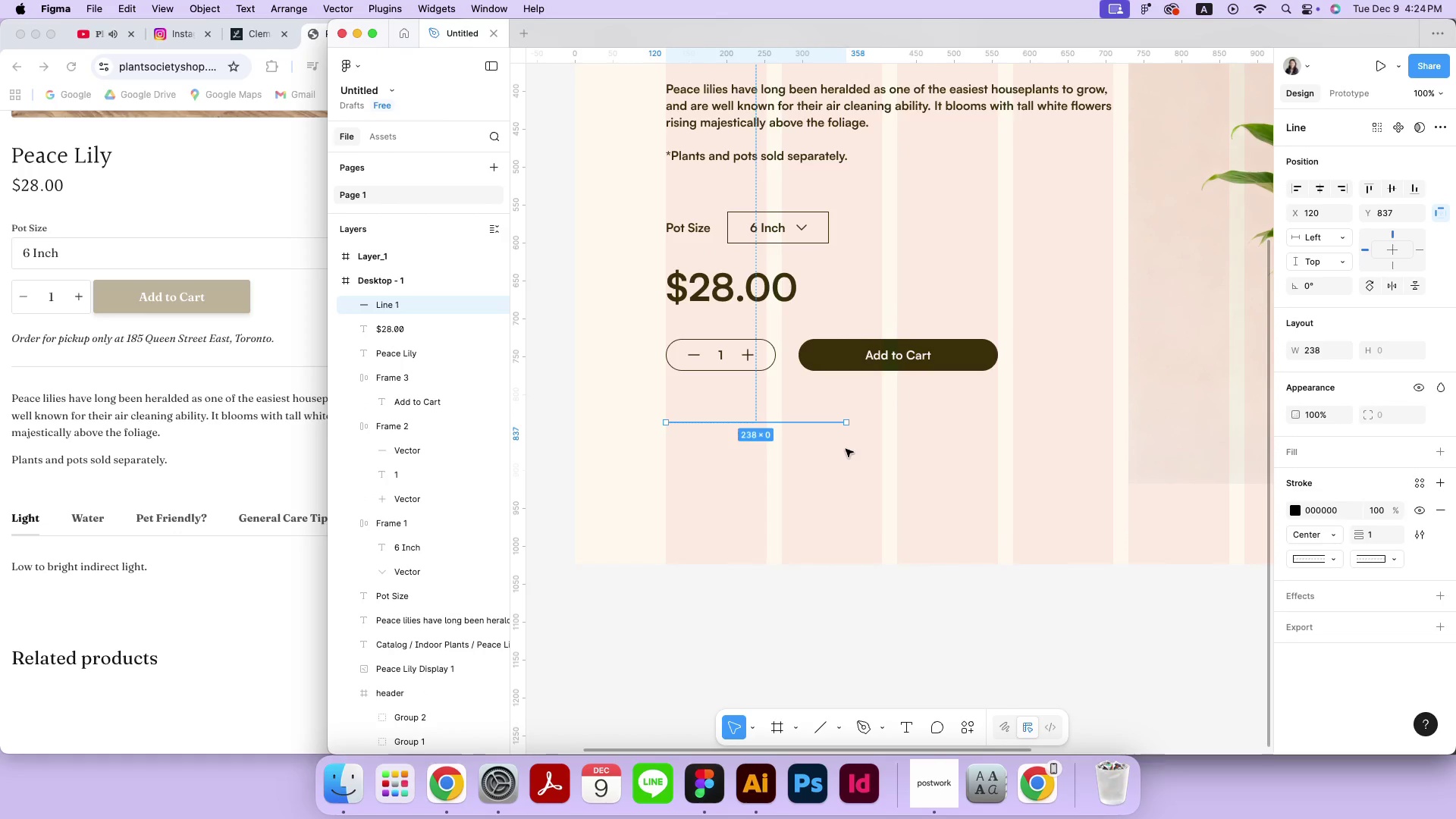 
left_click_drag(start_coordinate=[848, 422], to_coordinate=[1112, 427])
 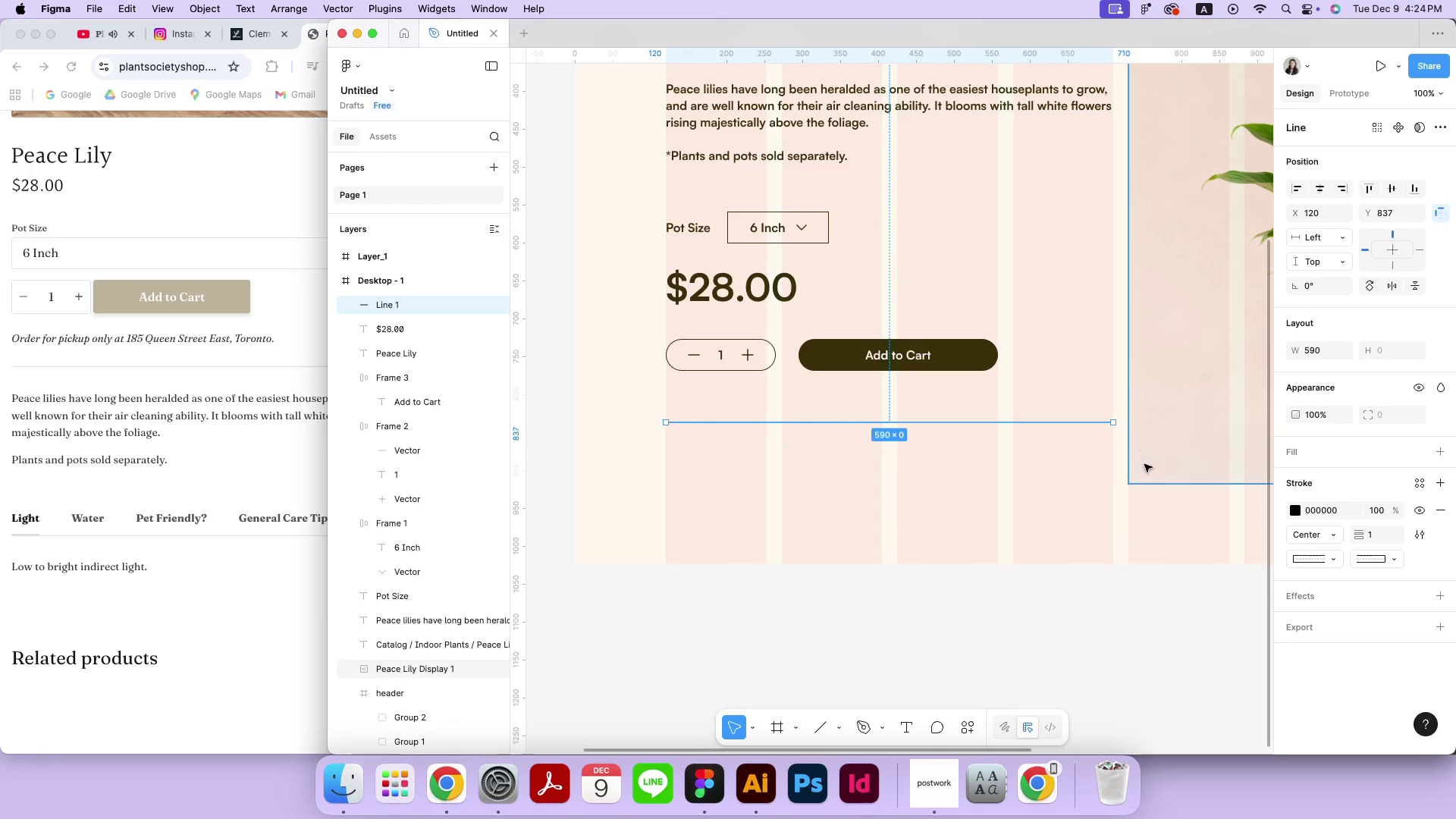 
hold_key(key=ShiftLeft, duration=3.05)
 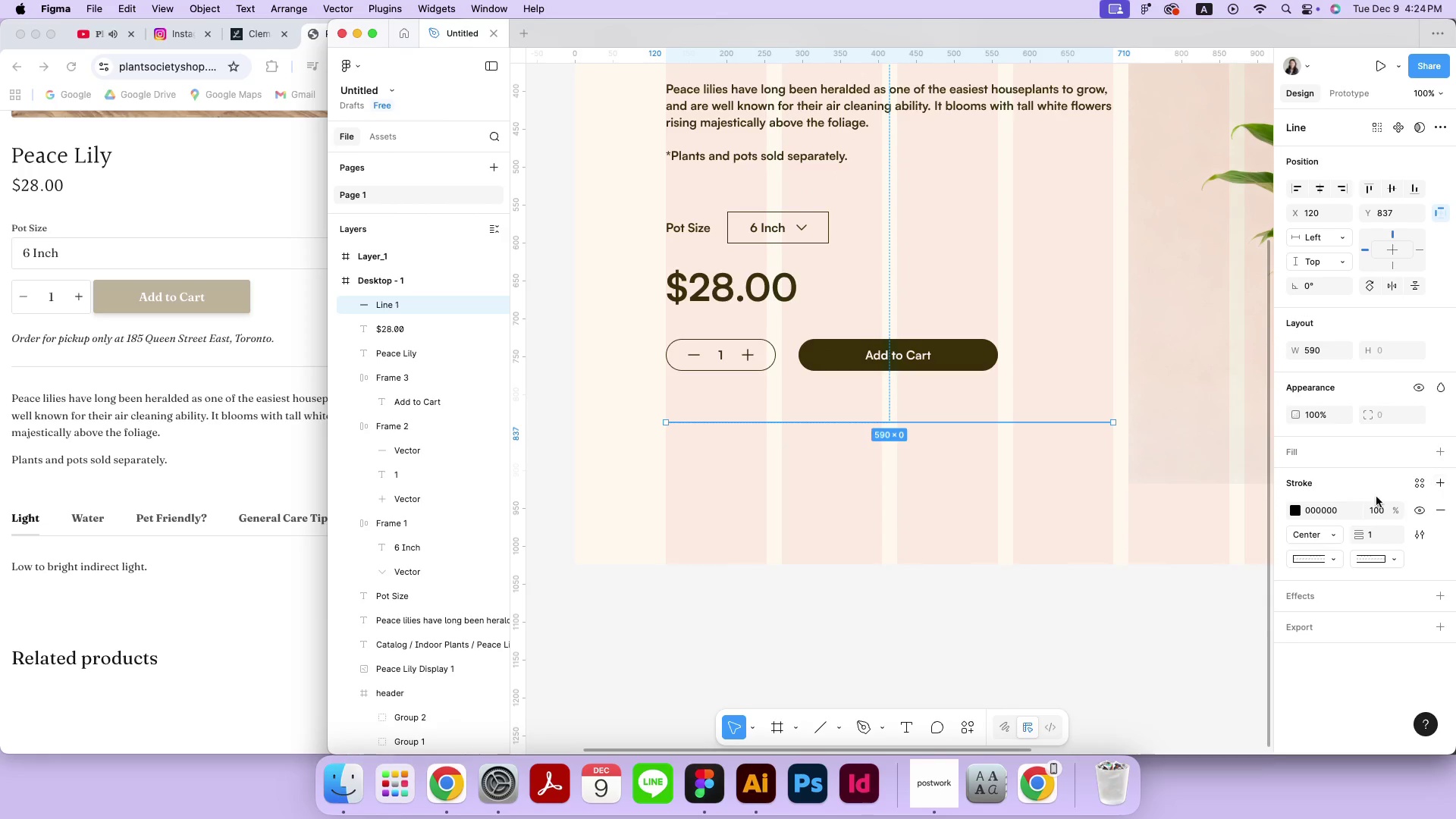 
left_click([1297, 511])
 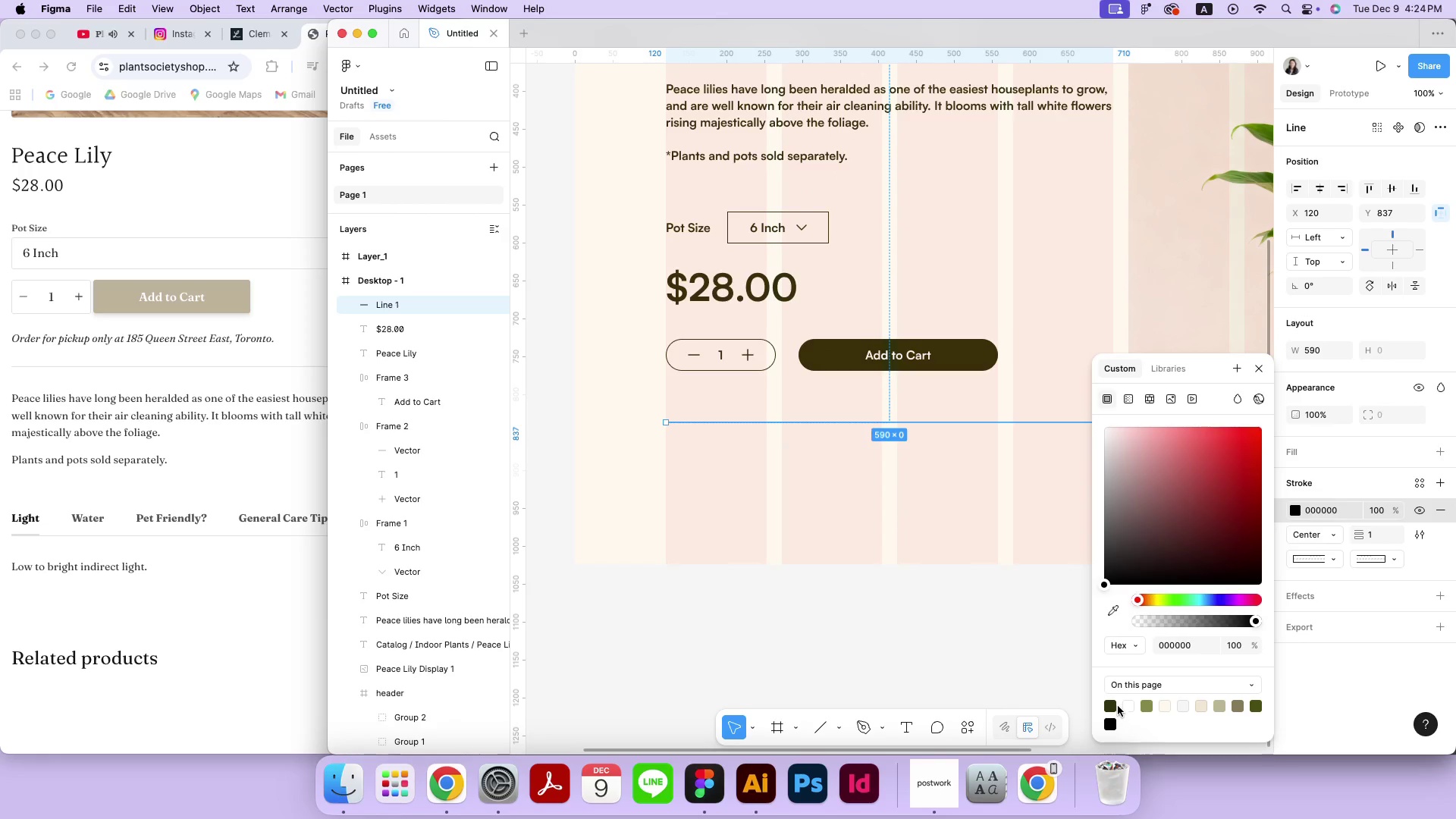 
left_click([1109, 702])
 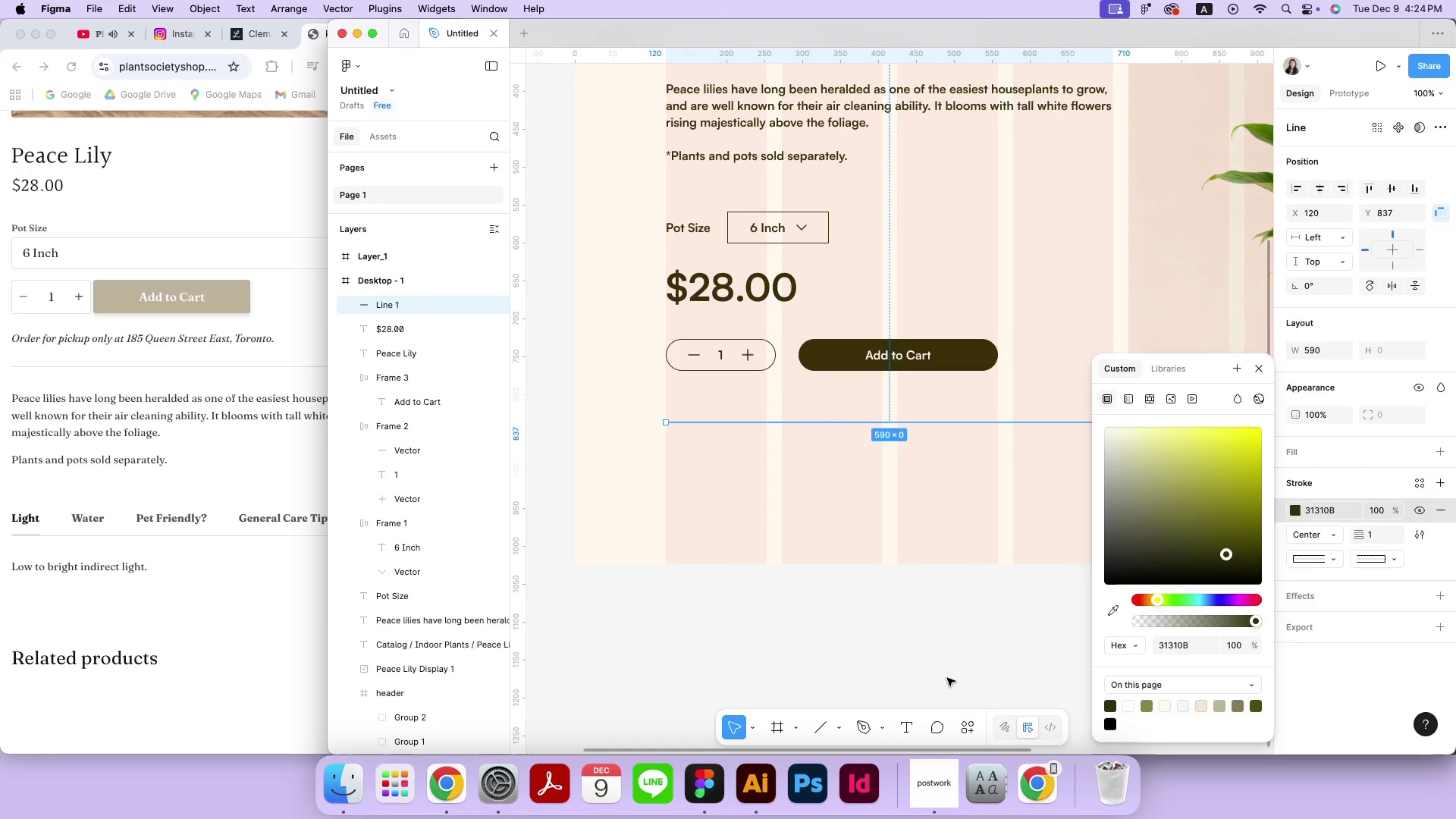 
double_click([981, 675])
 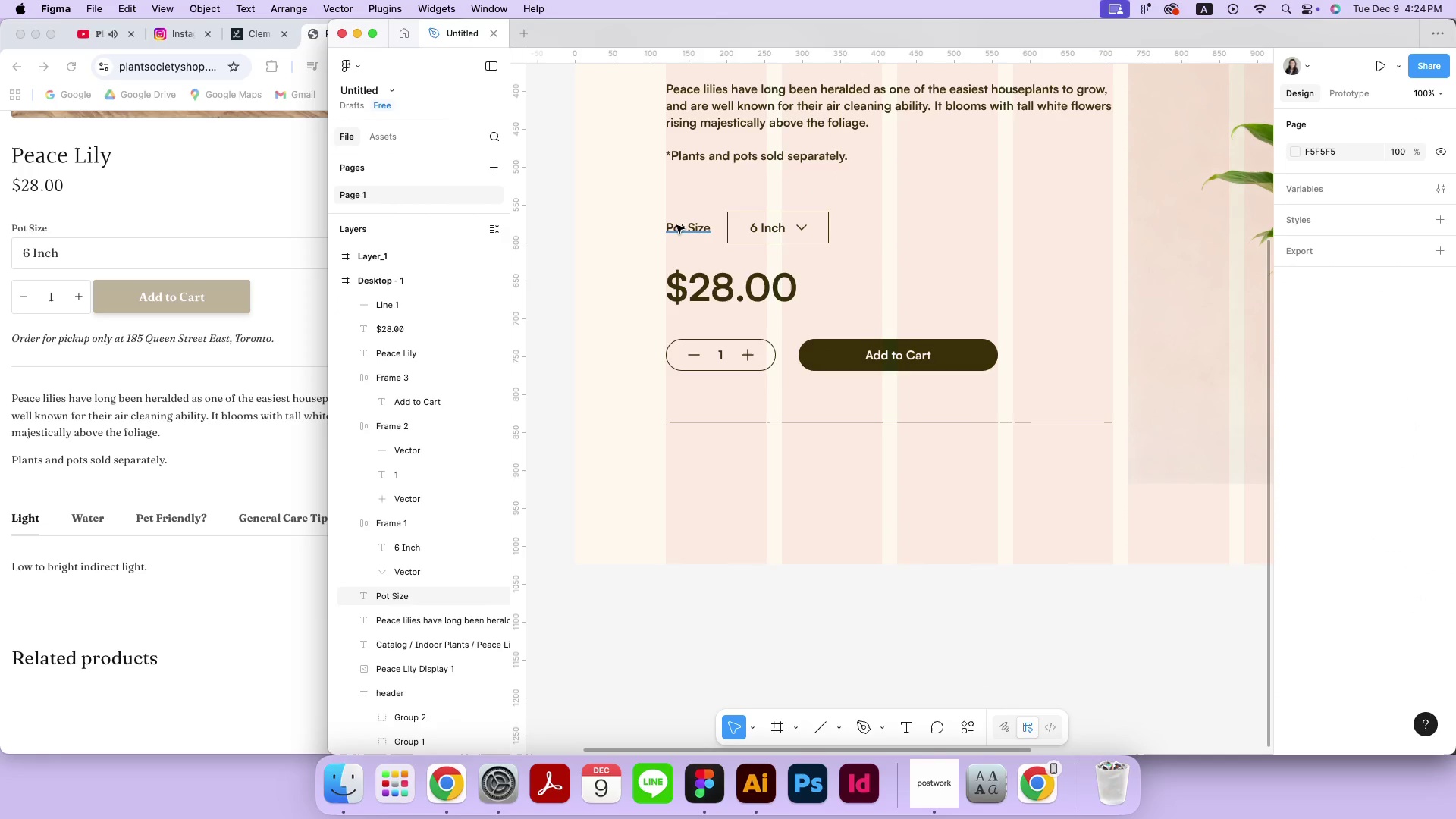 
left_click([676, 225])
 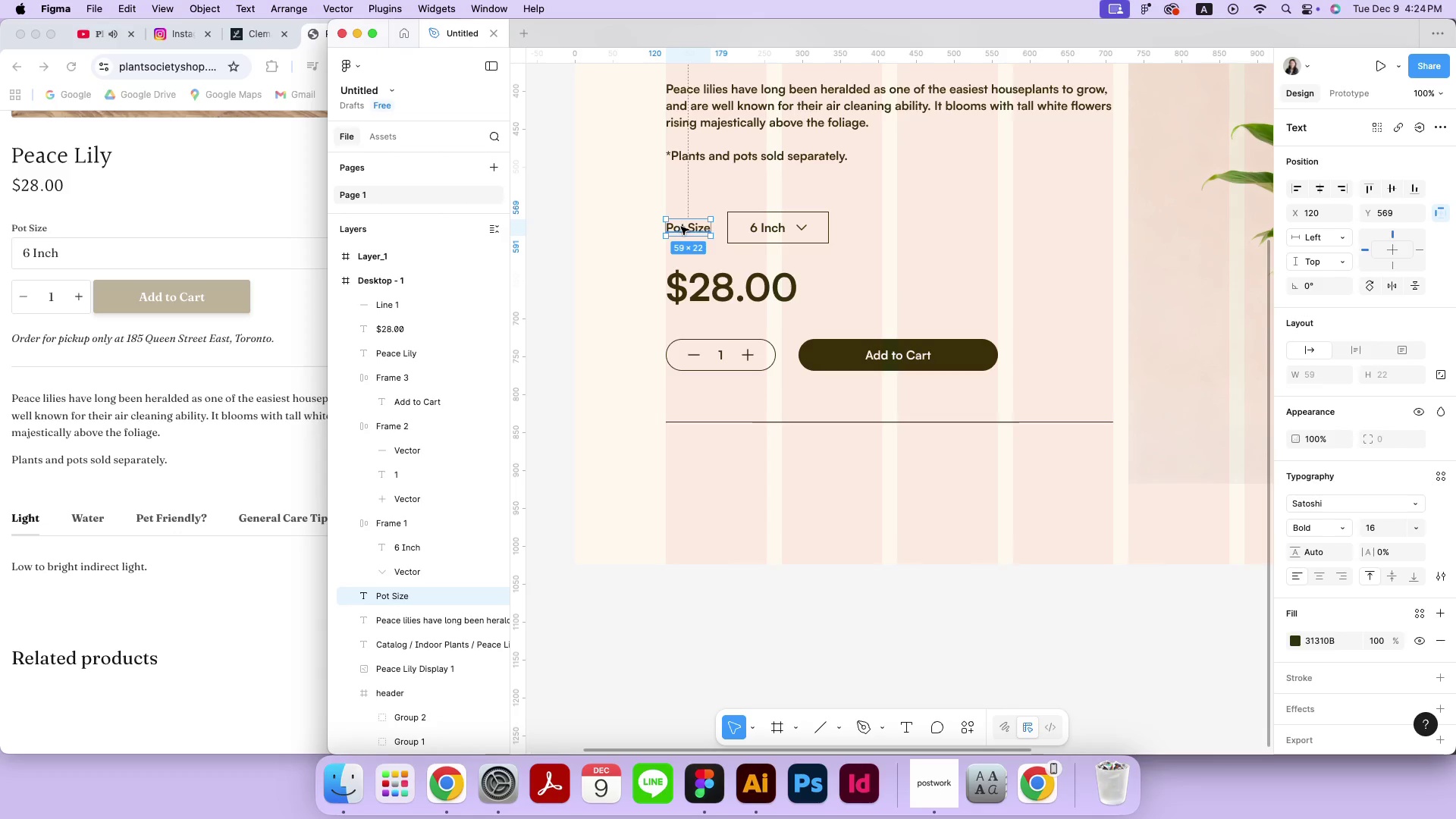 
hold_key(key=OptionLeft, duration=2.6)
left_click_drag(start_coordinate=[682, 227], to_coordinate=[686, 450])
 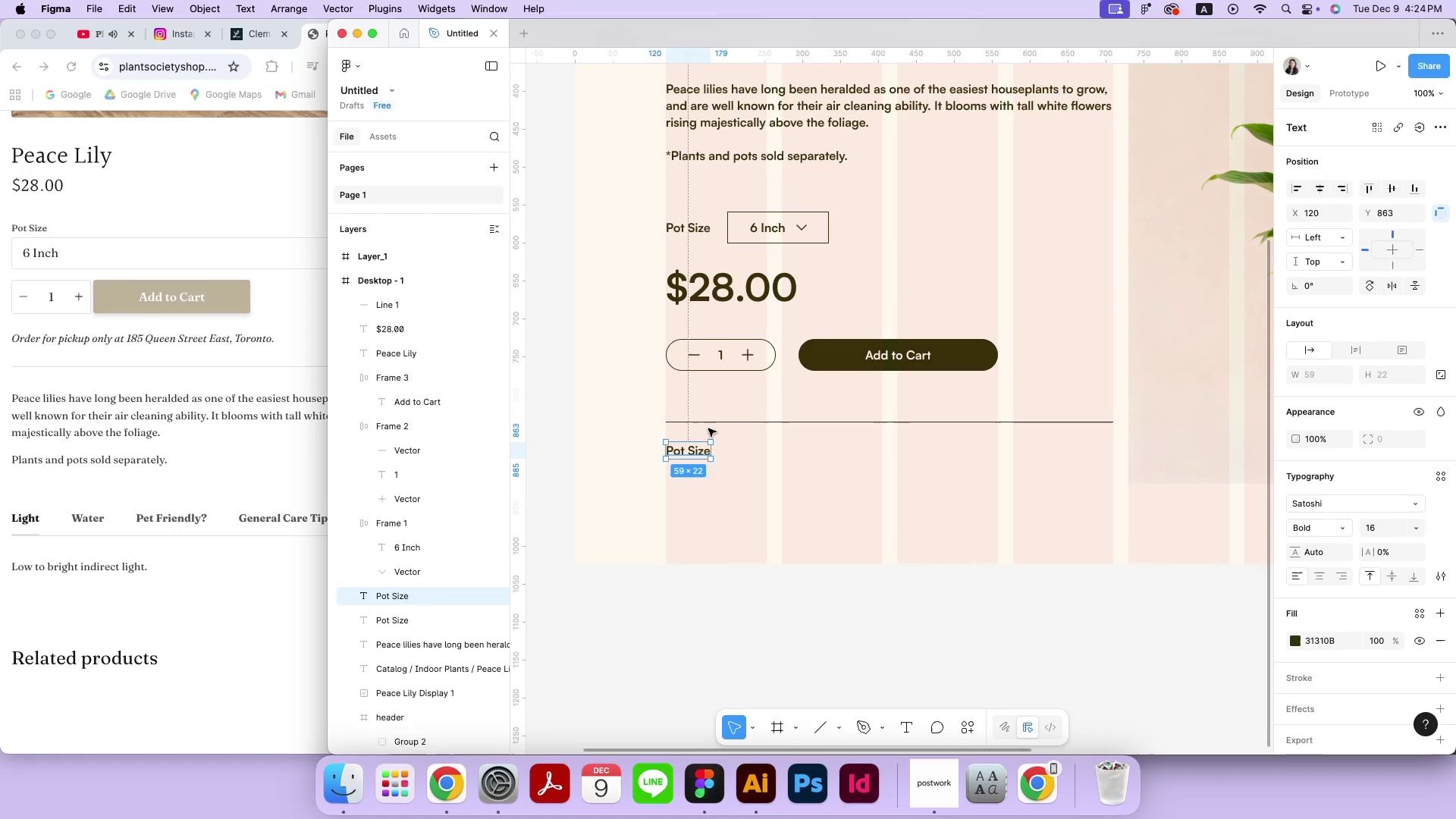 
hold_key(key=ShiftLeft, duration=3.39)
left_click([710, 425])
 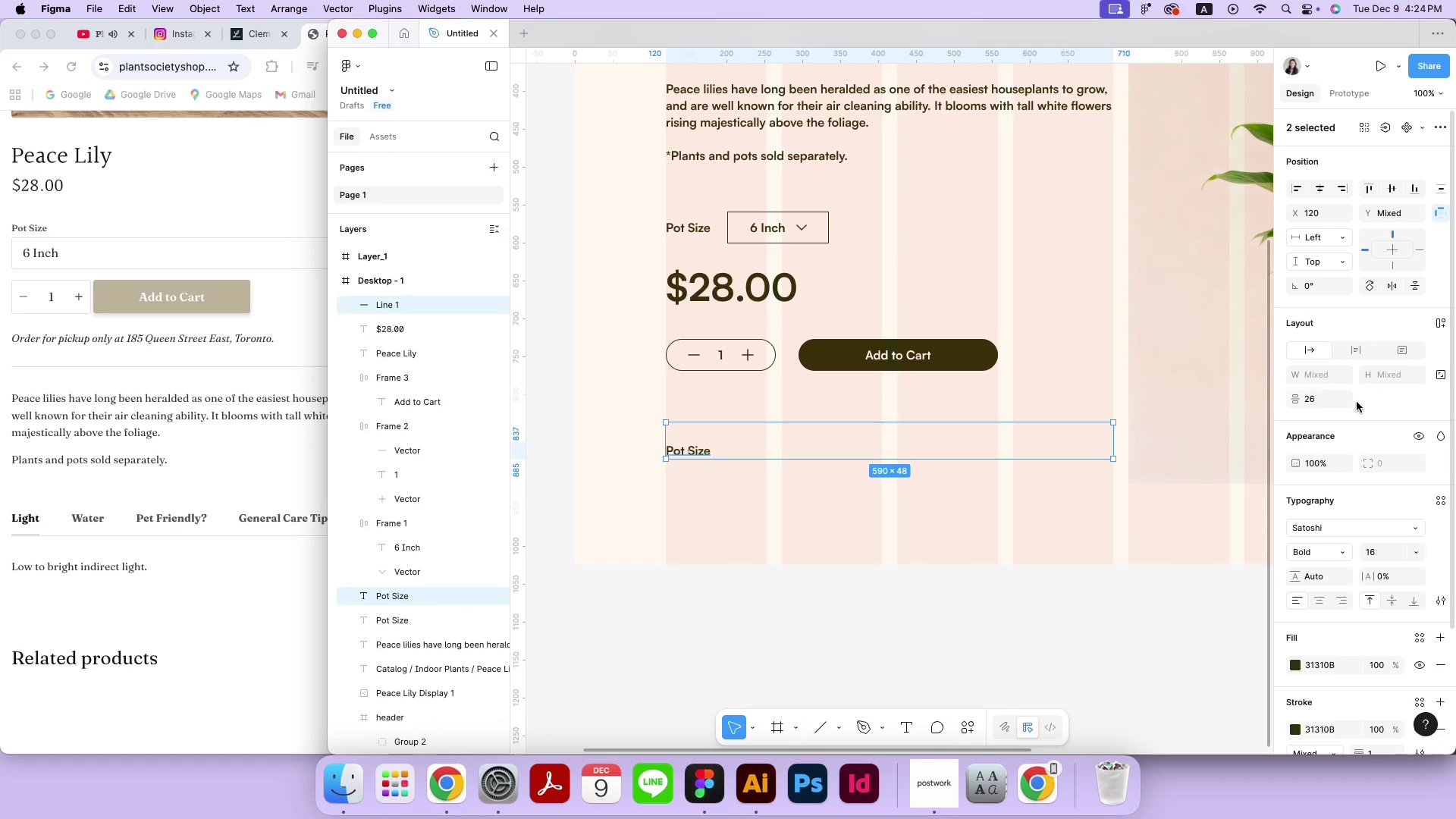 
left_click([1329, 397])
 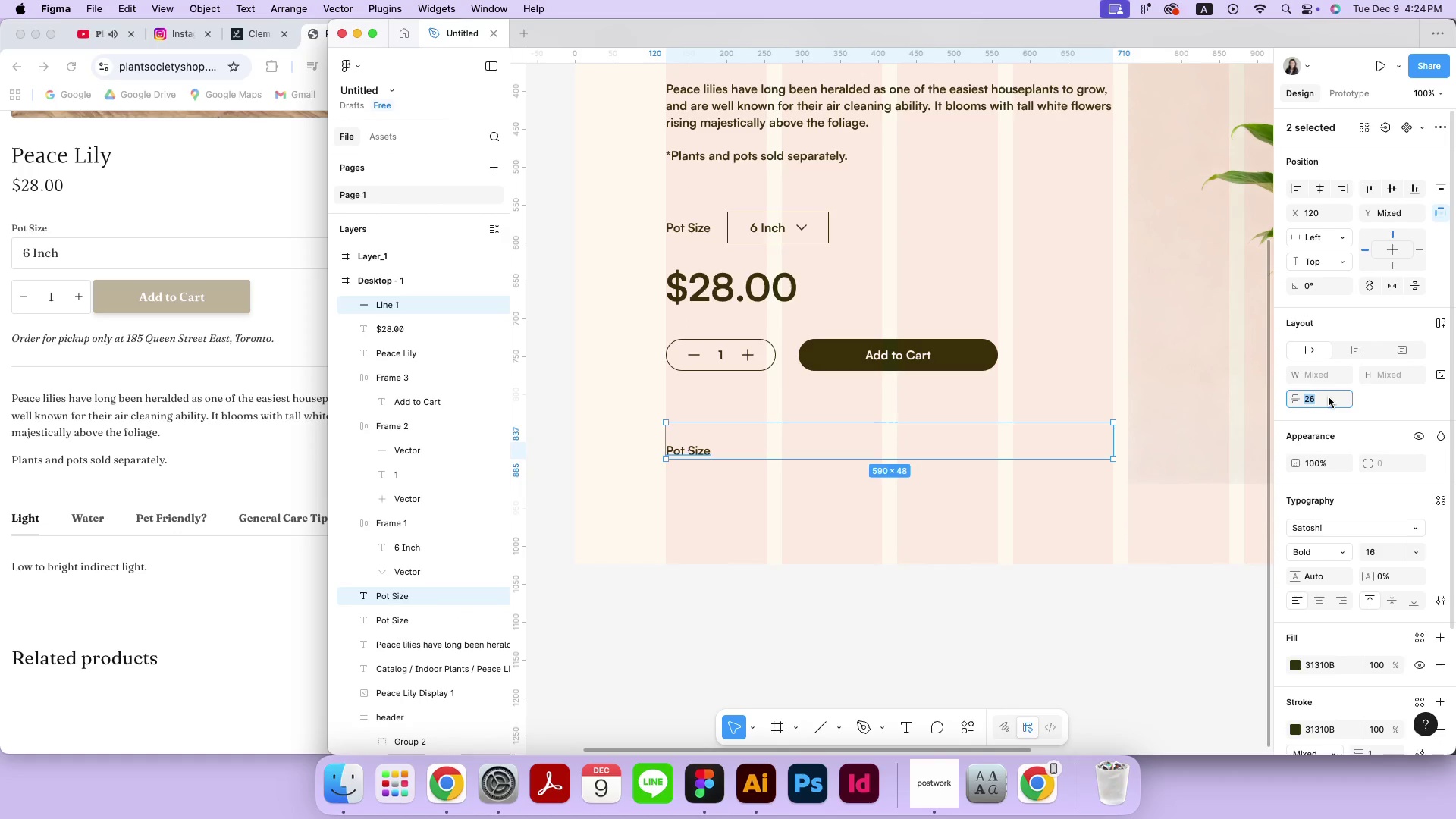 
type(20)
 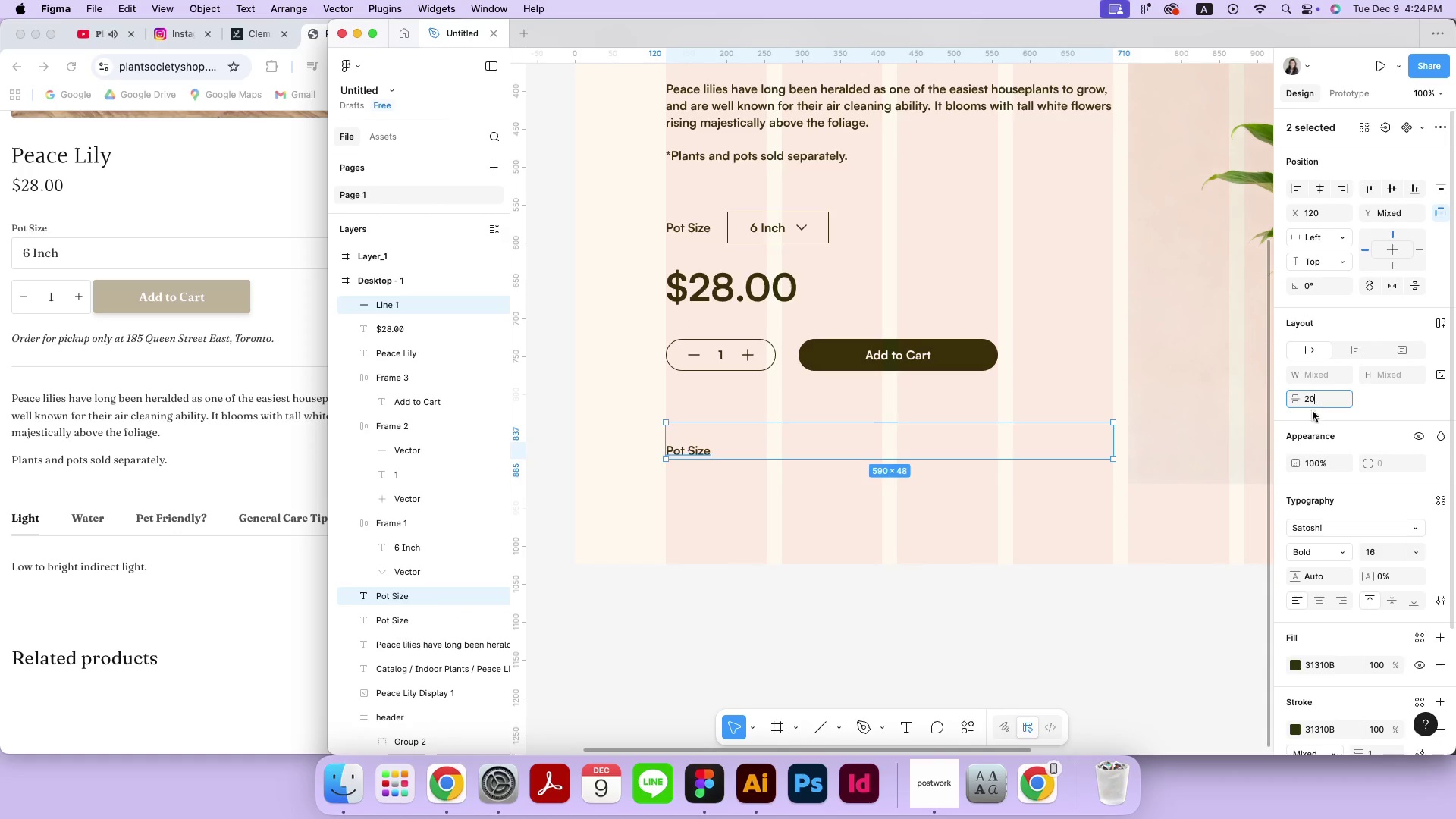 
key(Enter)
 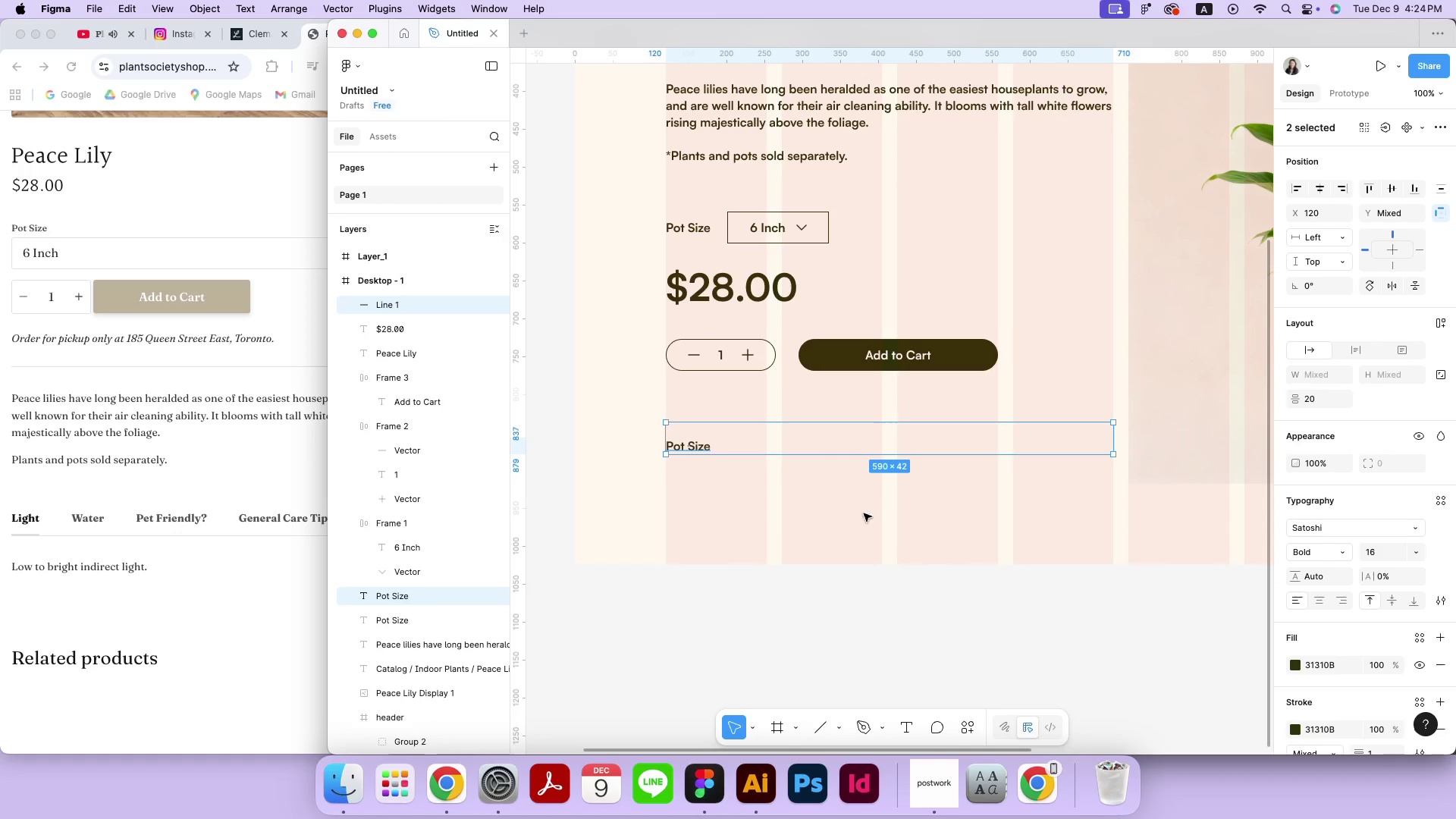 
left_click([858, 515])
 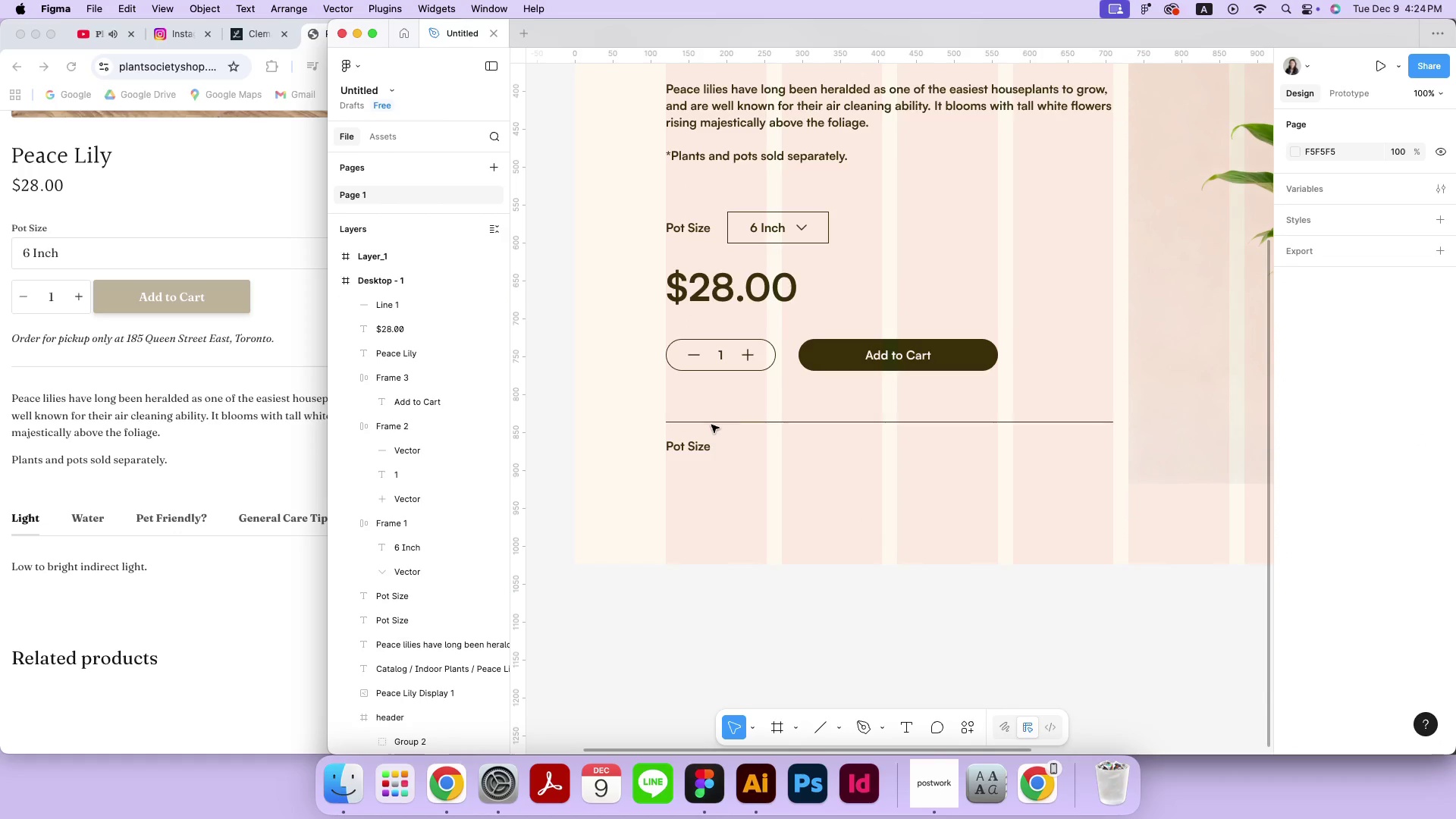 
left_click_drag(start_coordinate=[714, 422], to_coordinate=[721, 473])
 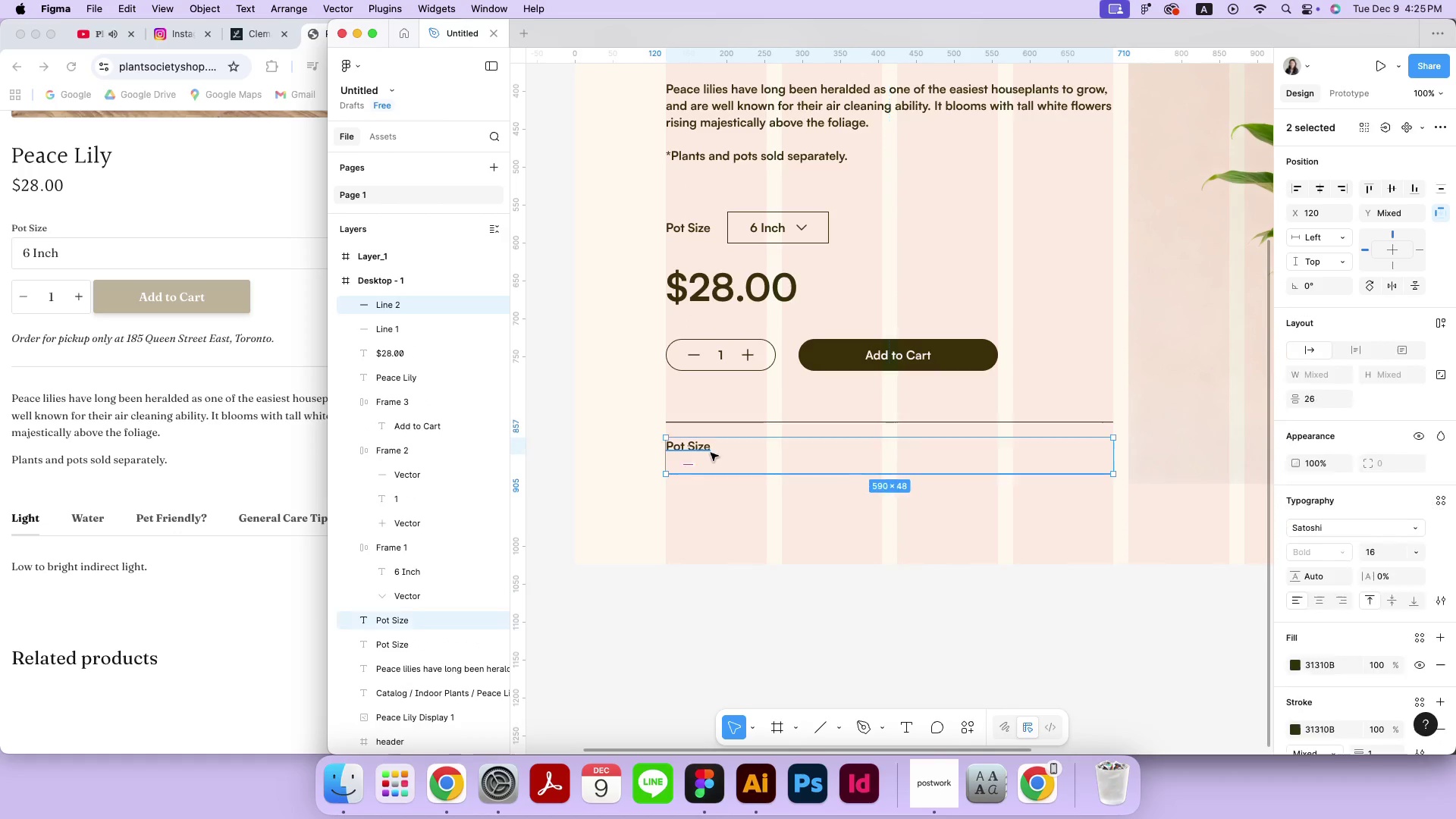 
hold_key(key=OptionLeft, duration=1.61)
 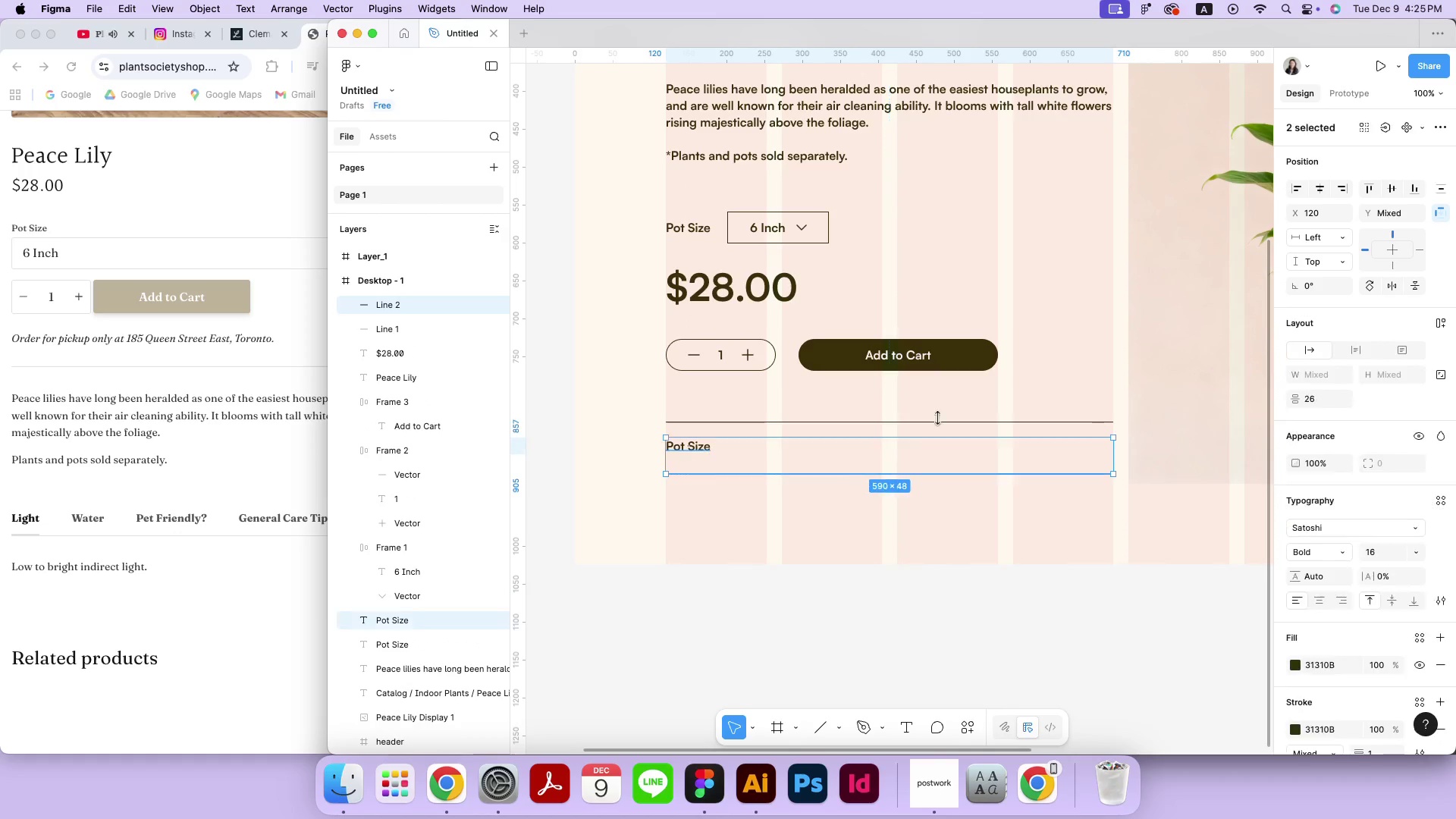 
hold_key(key=ShiftLeft, duration=2.02)
left_click([711, 453])
 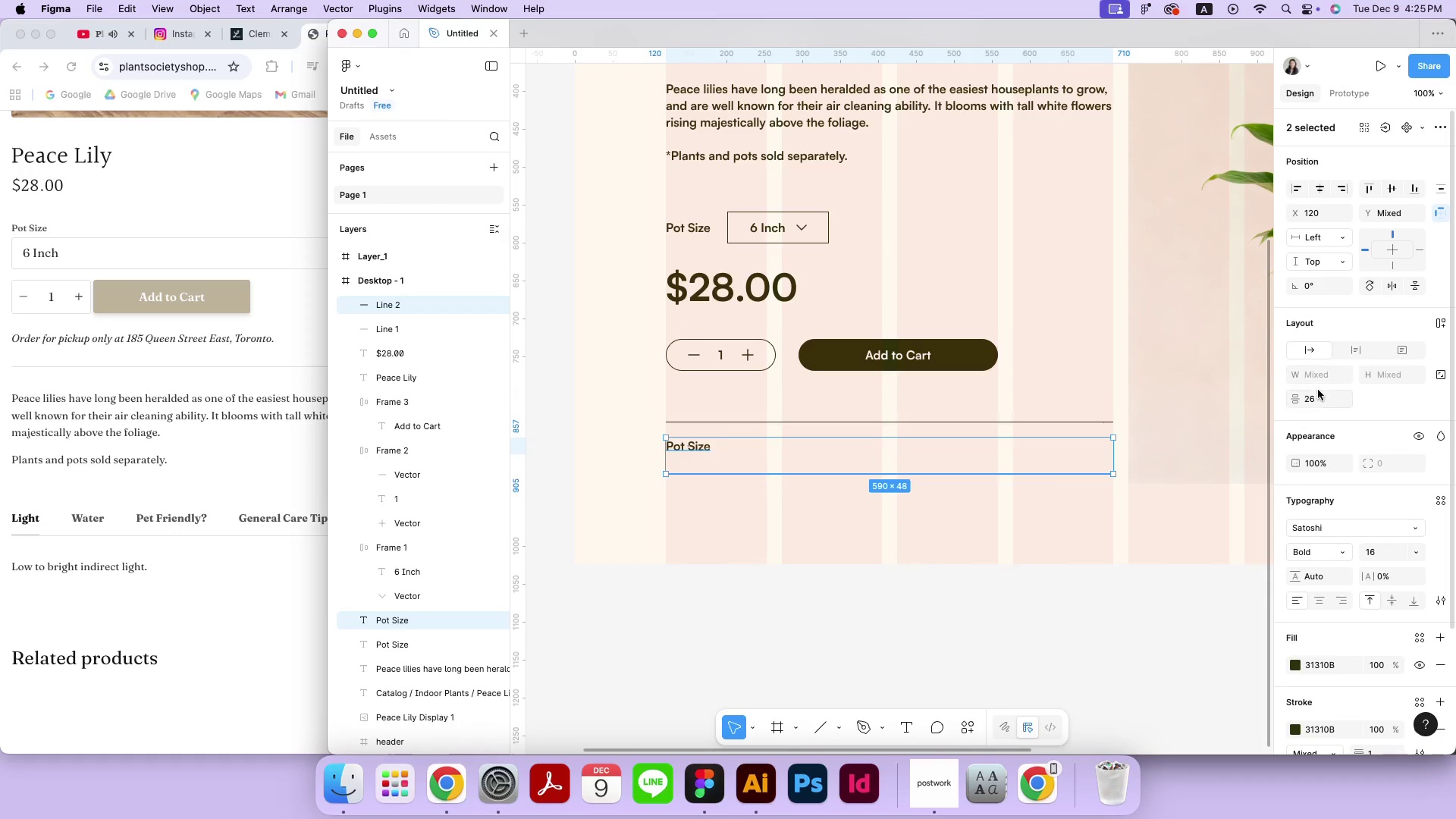 
left_click([1317, 395])
 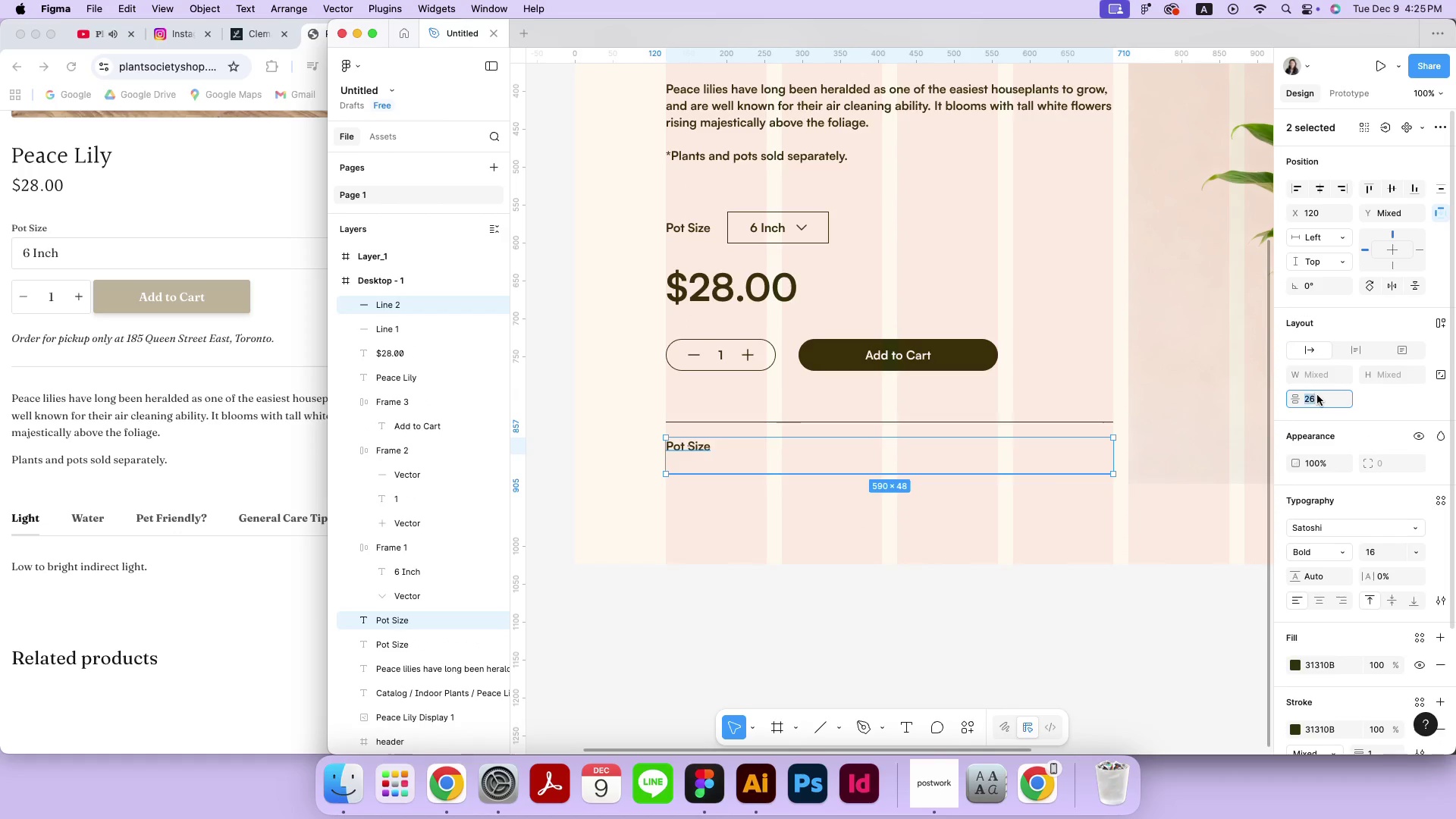 
type(20)
 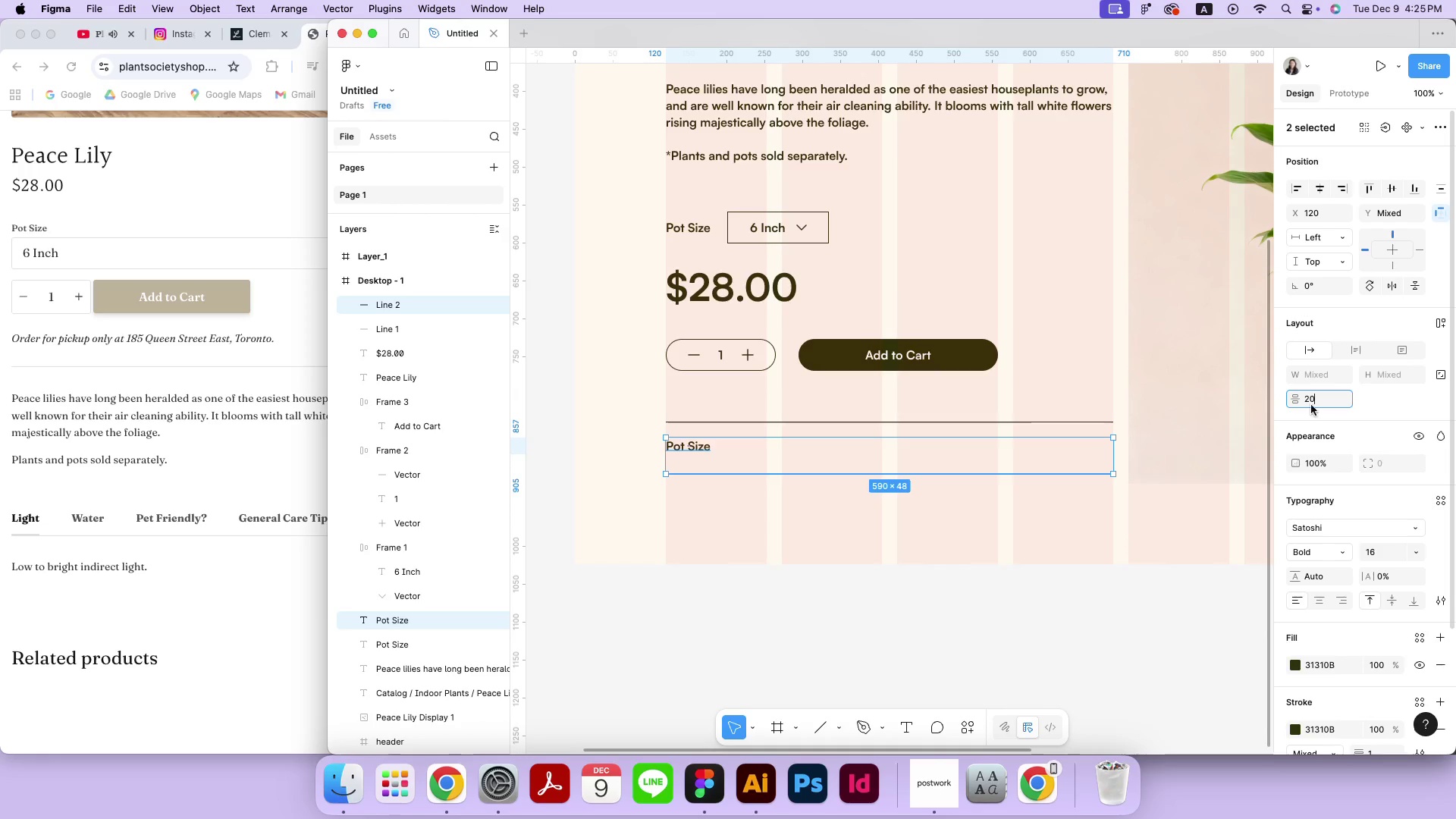 
key(Enter)
 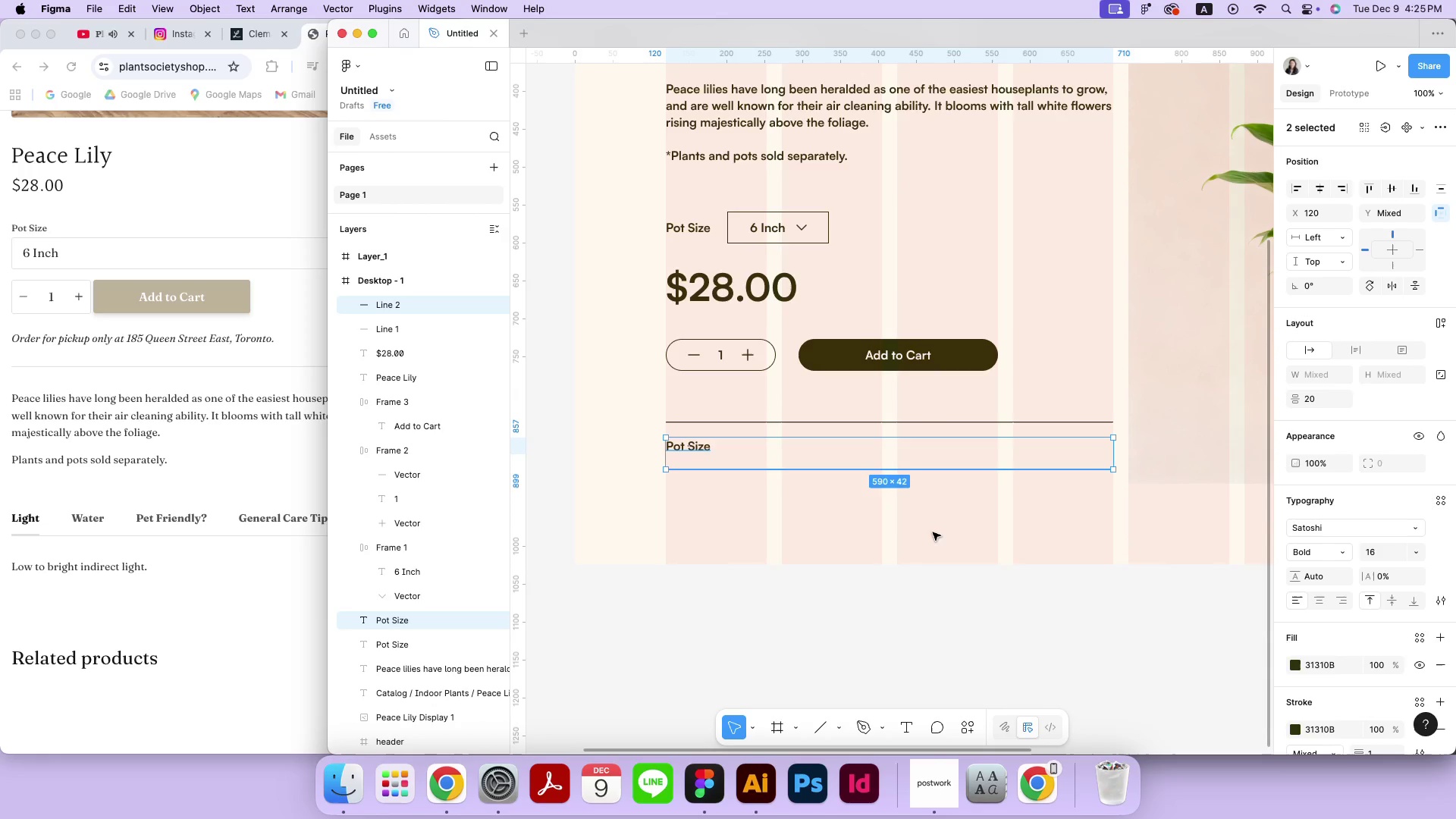 
left_click([931, 533])
 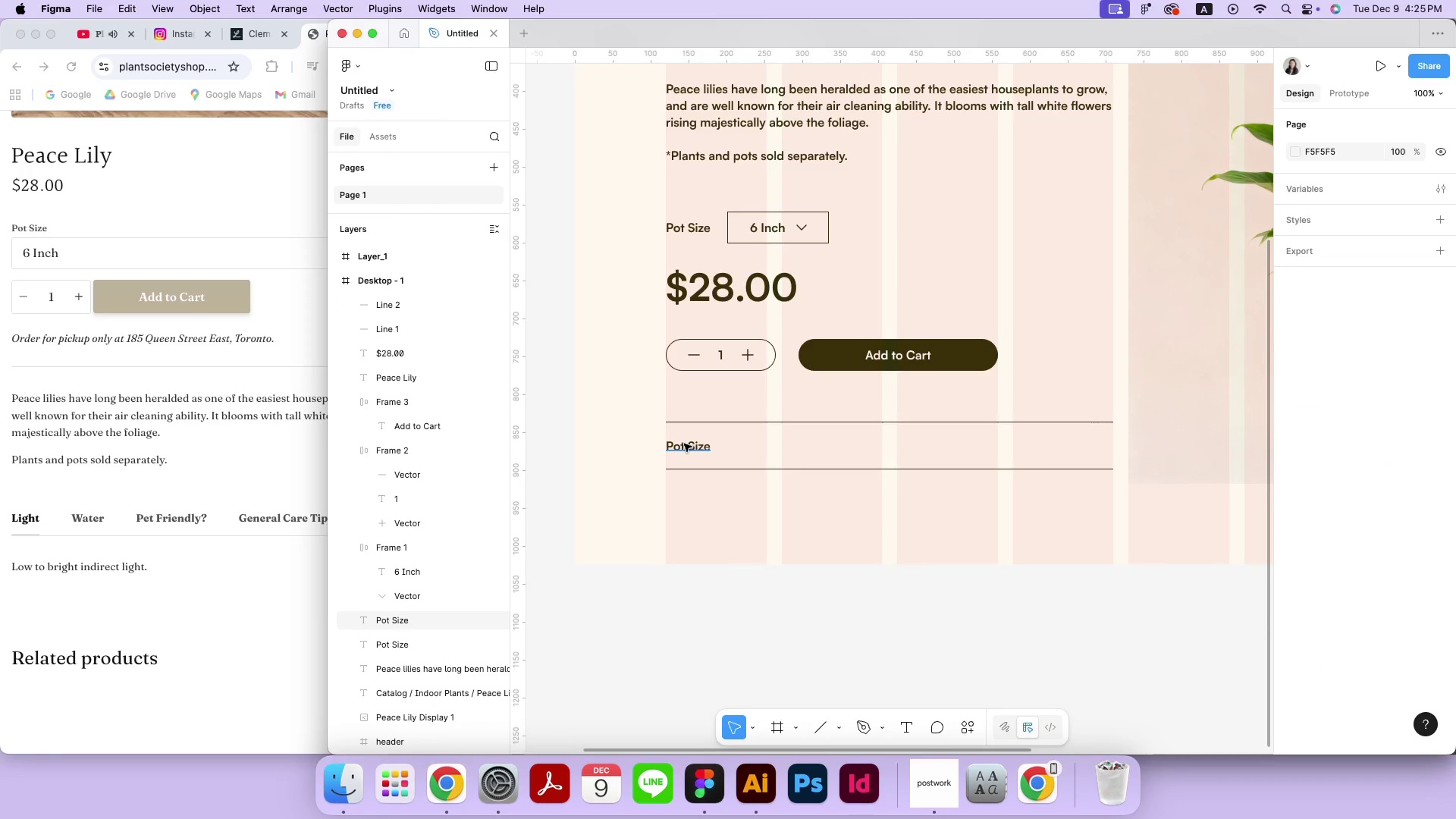 
double_click([684, 444])
 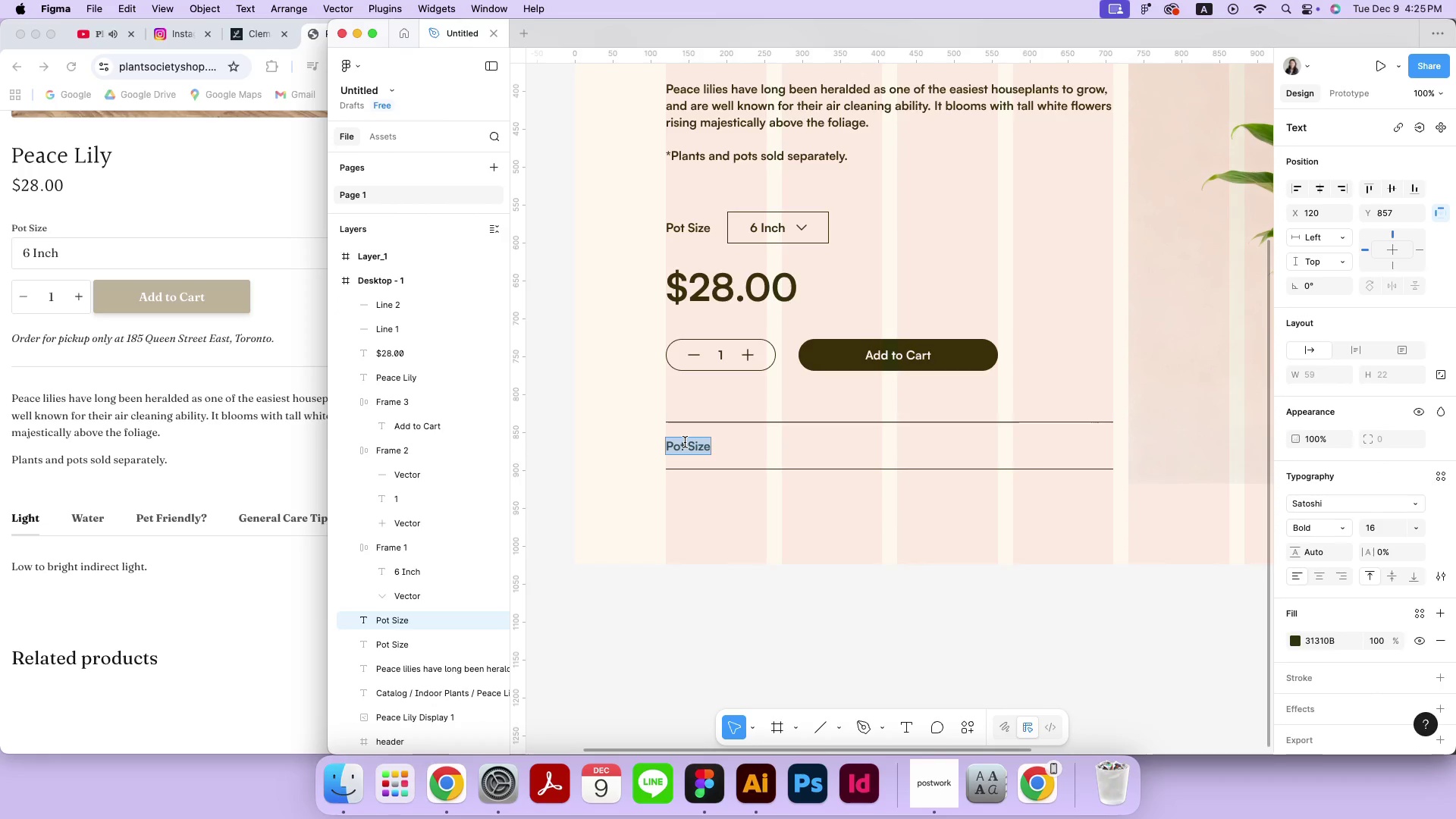 
hold_key(key=CapsLock, duration=0.9)
 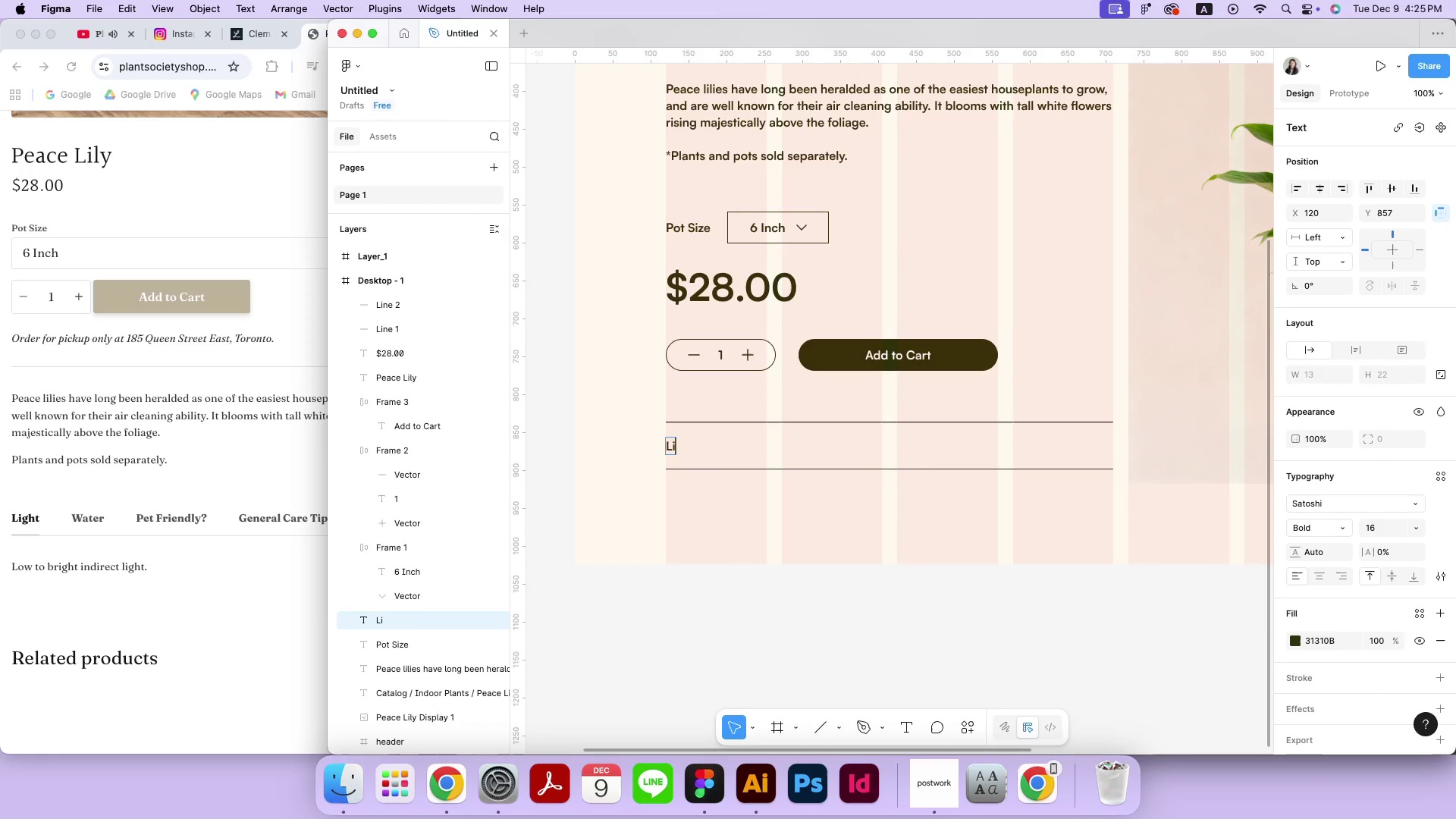 
type(lIGHT & Water)
 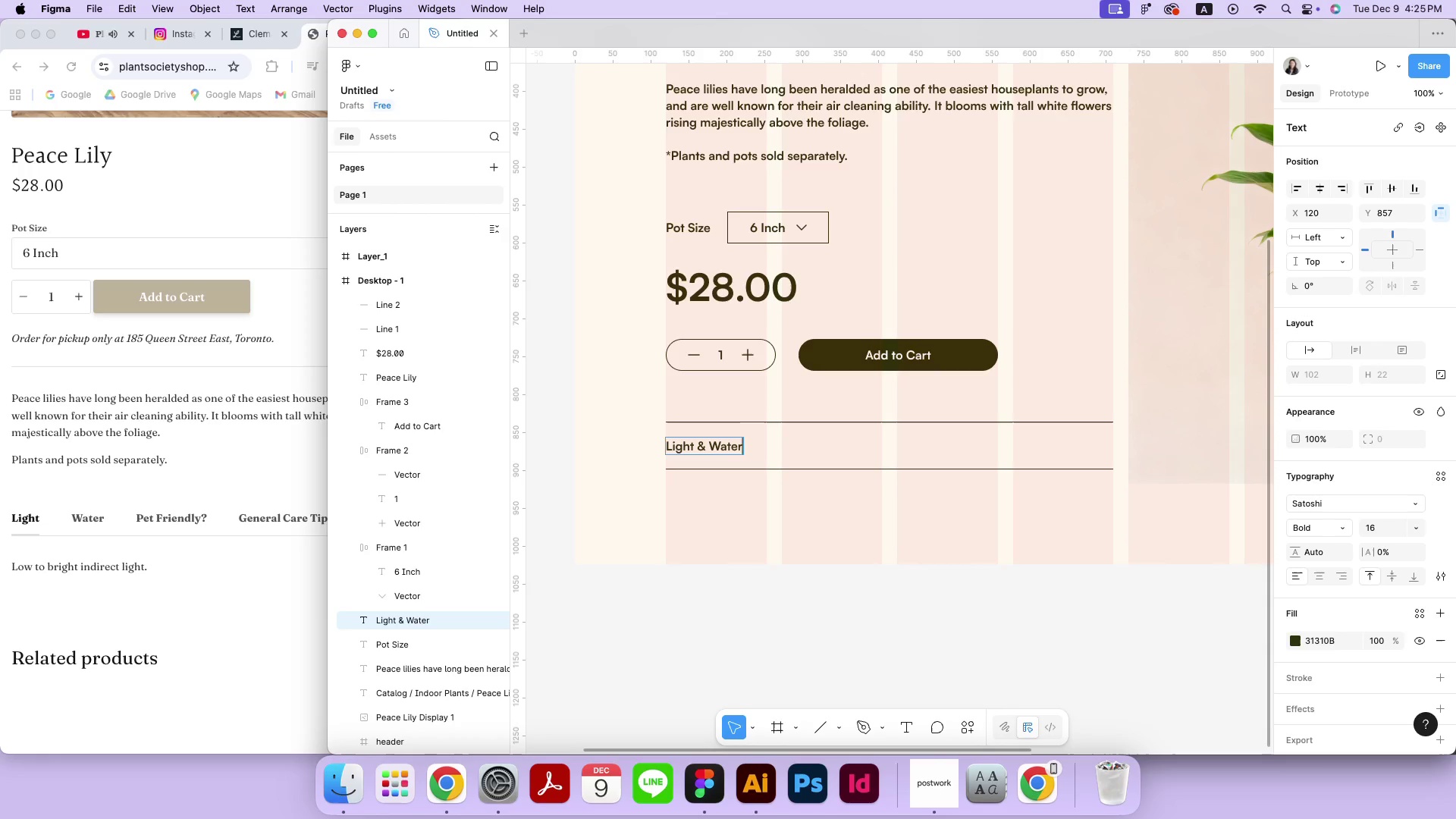 
 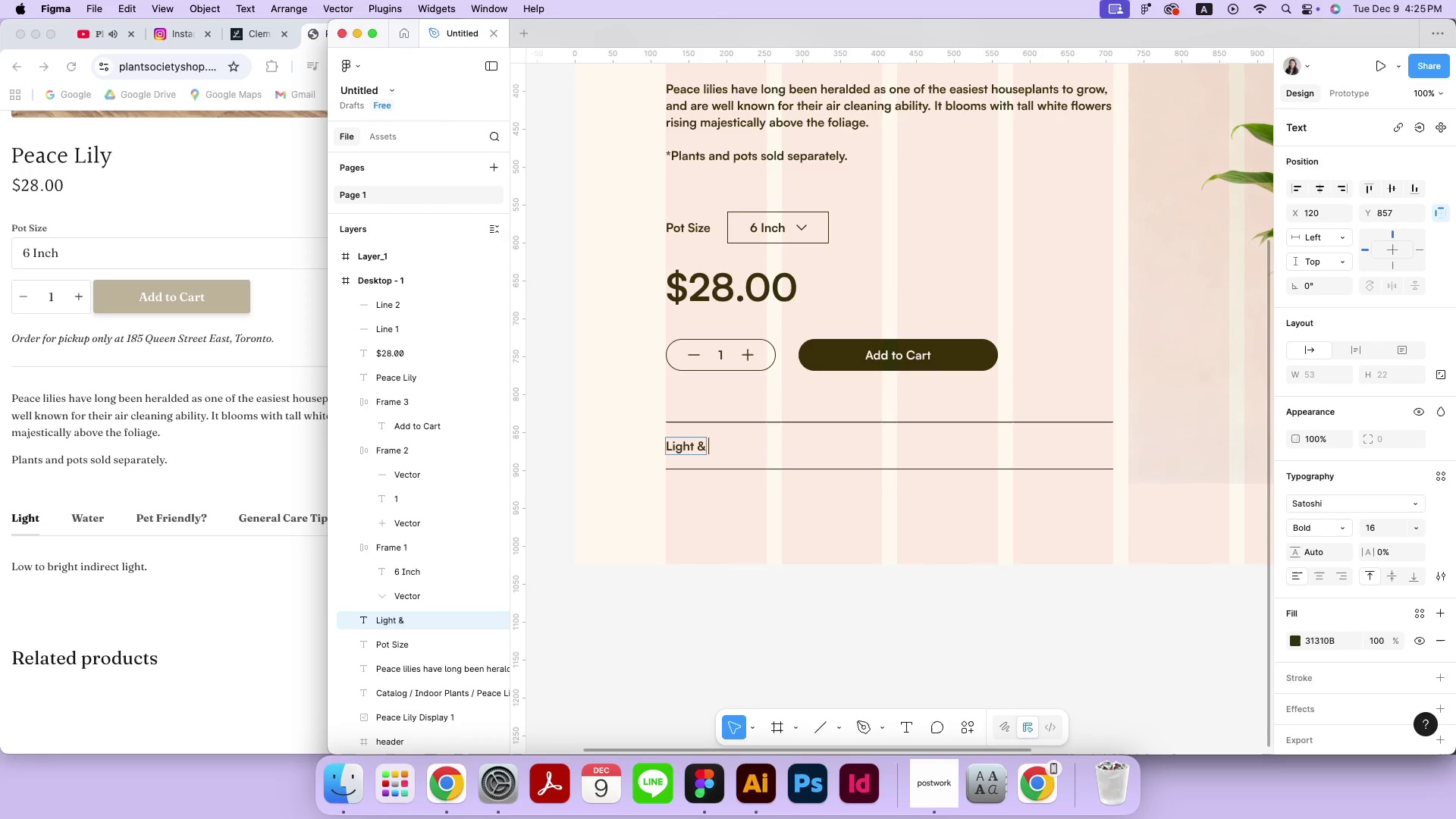 
hold_key(key=CapsLock, duration=0.75)
 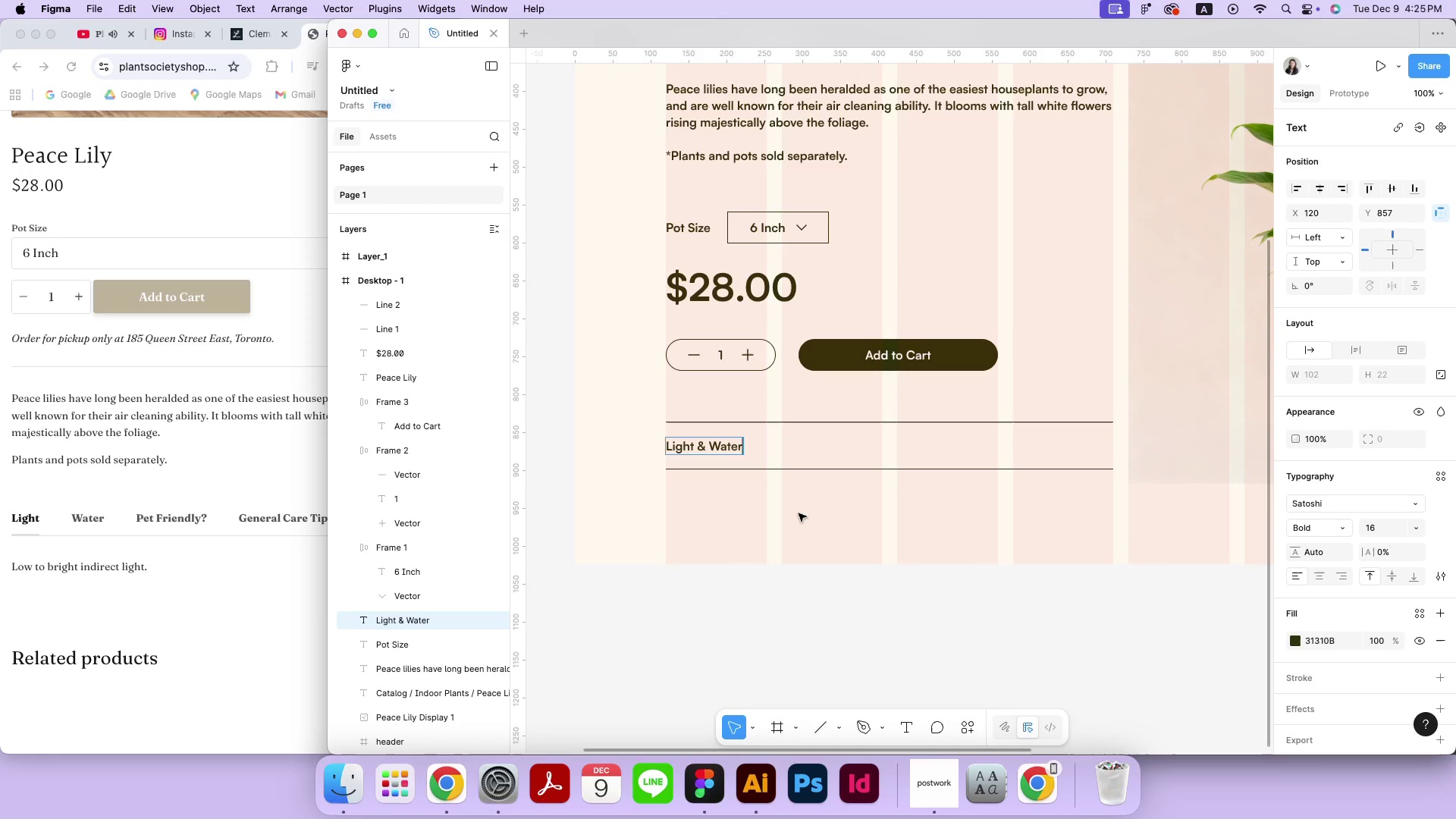 
double_click([799, 513])
 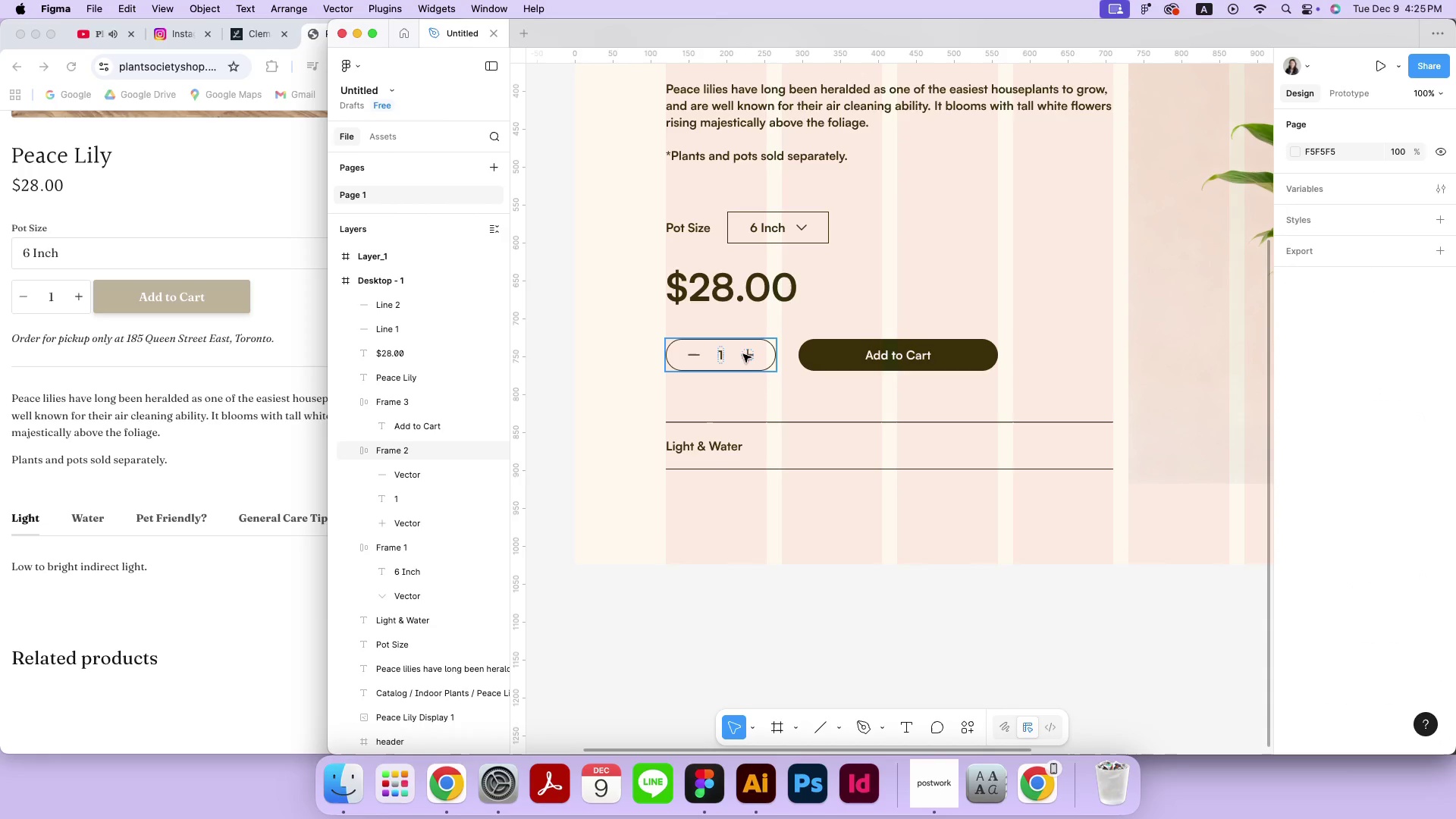 
double_click([743, 354])
 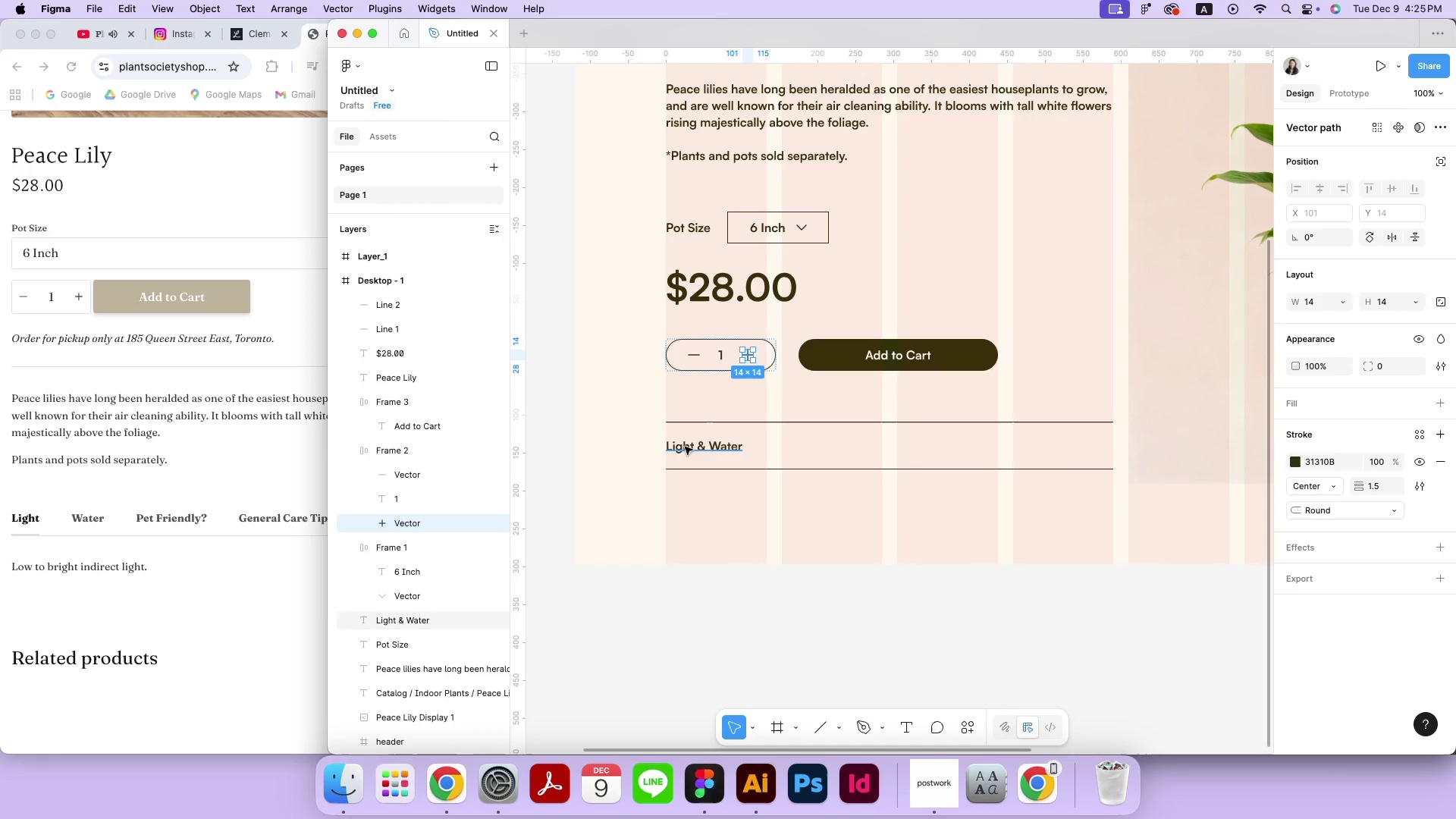 
key(Meta+C)
 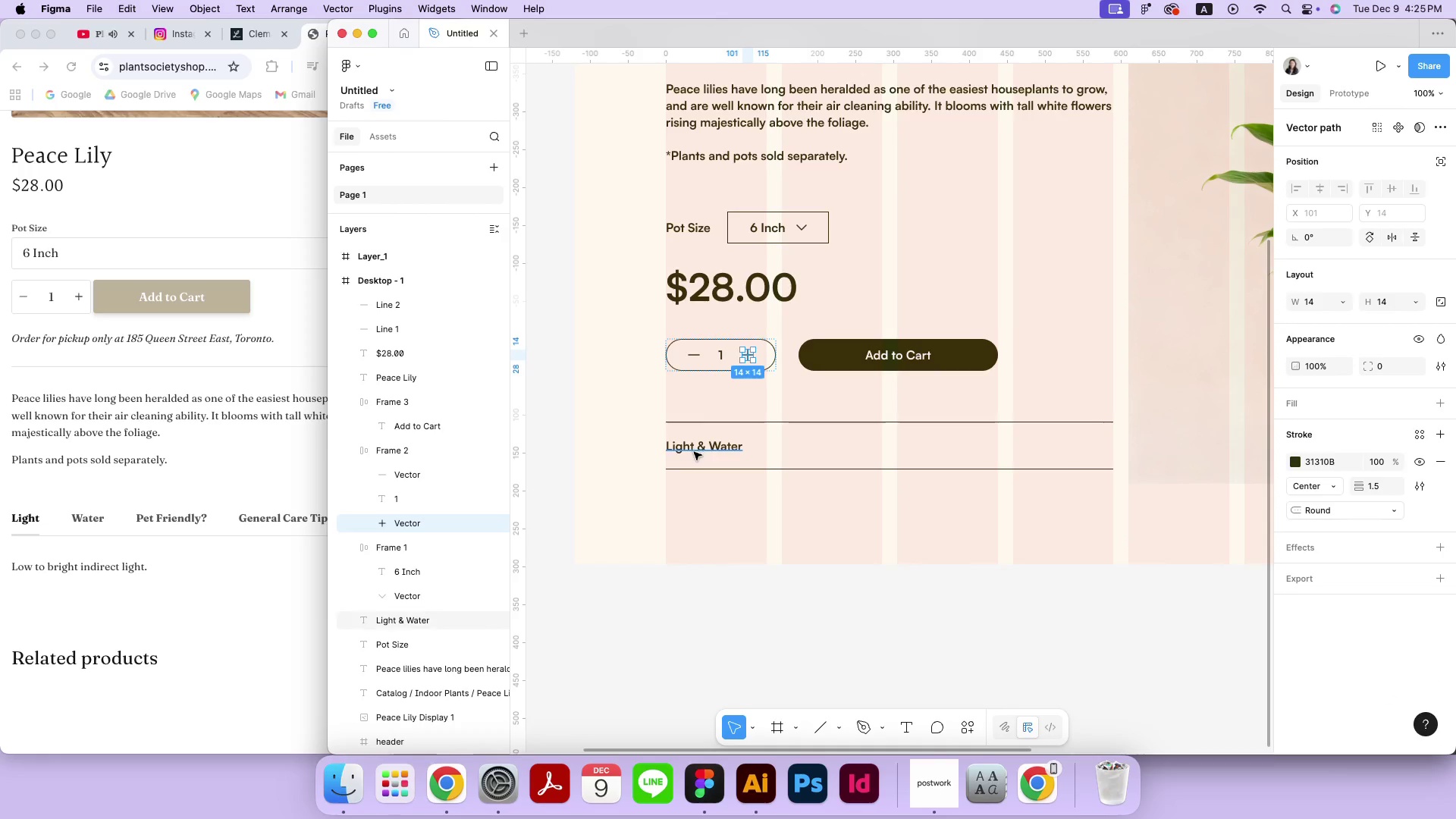 
left_click([694, 452])
 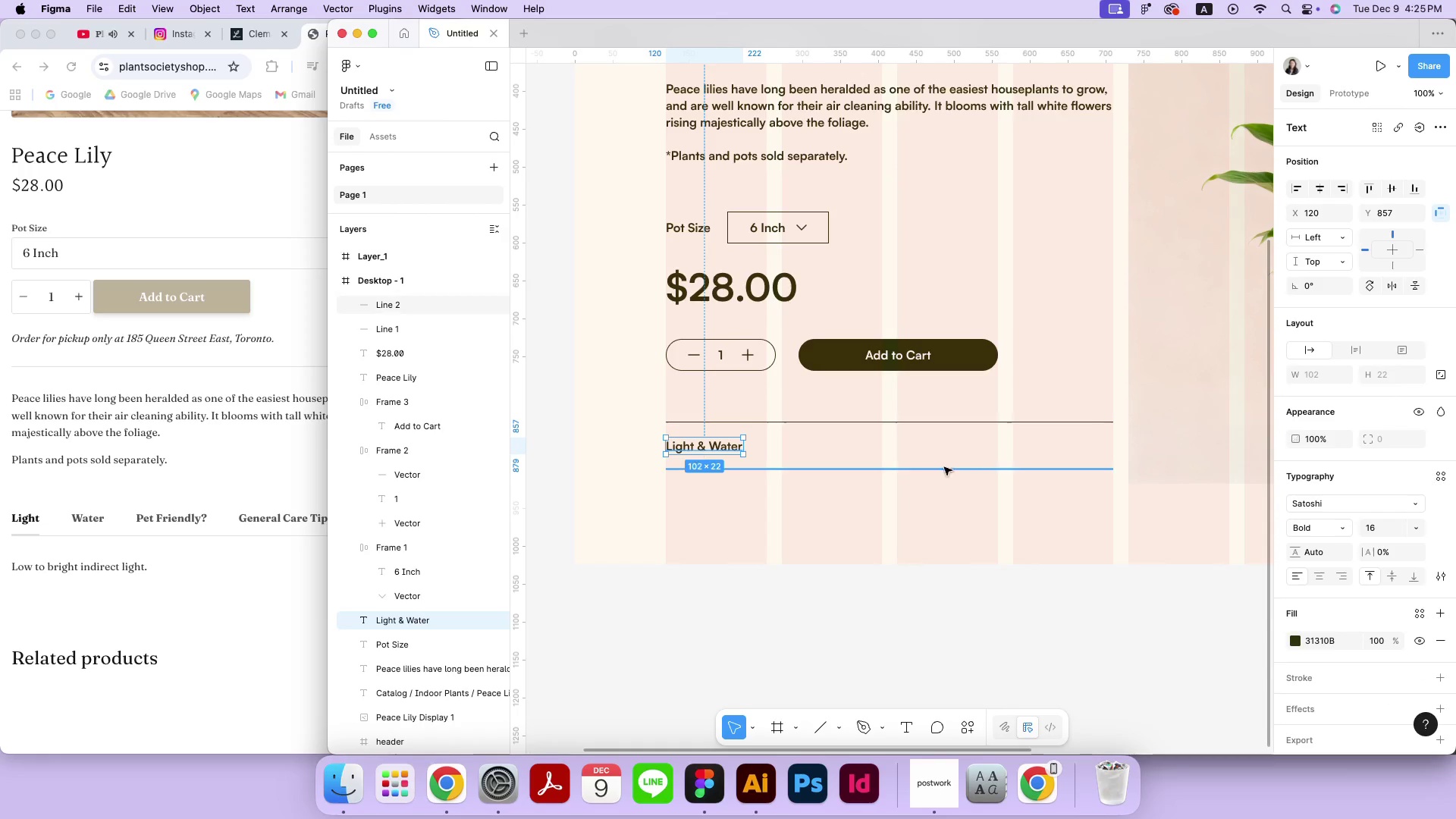 
key(Meta+CommandLeft)
 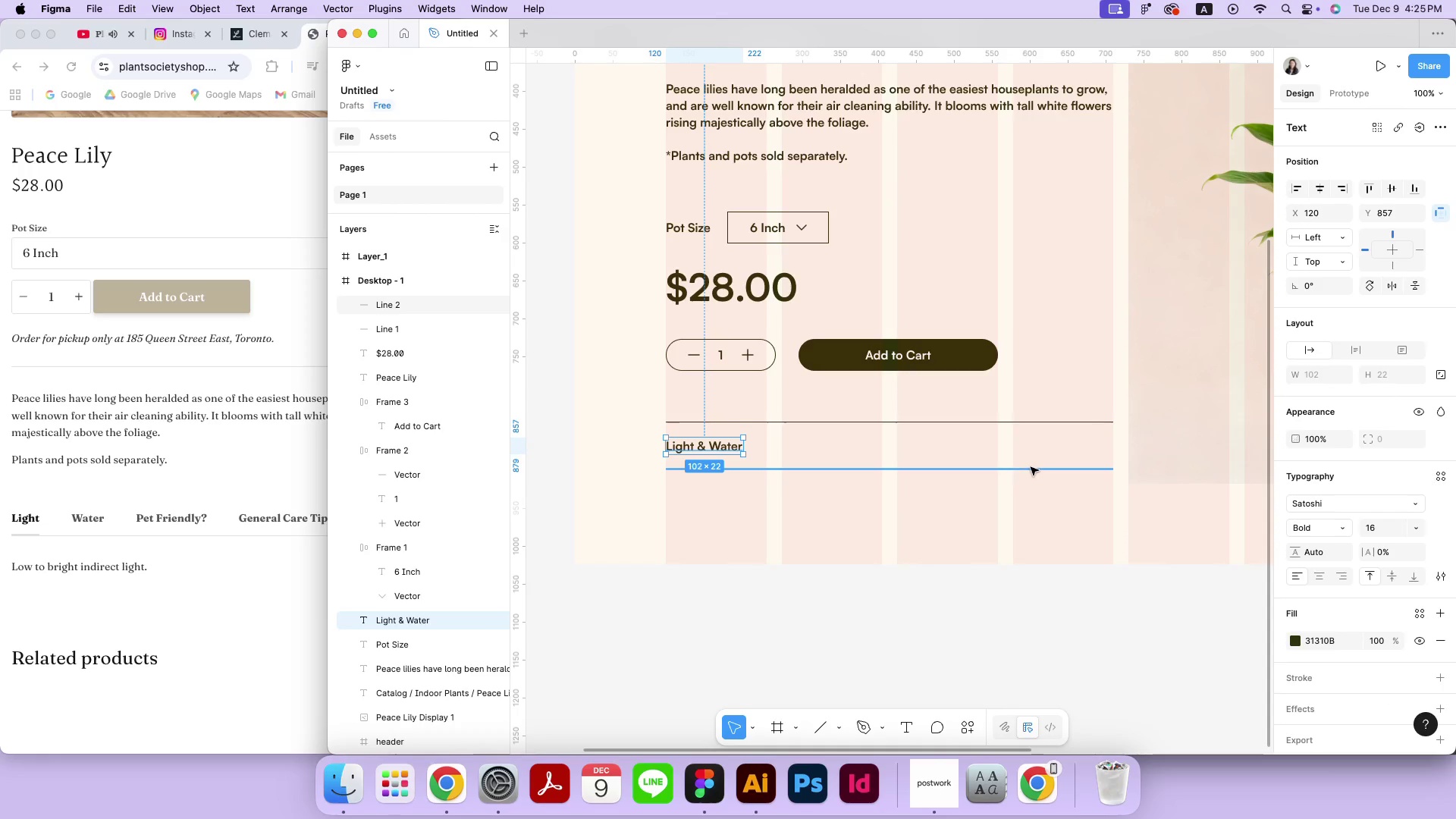 
key(Meta+V)
 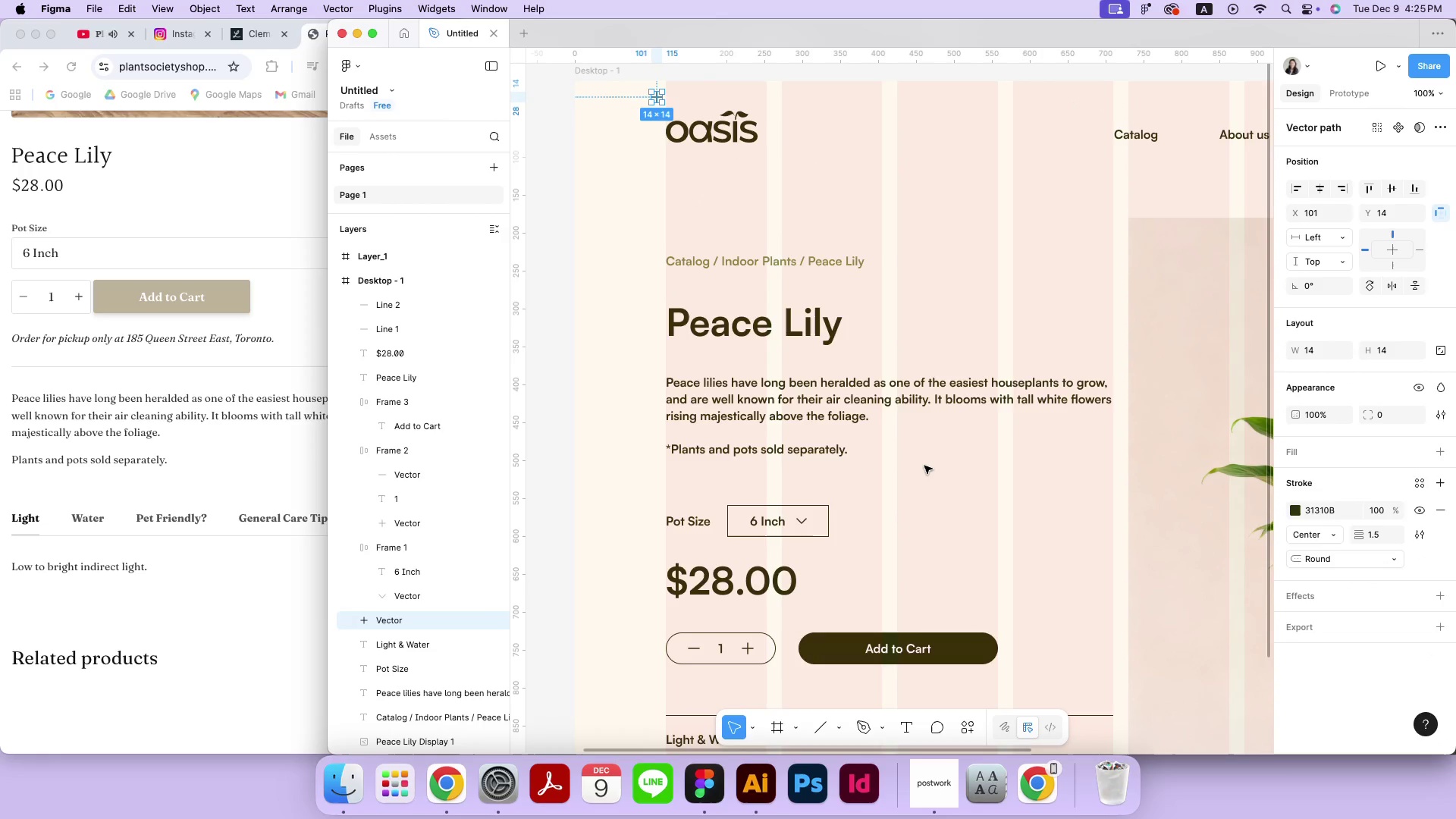 
scroll: coordinate [924, 466], scroll_direction: up, amount: 1.0
 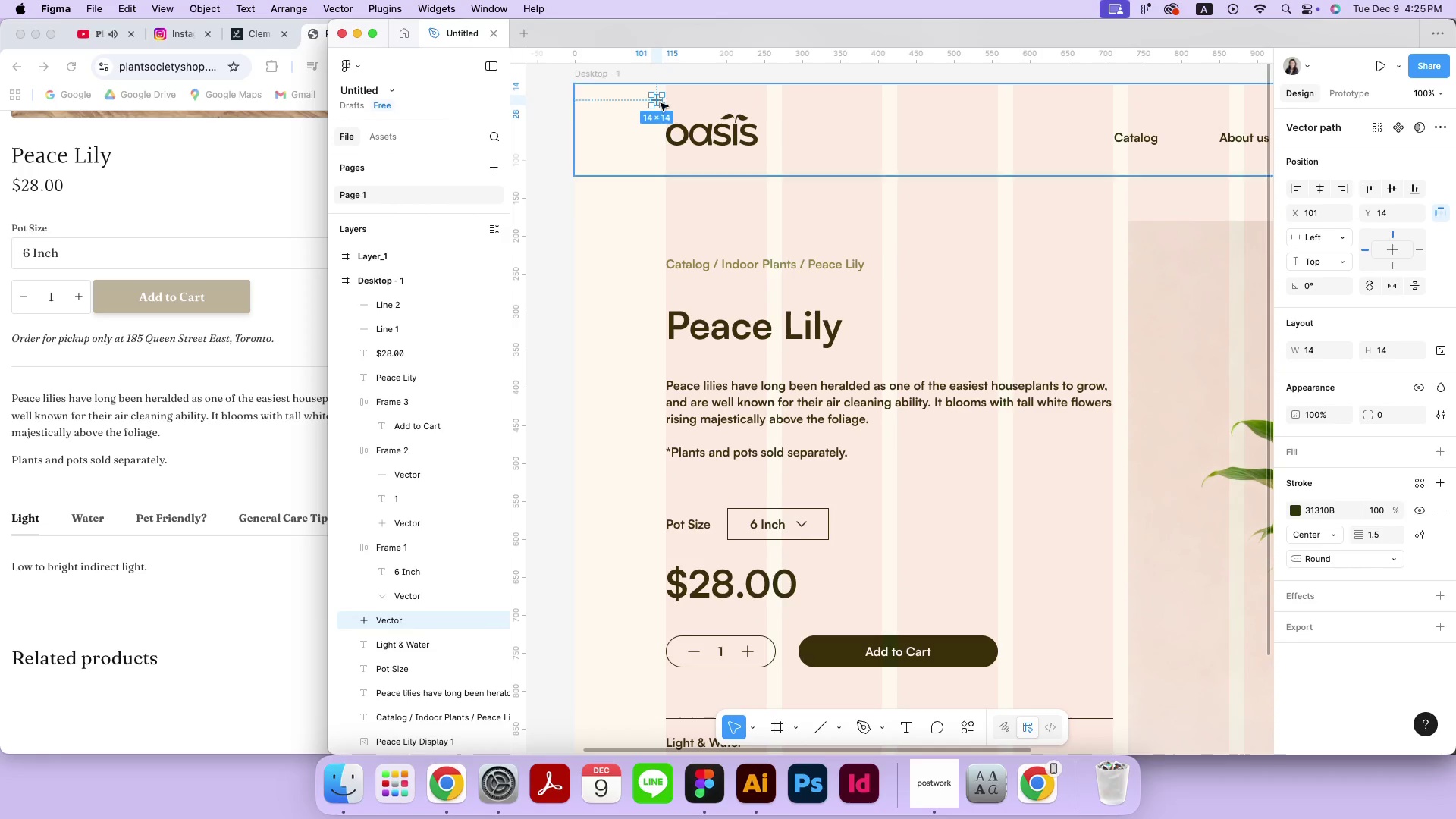 
left_click_drag(start_coordinate=[658, 101], to_coordinate=[1002, 528])
 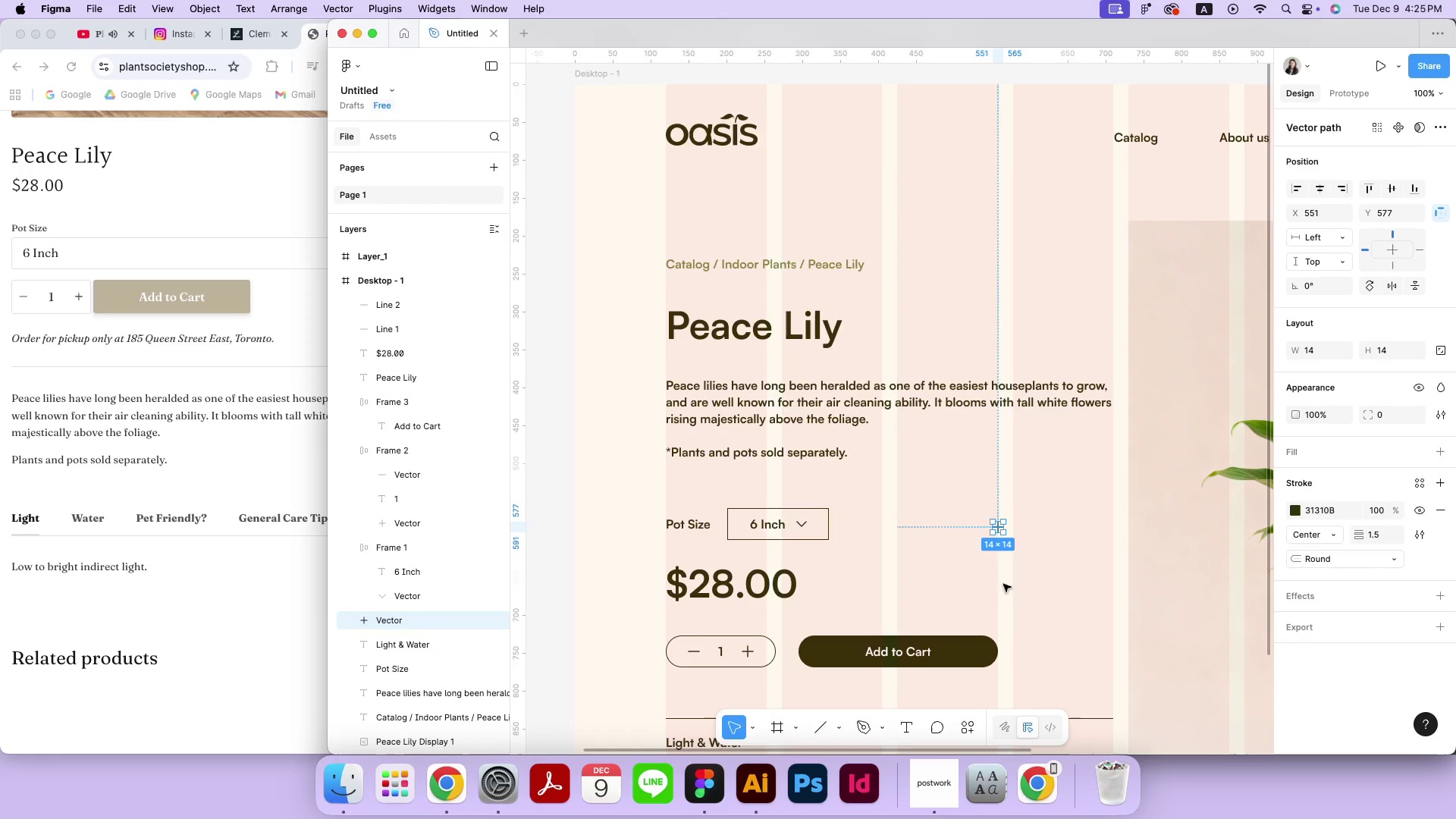 
hold_key(key=Space, duration=0.63)
 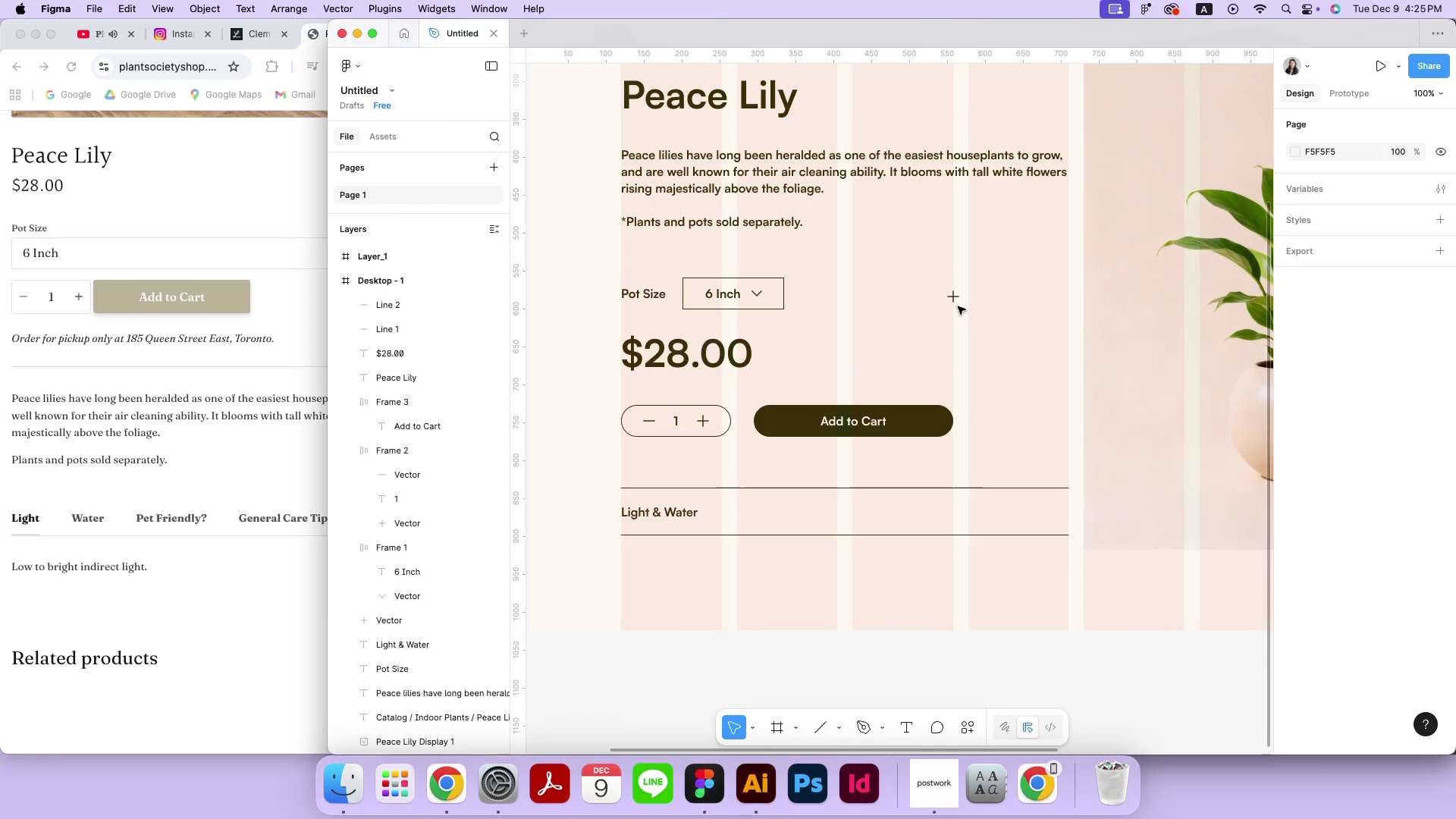 
left_click_drag(start_coordinate=[1003, 620], to_coordinate=[959, 389])
 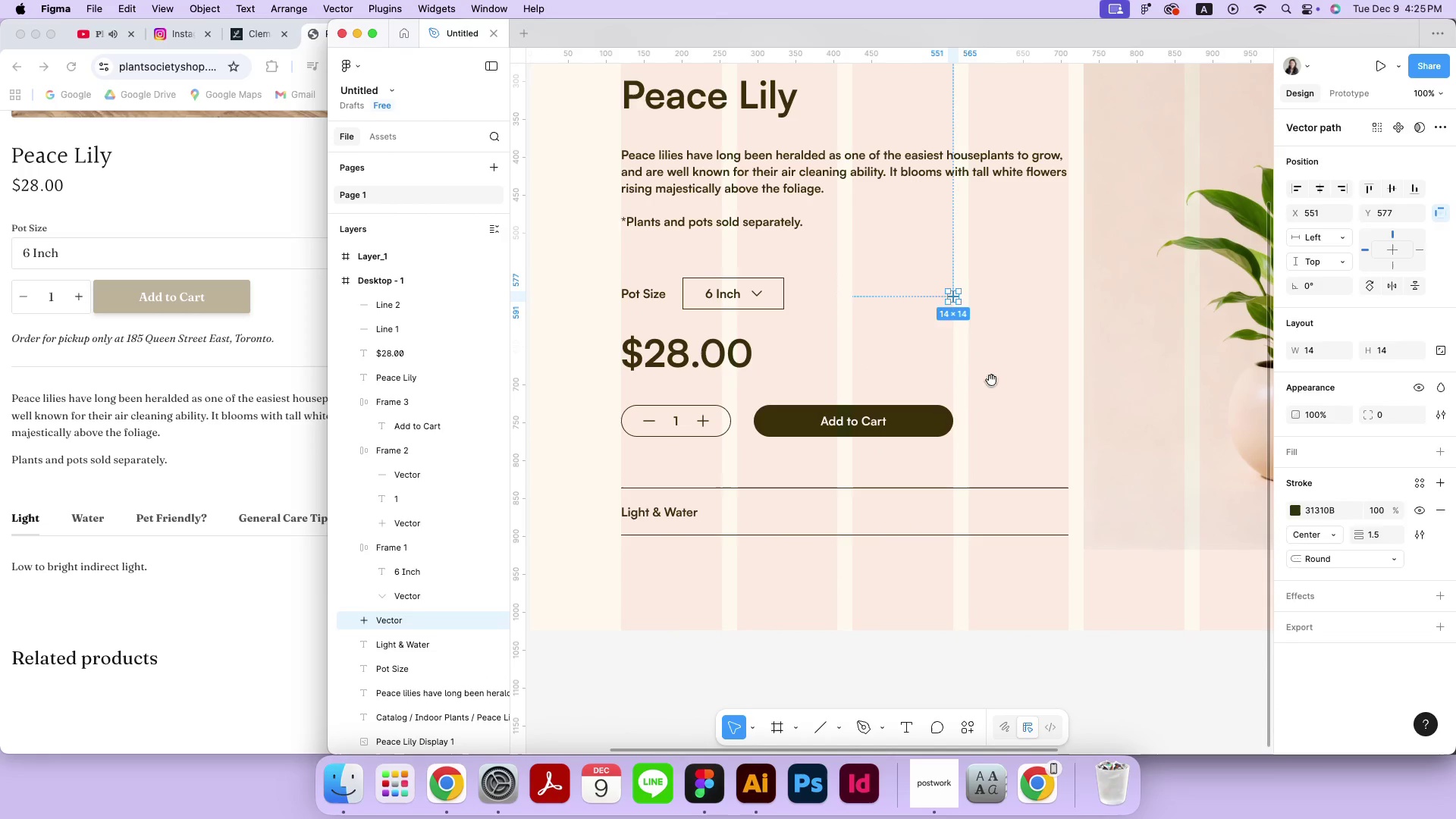 
left_click([1015, 374])
 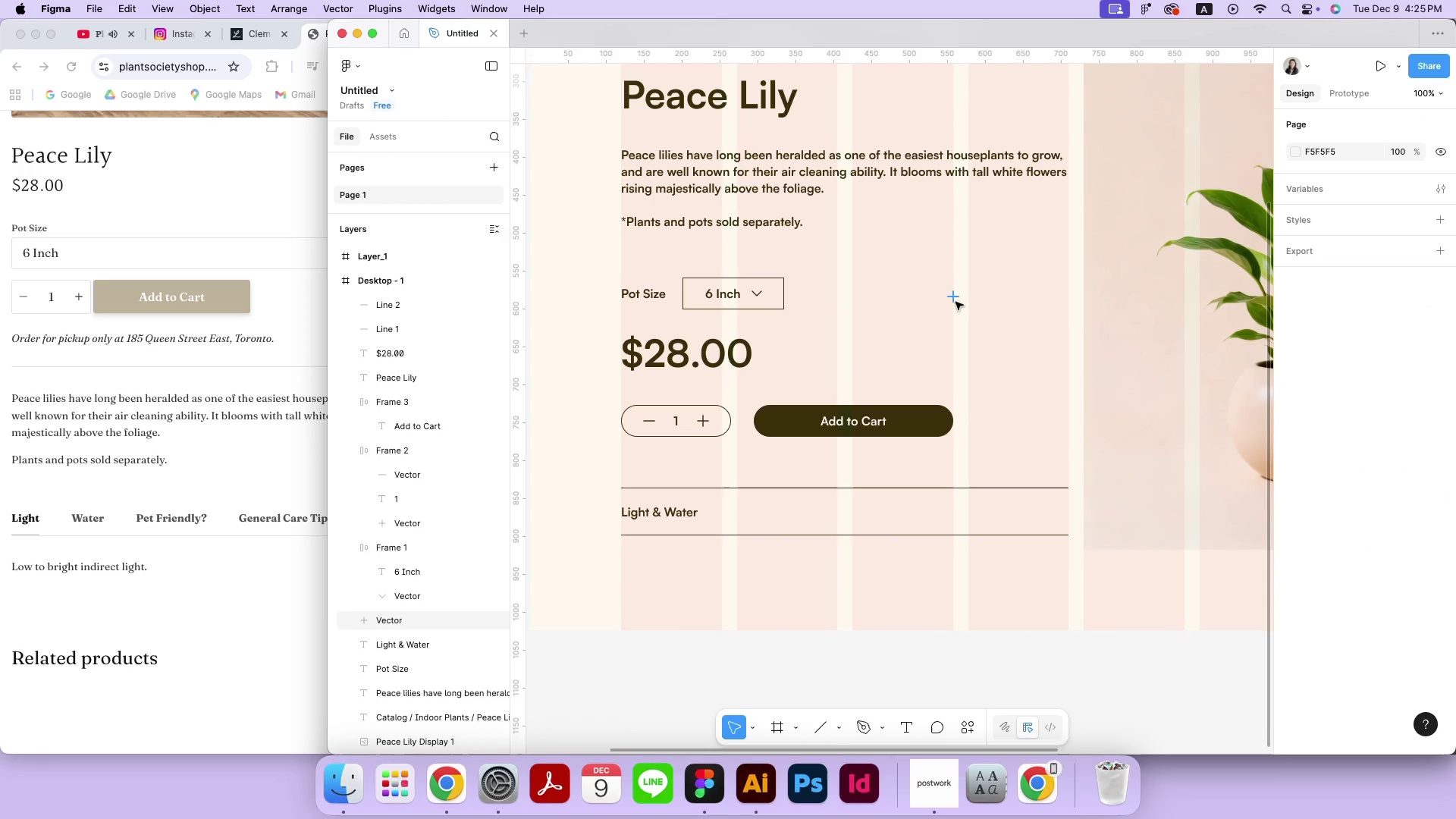 
left_click_drag(start_coordinate=[955, 297], to_coordinate=[1045, 514])
 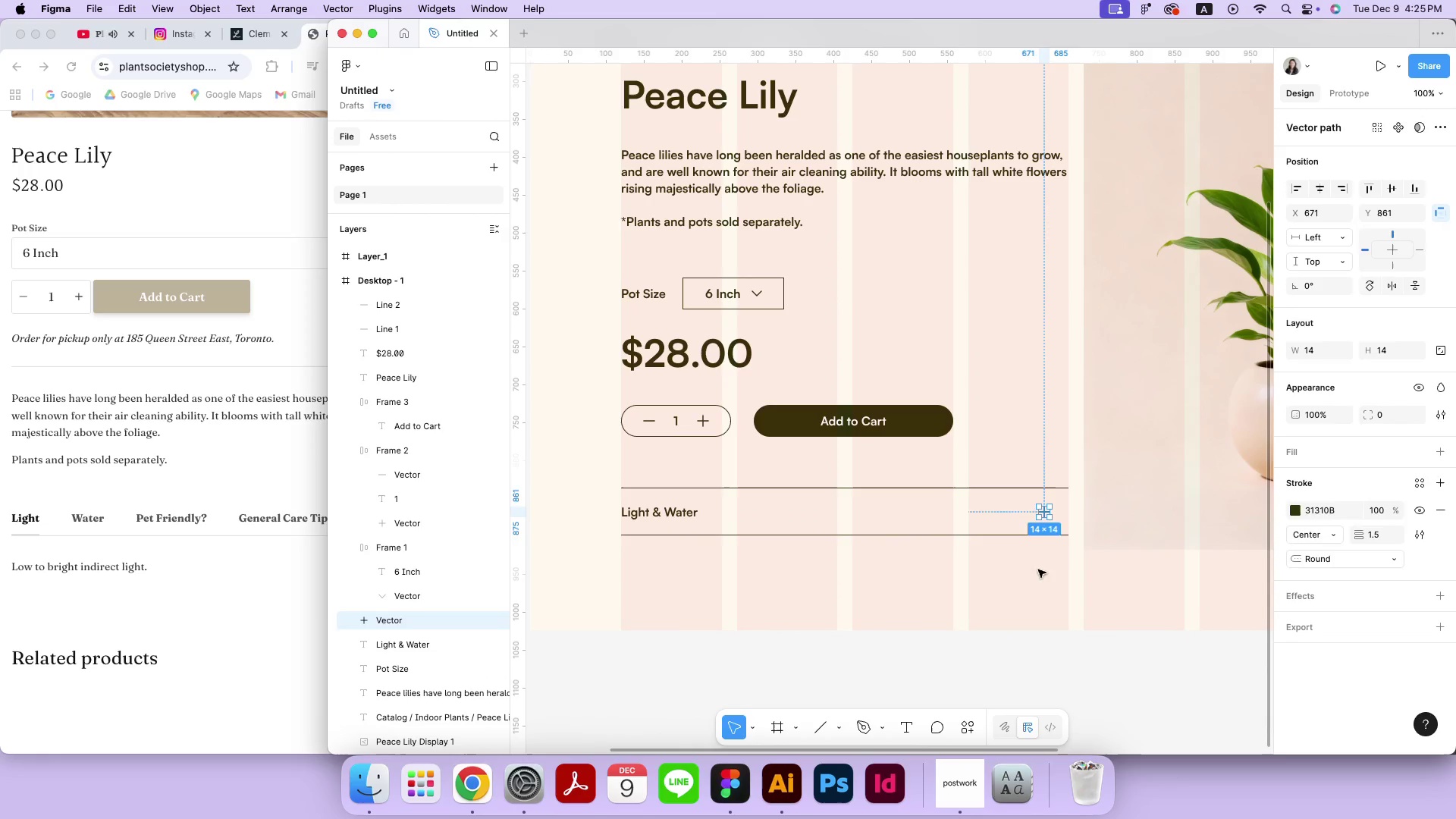 
left_click([1035, 594])
 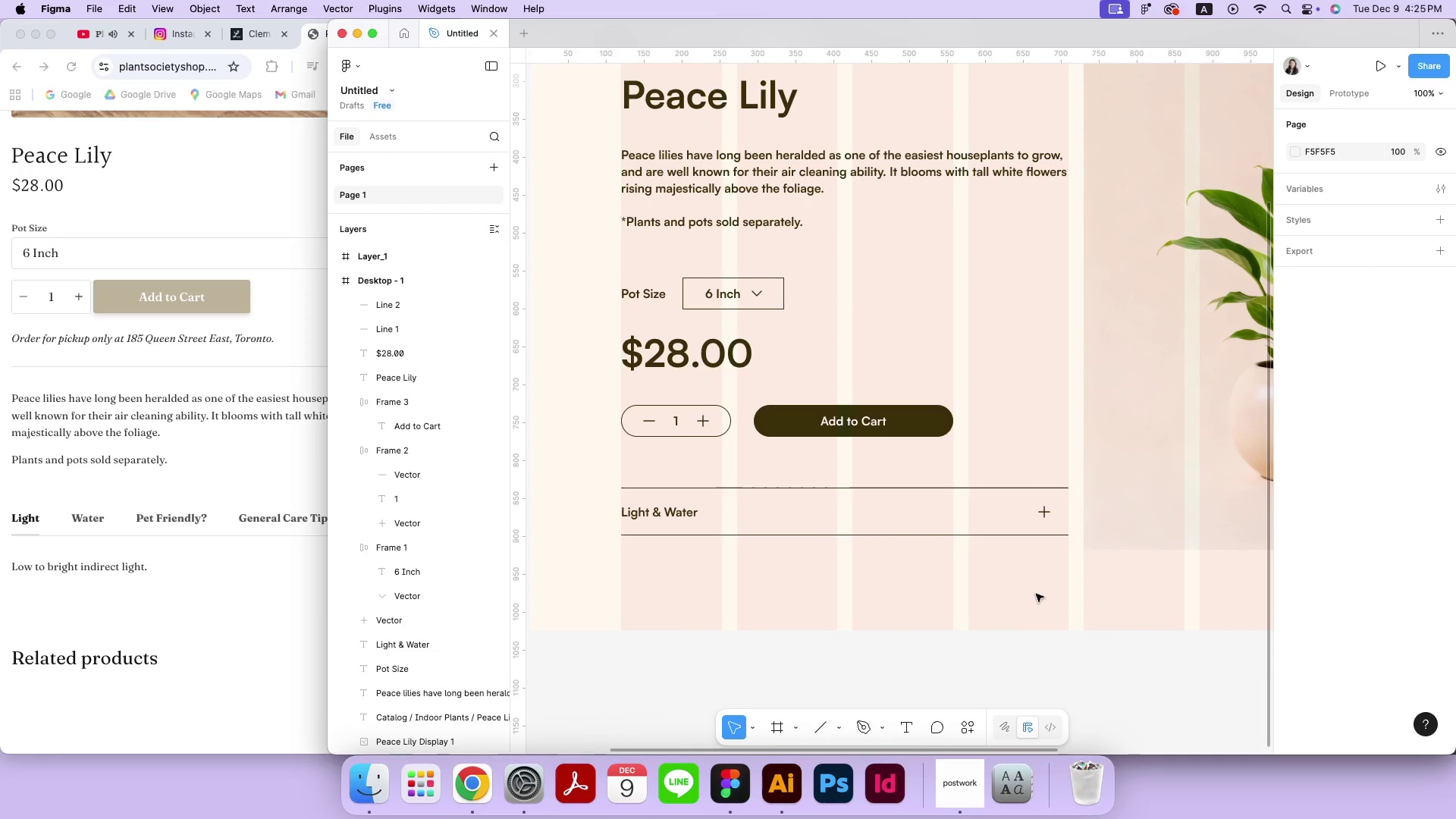 
left_click_drag(start_coordinate=[1043, 594], to_coordinate=[648, 494])
 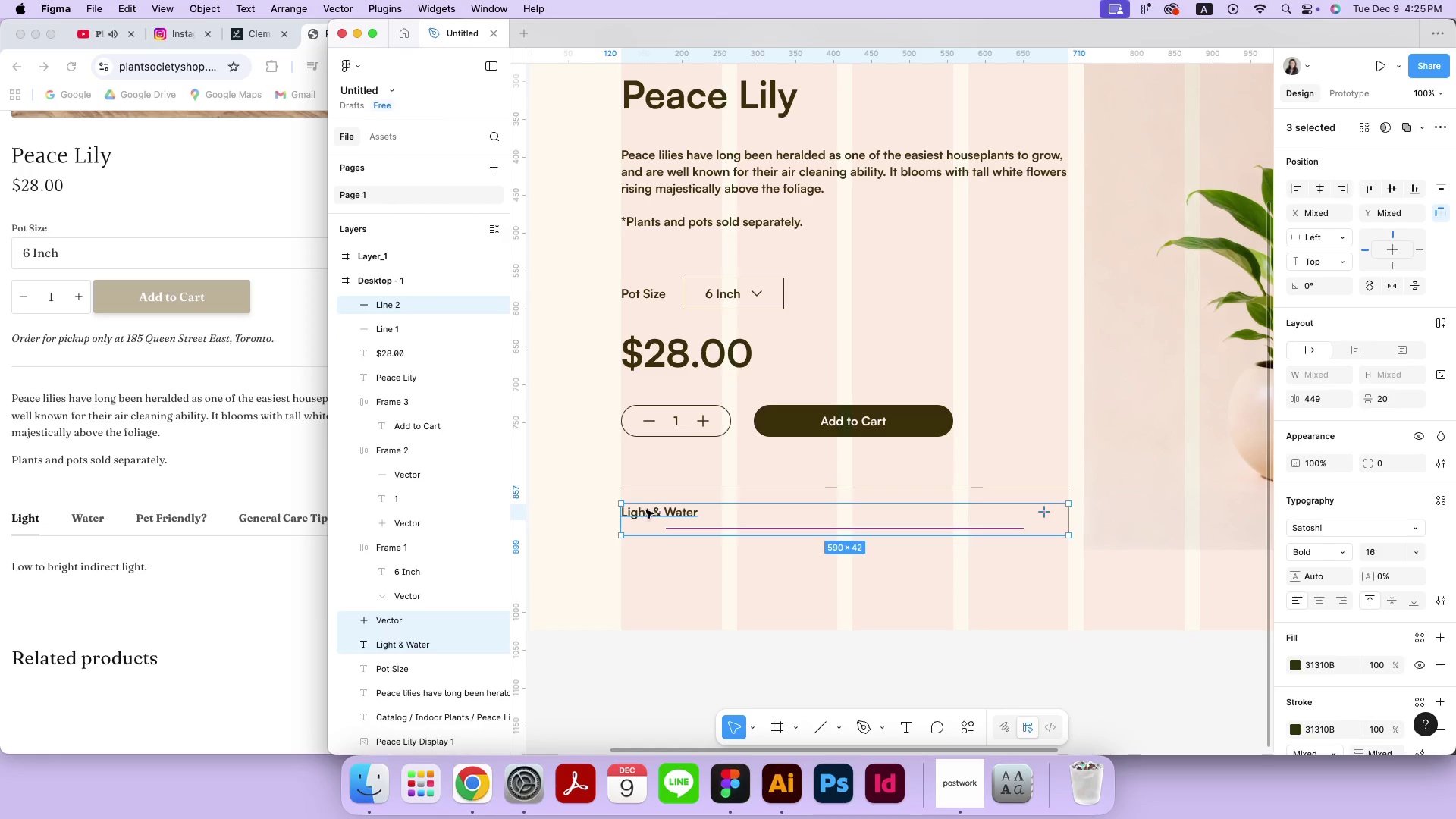 
hold_key(key=OptionLeft, duration=3.11)
left_click_drag(start_coordinate=[645, 511], to_coordinate=[644, 560])
 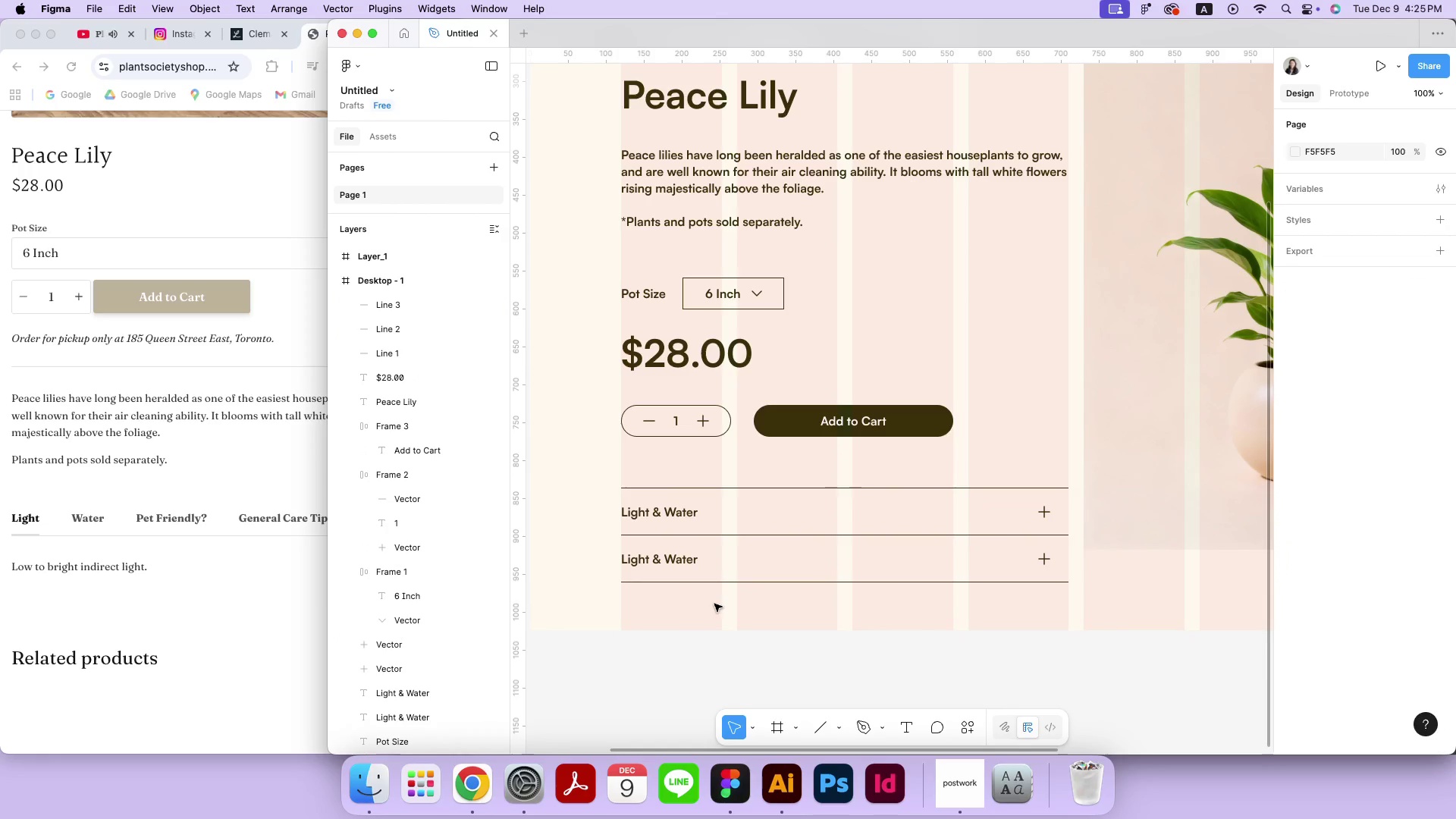 
hold_key(key=ShiftLeft, duration=2.8)
 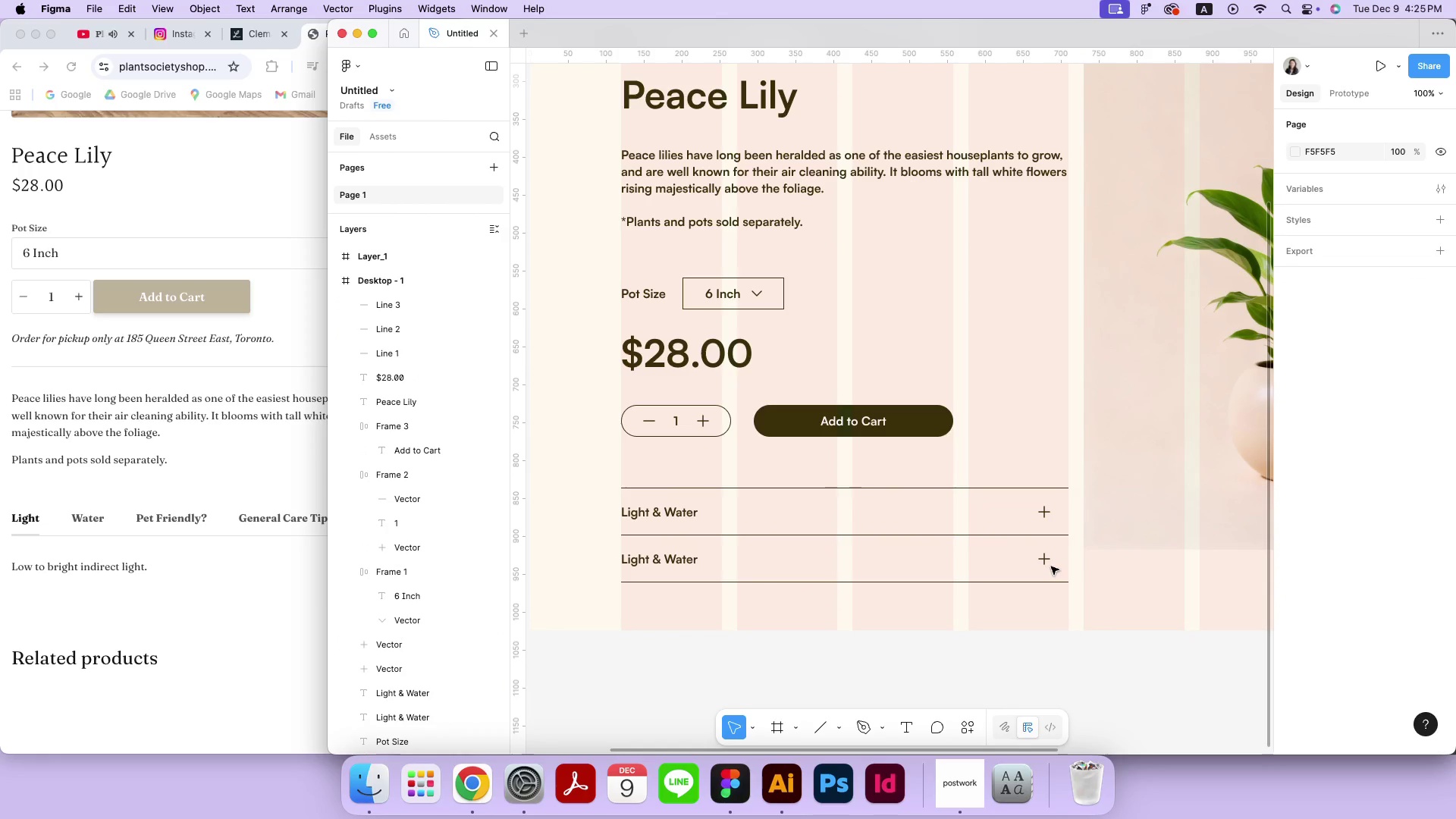 
double_click([1047, 560])
 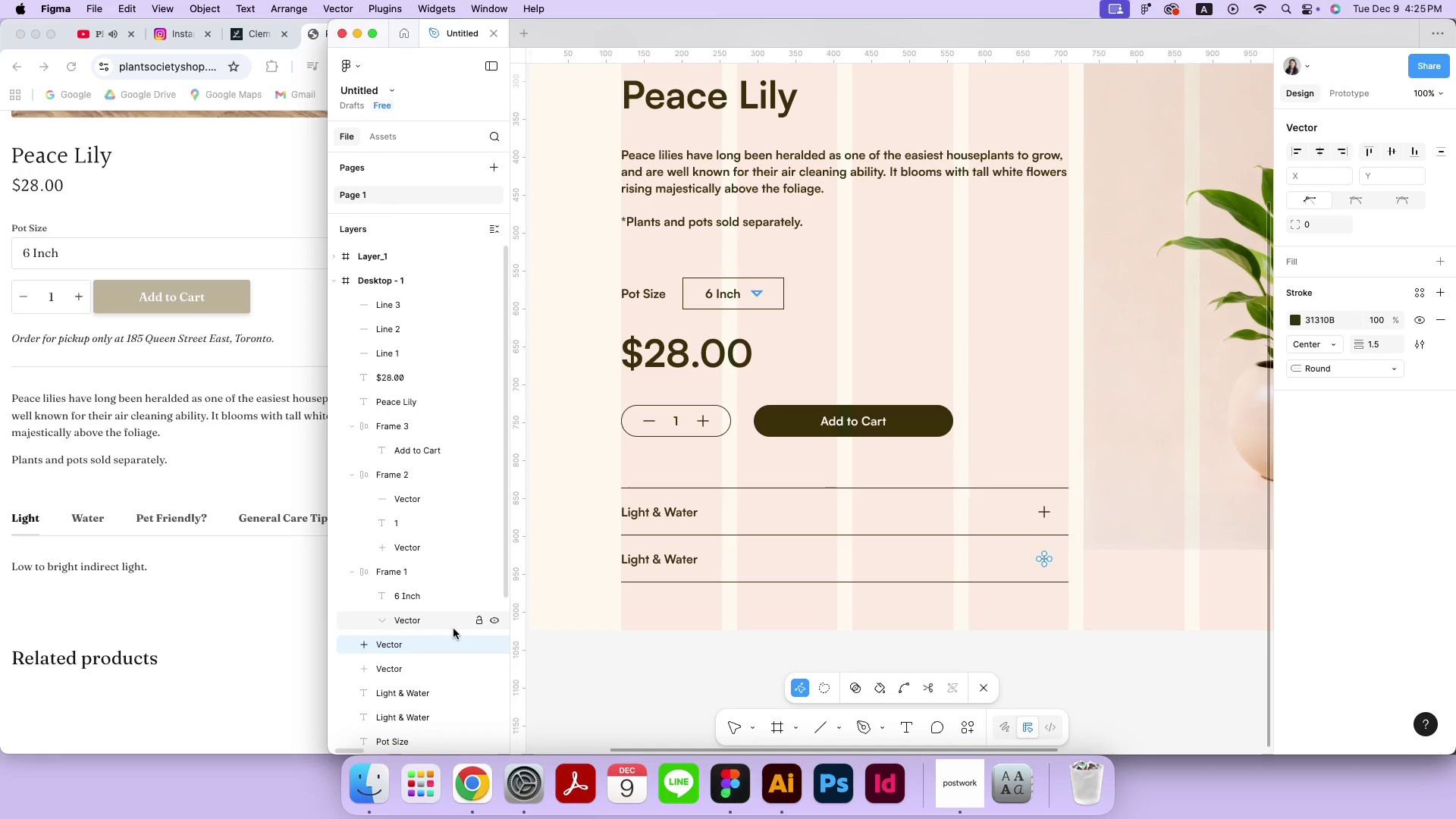 
left_click([1135, 620])
 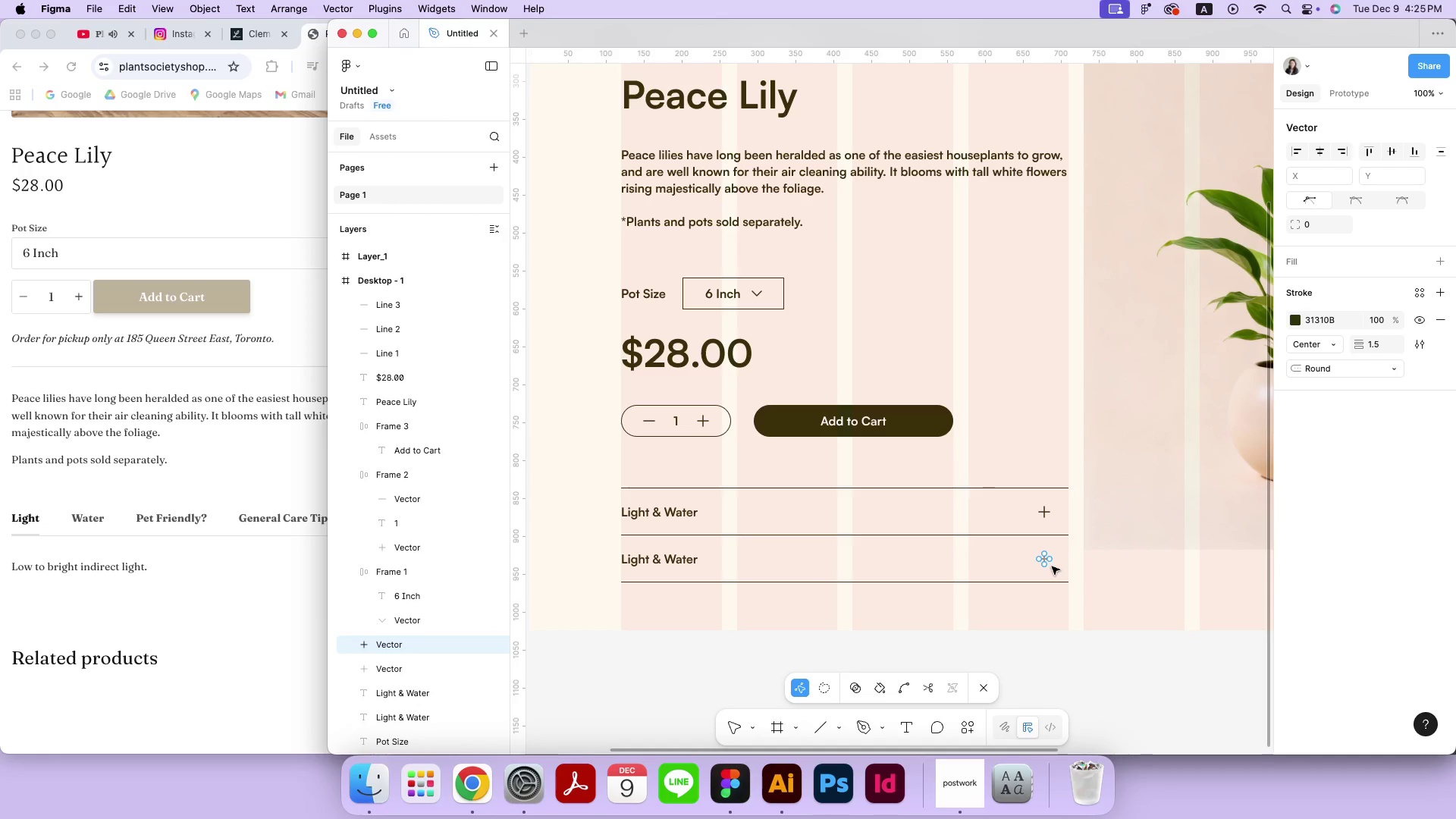 
left_click([1049, 566])
 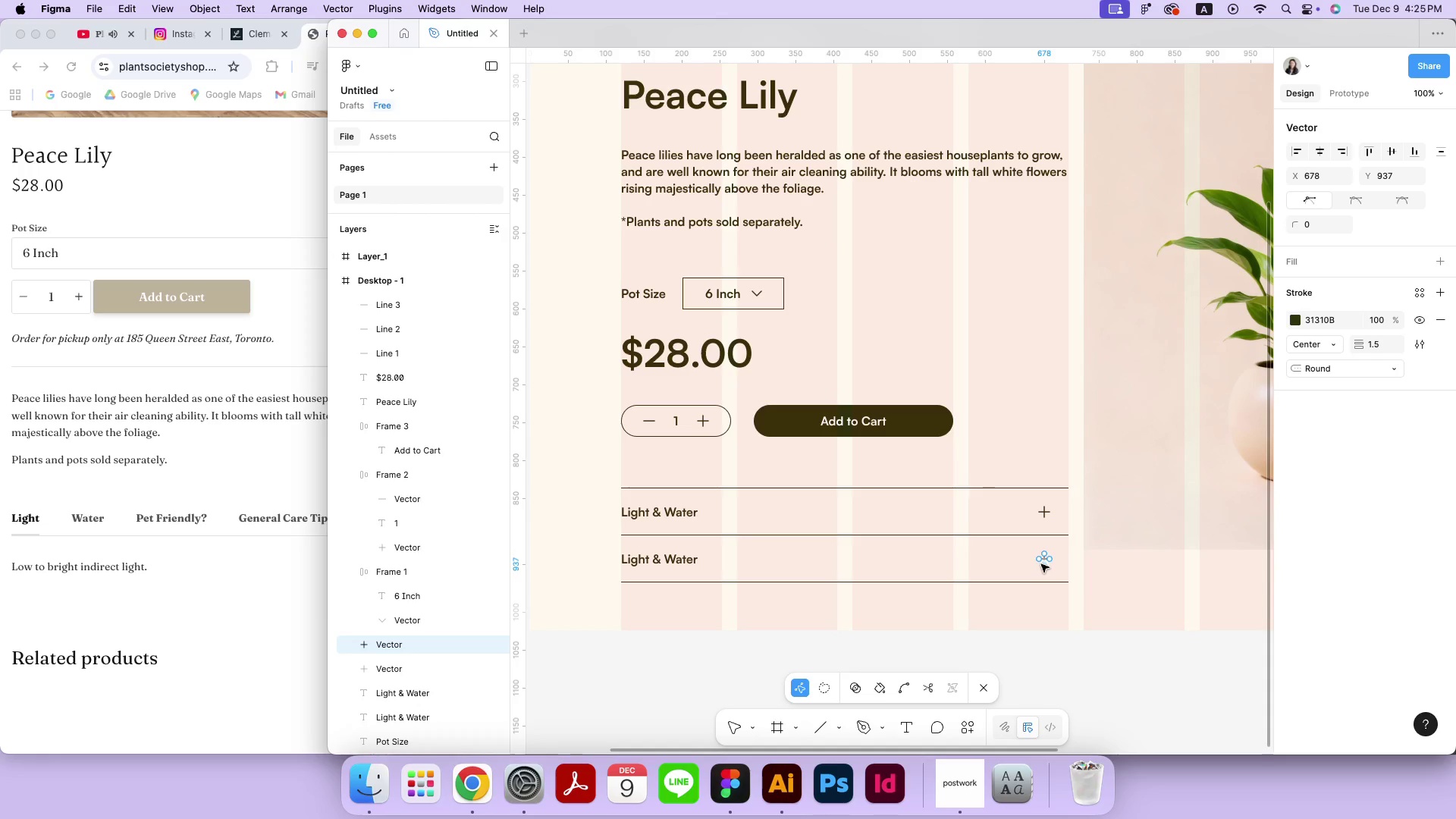 
double_click([1041, 564])
 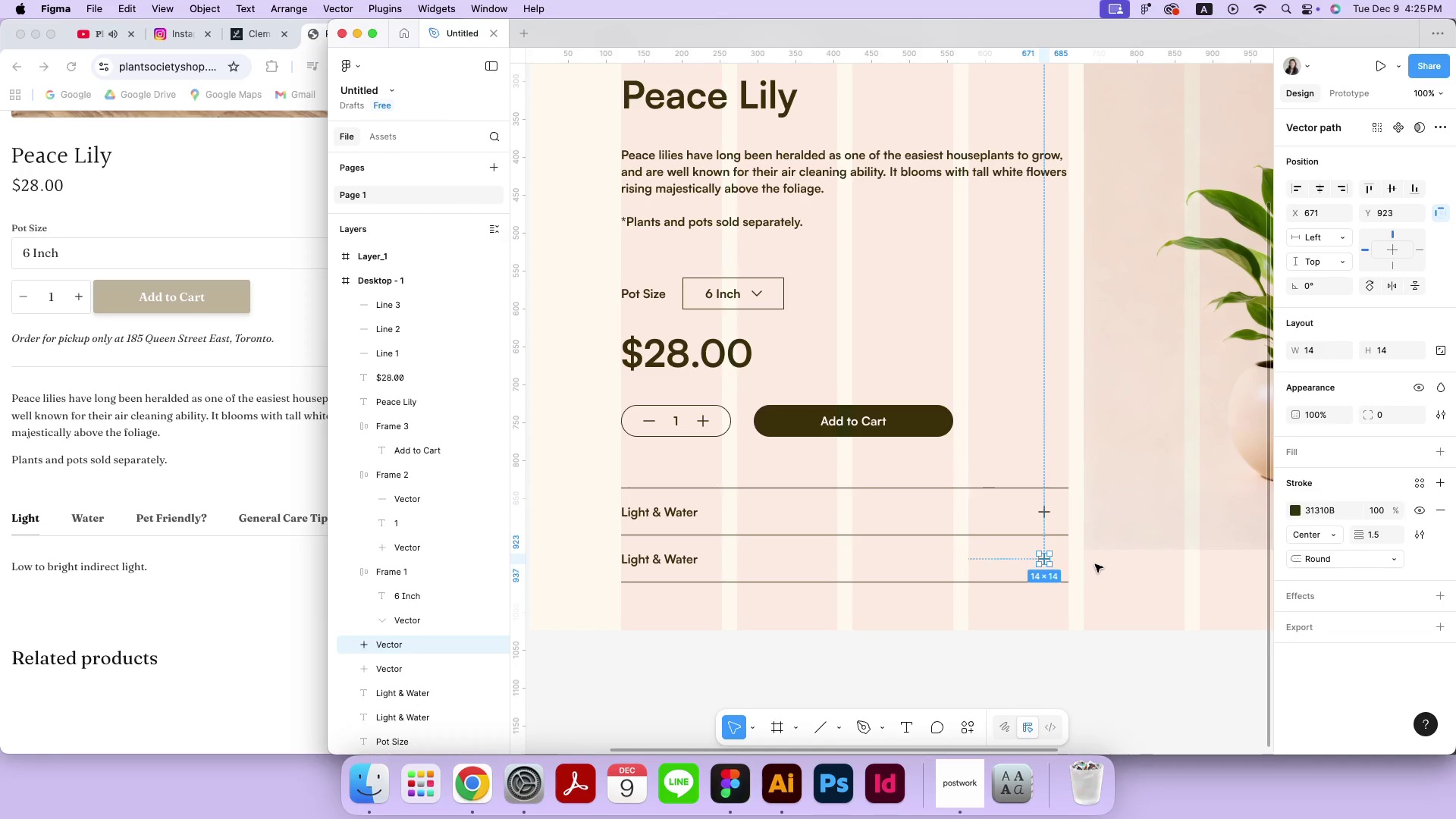 
key(Meta+Equal)
 